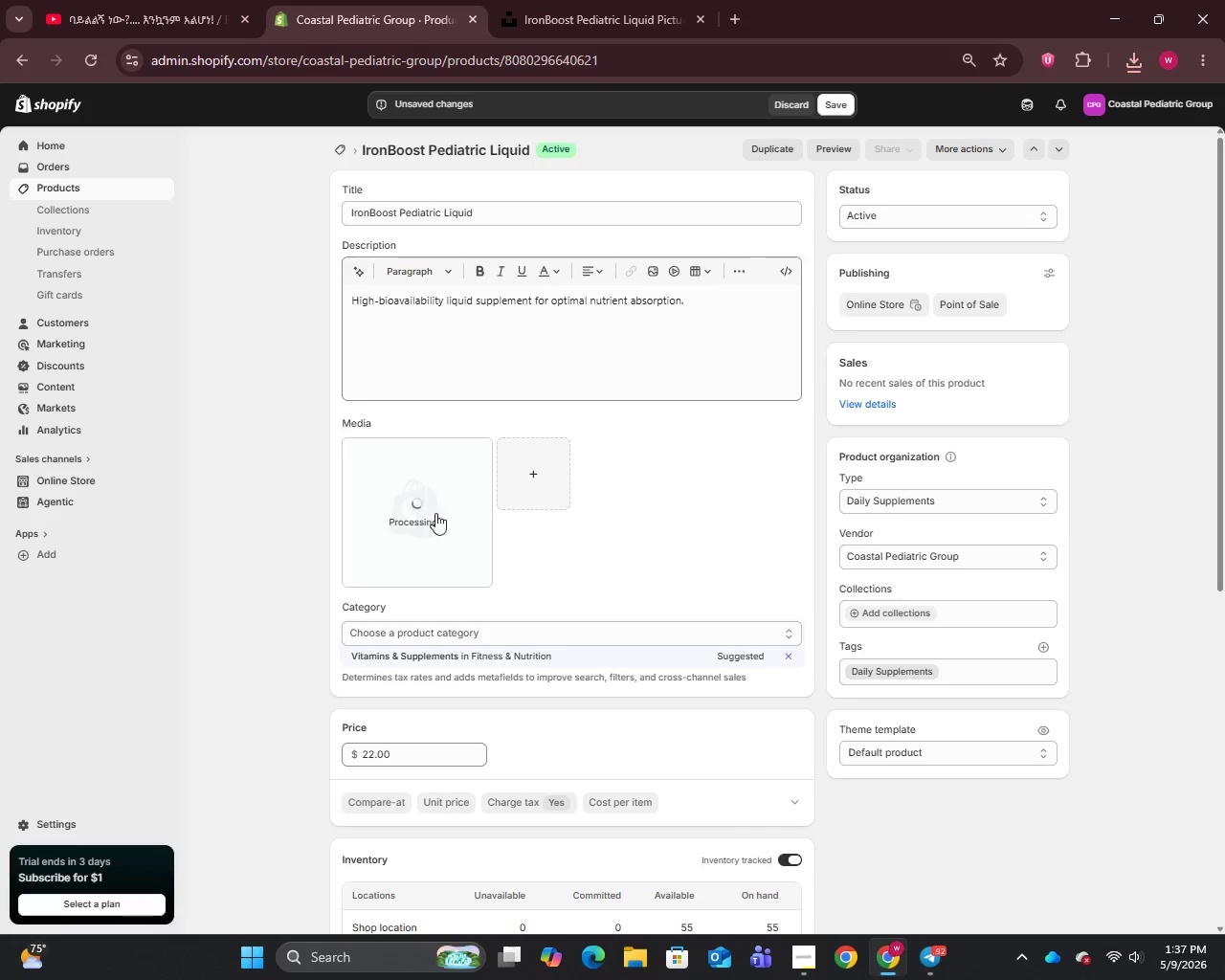 
wait(5.55)
 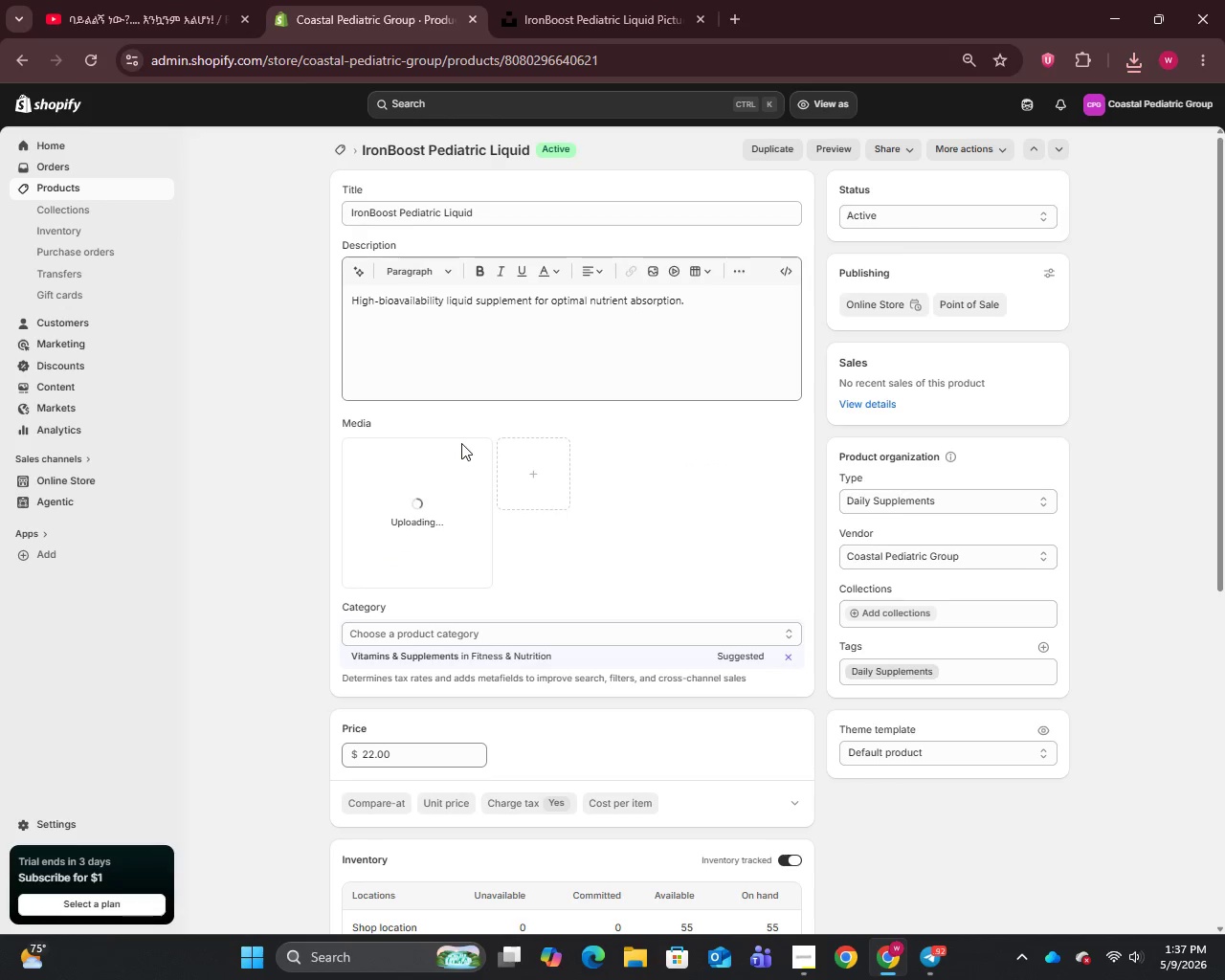 
left_click([418, 526])
 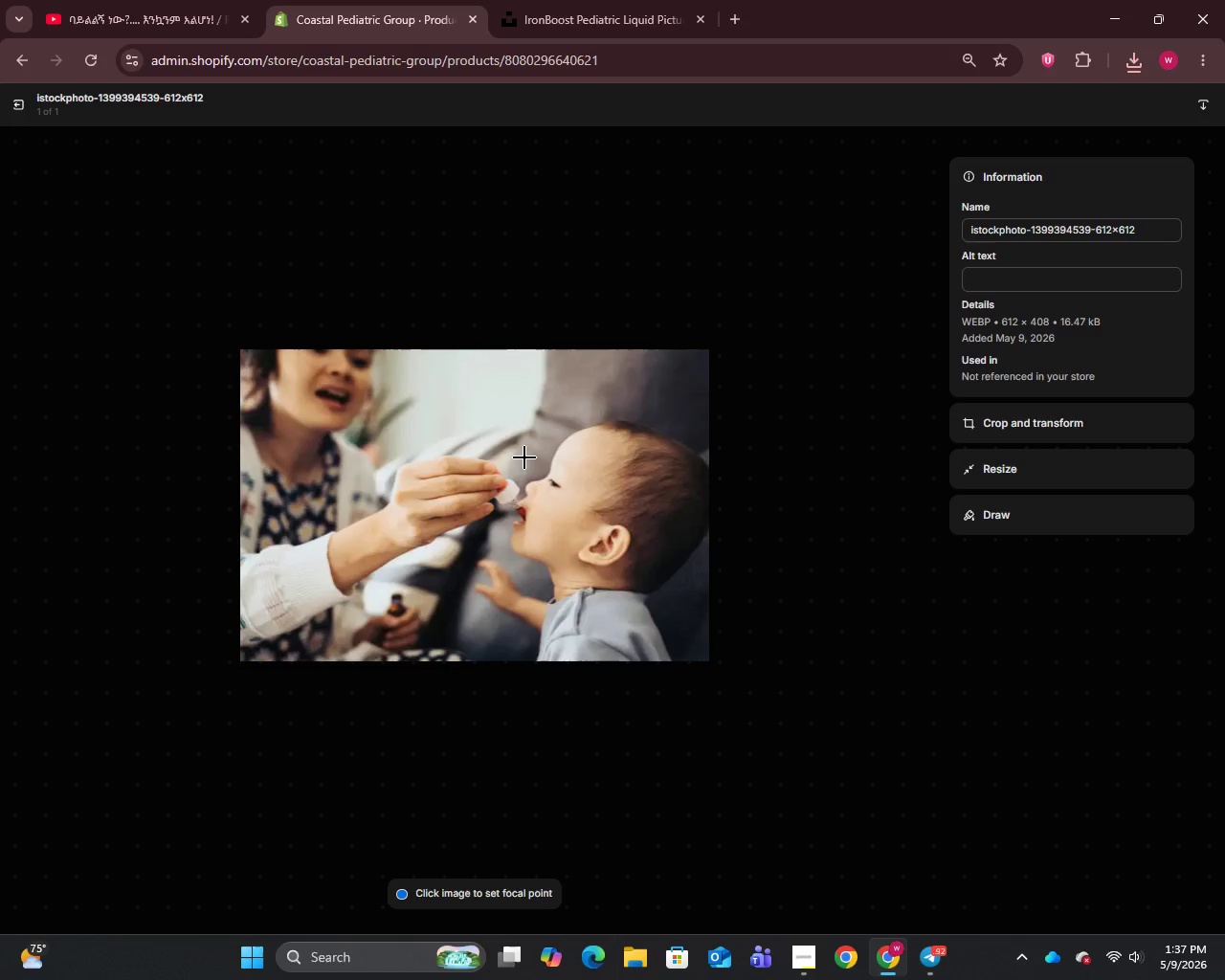 
left_click([1079, 234])
 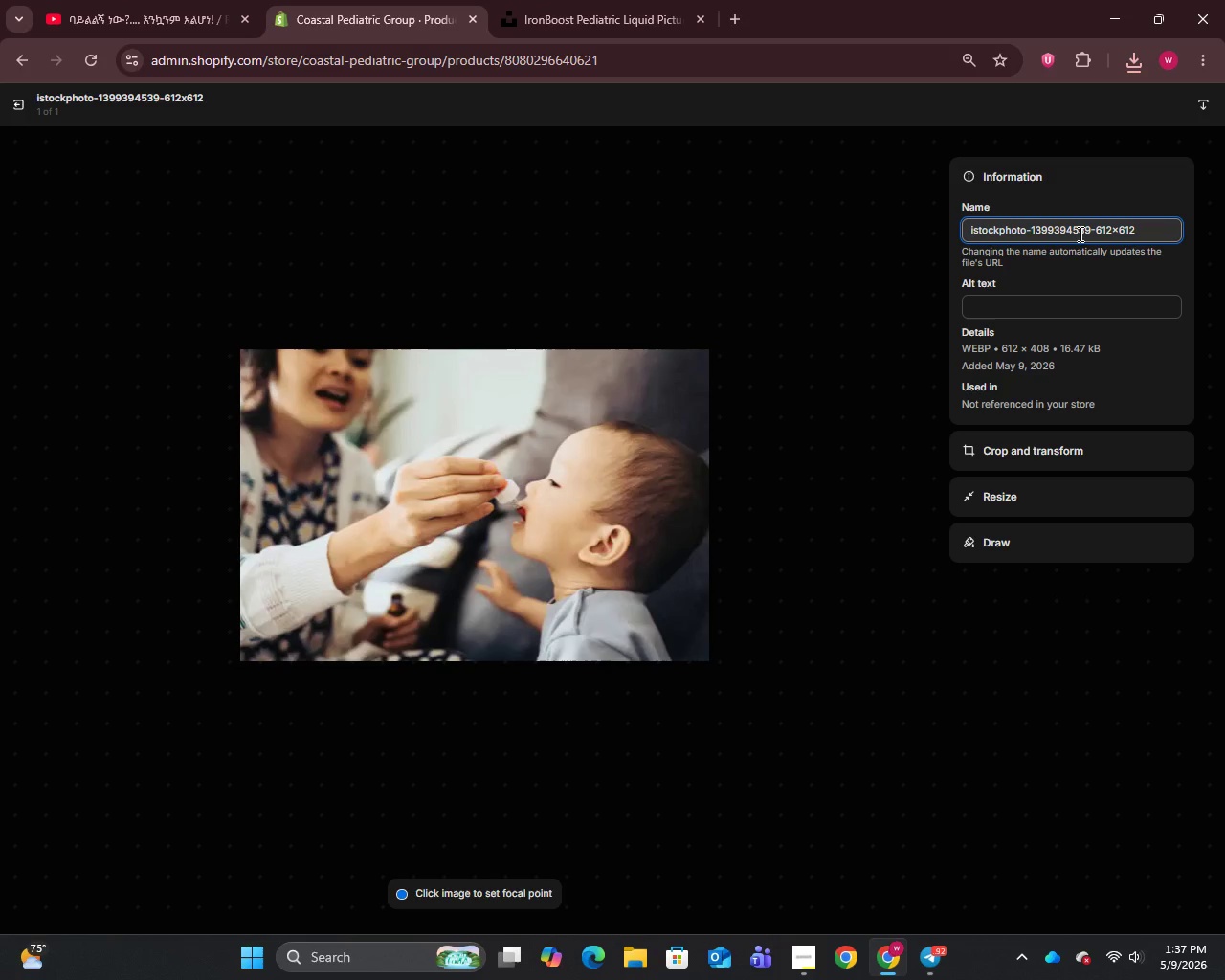 
key(Control+A)
 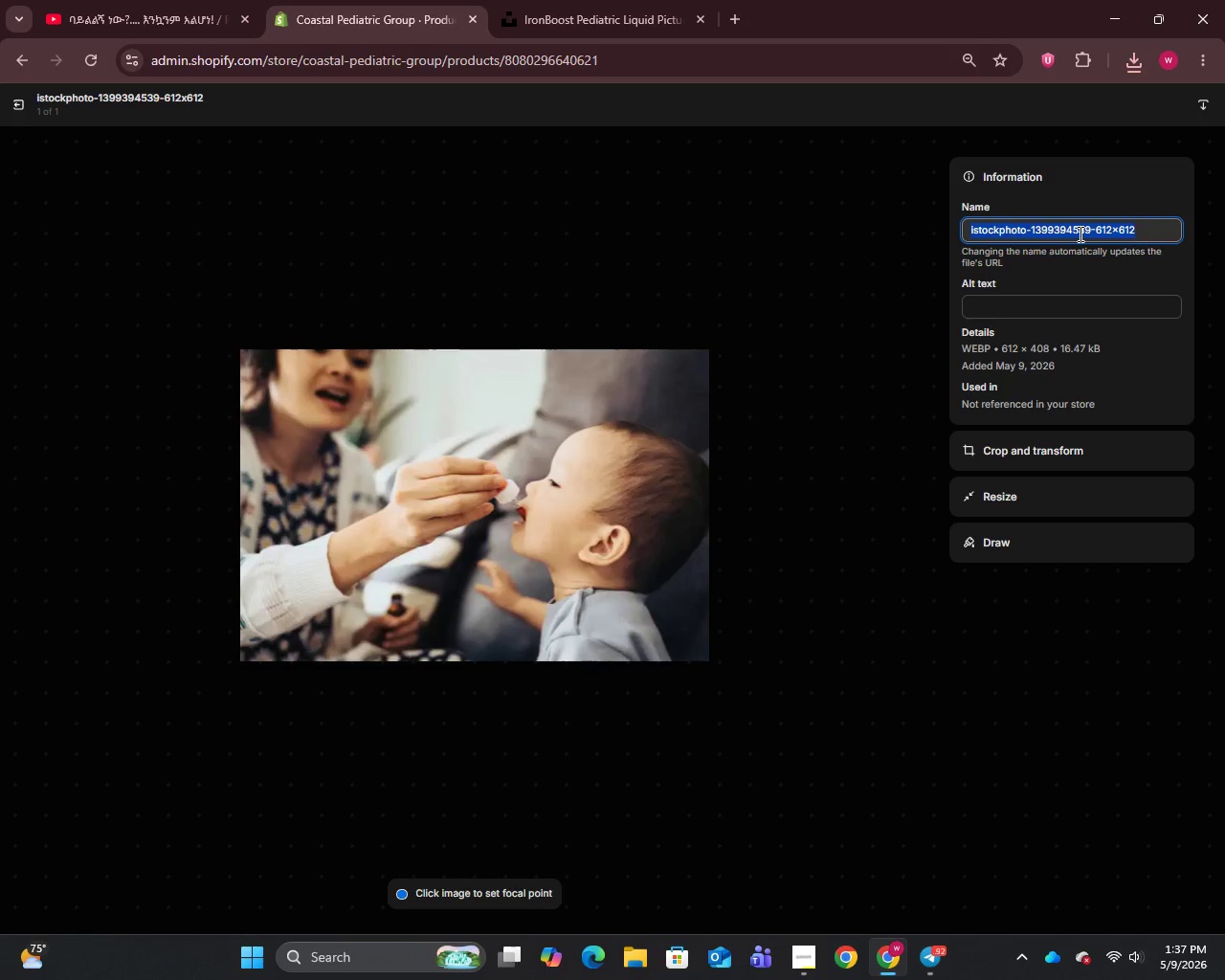 
key(Control+V)
 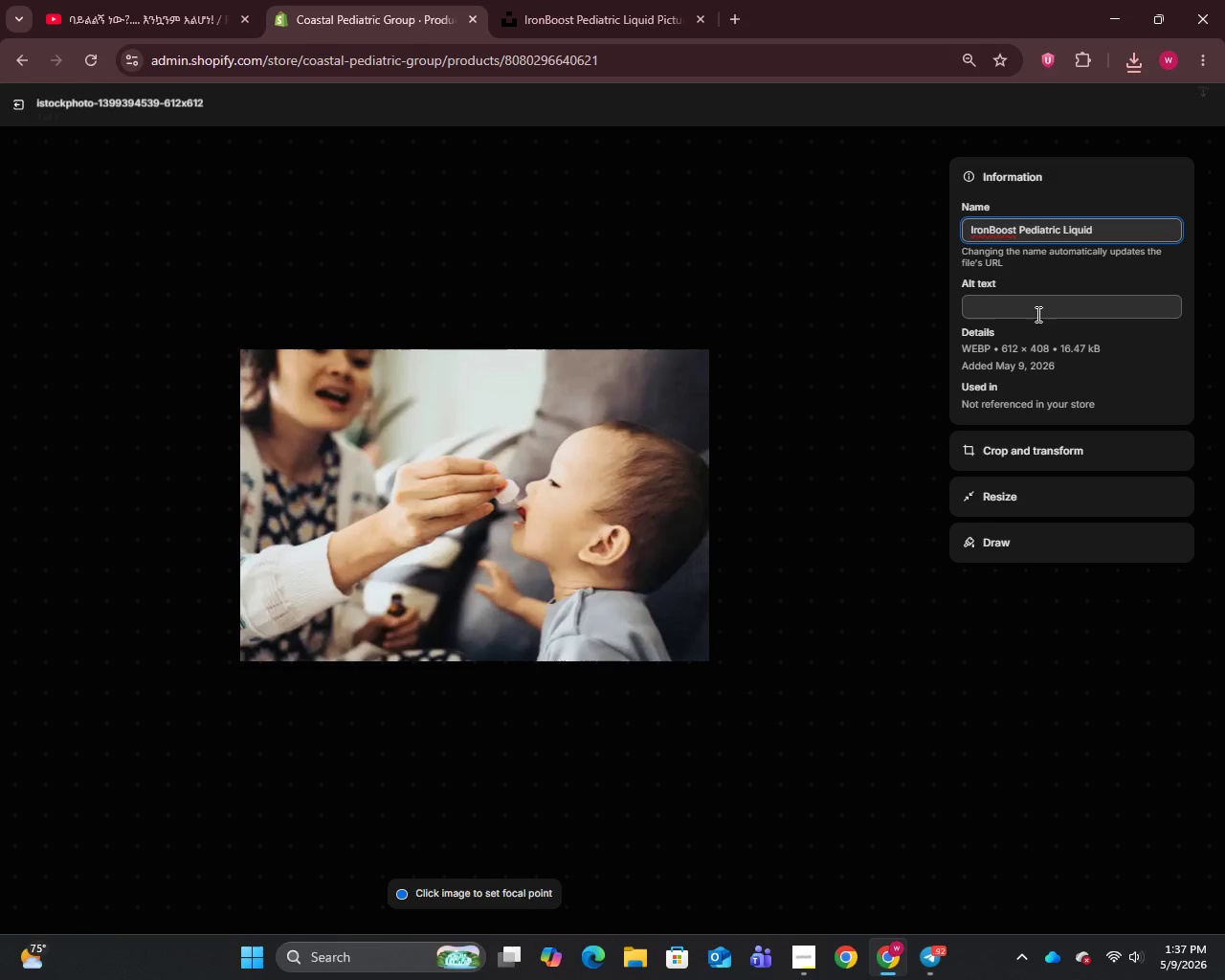 
left_click([1036, 314])
 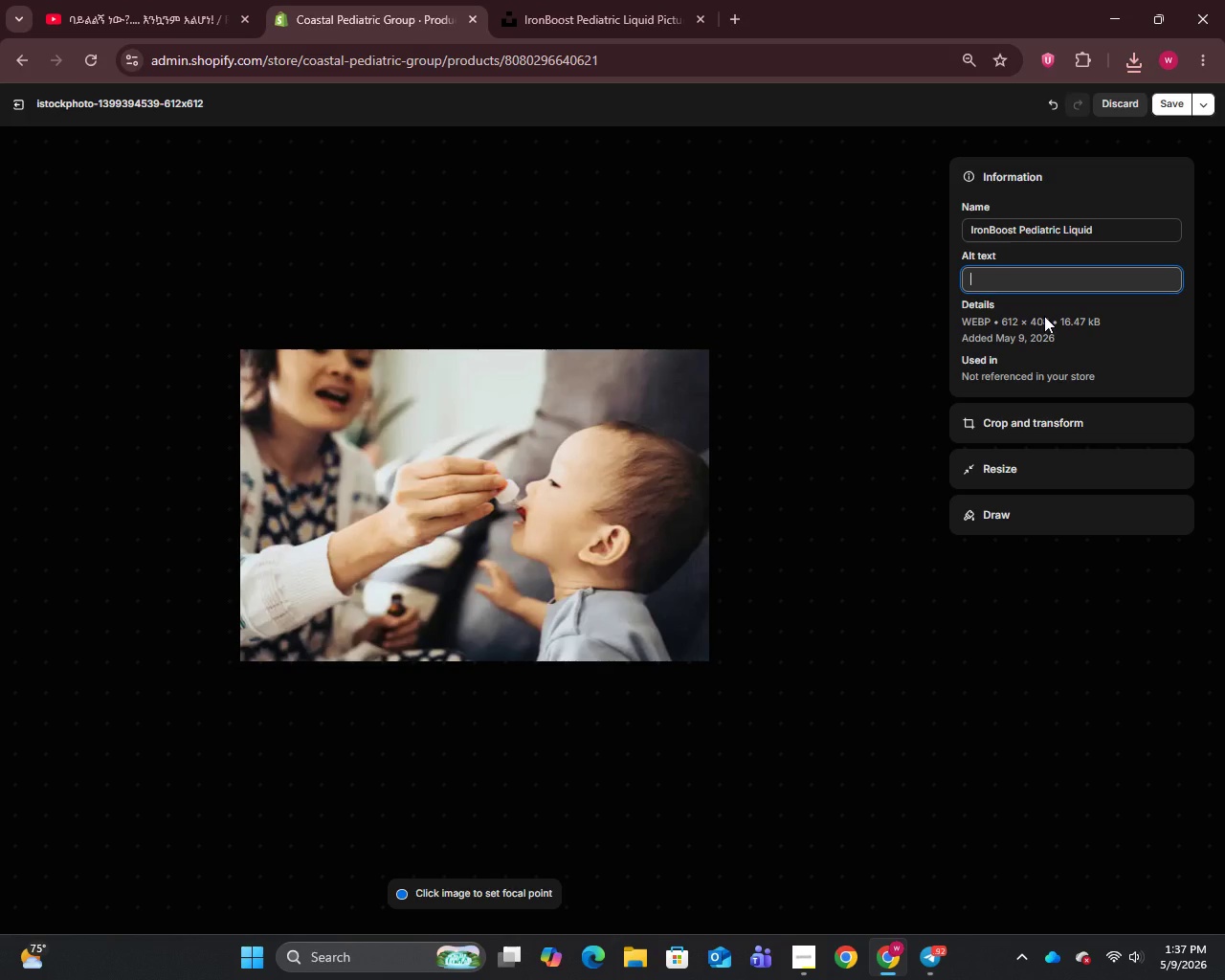 
type(Iron )
key(Backspace)
type(Boost Pediatric Liquid high-bioavailability iron supplement for children by Coastal Pediatric Group)
 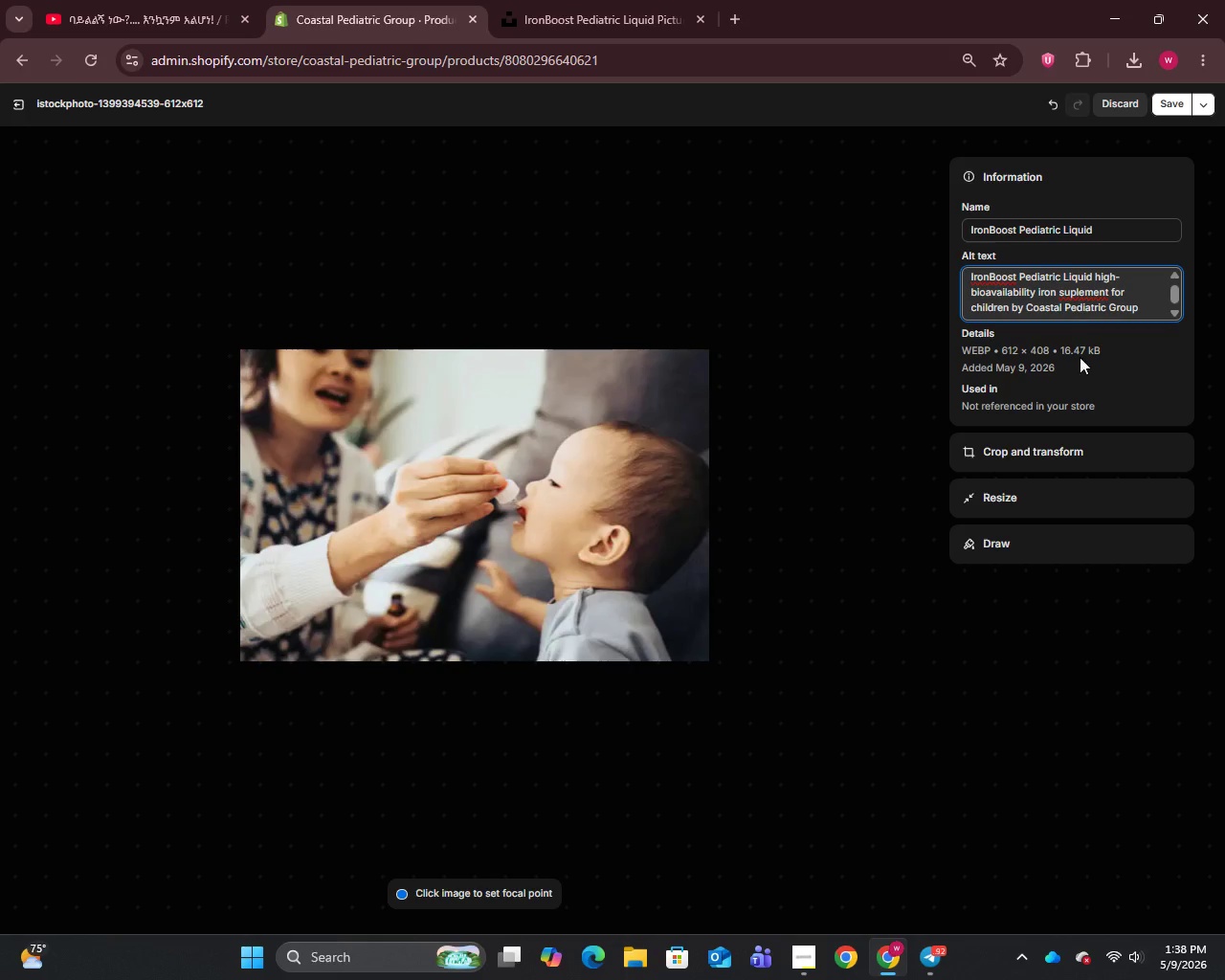 
left_click([1071, 296])
 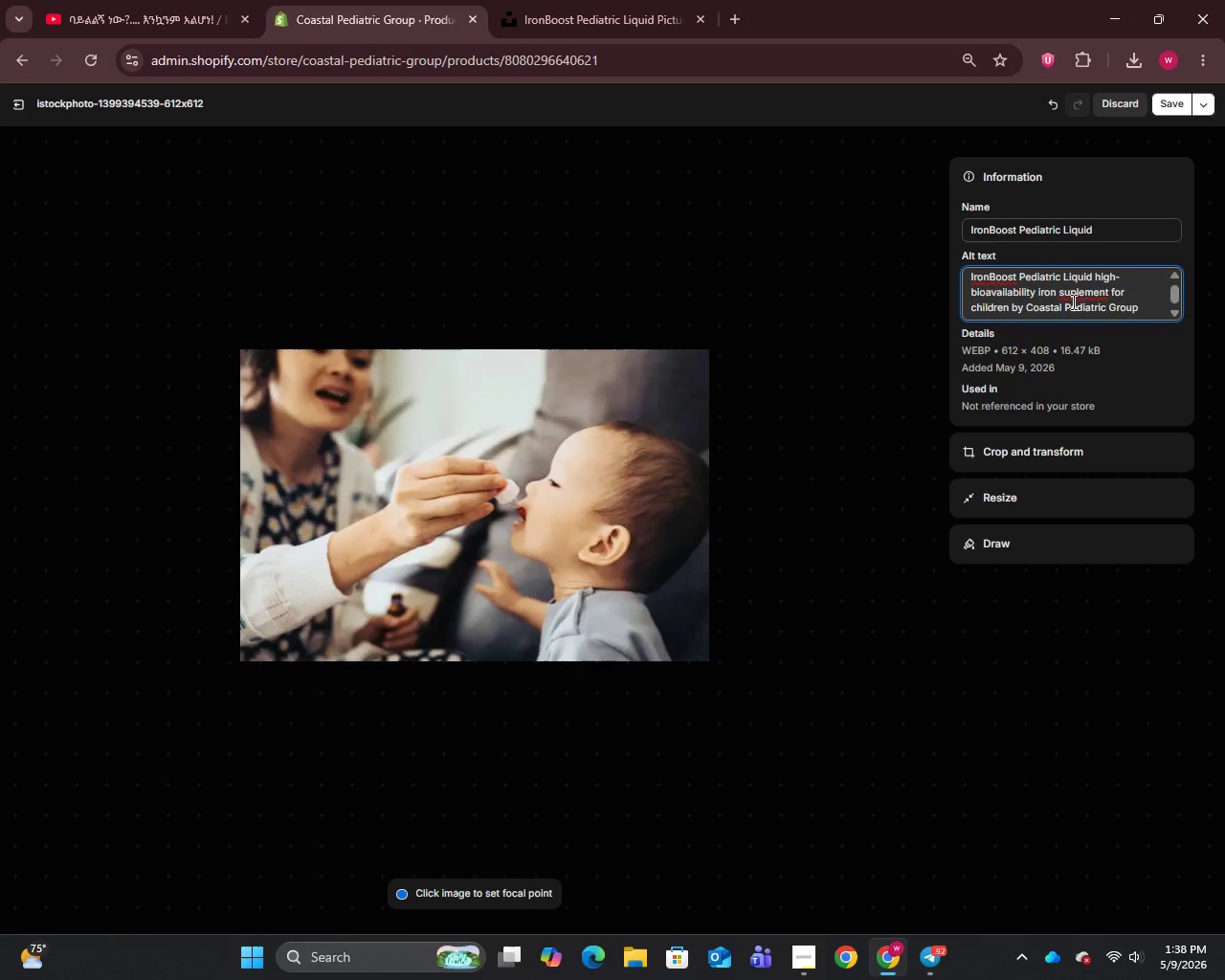 
key(P)
 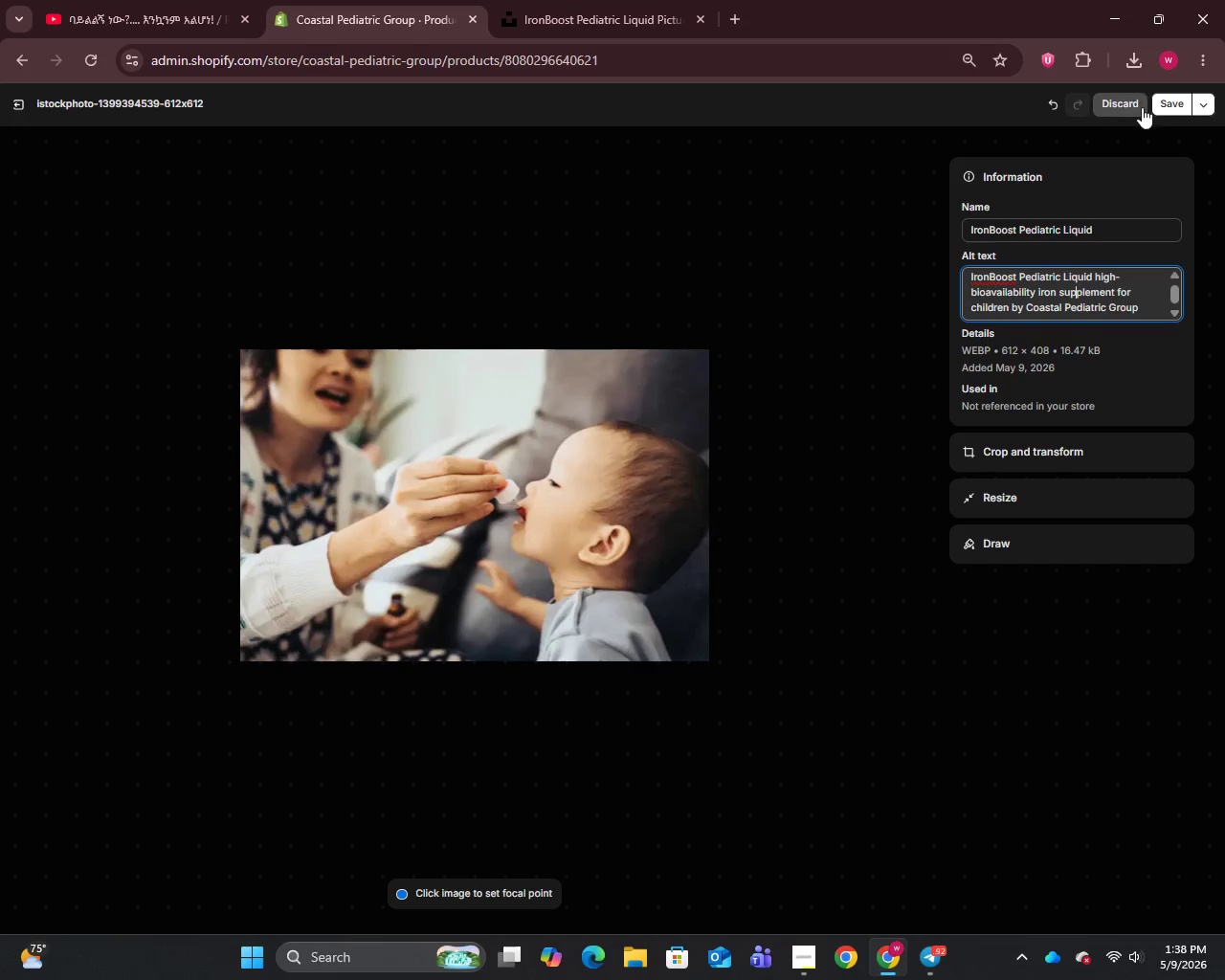 
left_click([1157, 104])
 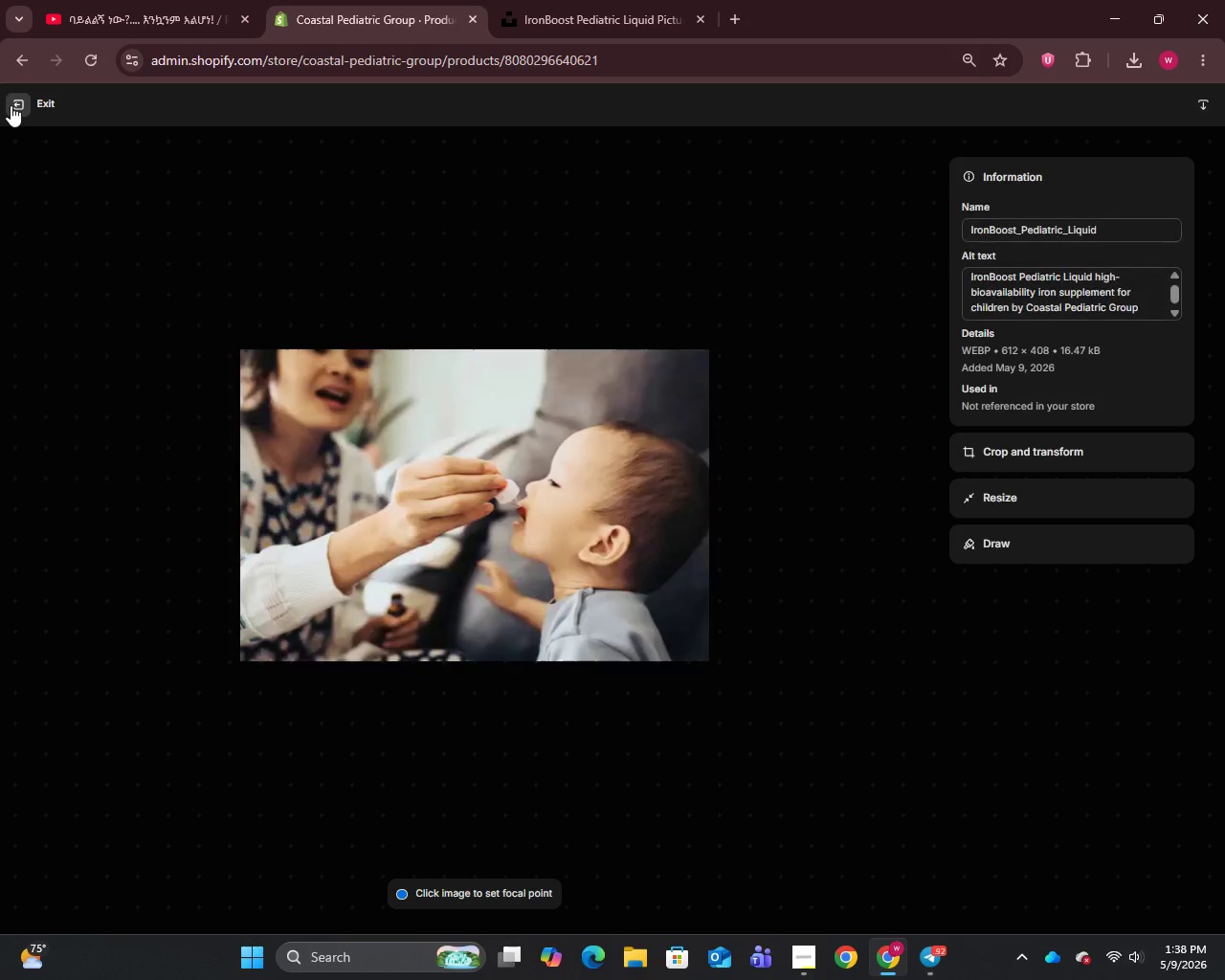 
left_click([11, 105])
 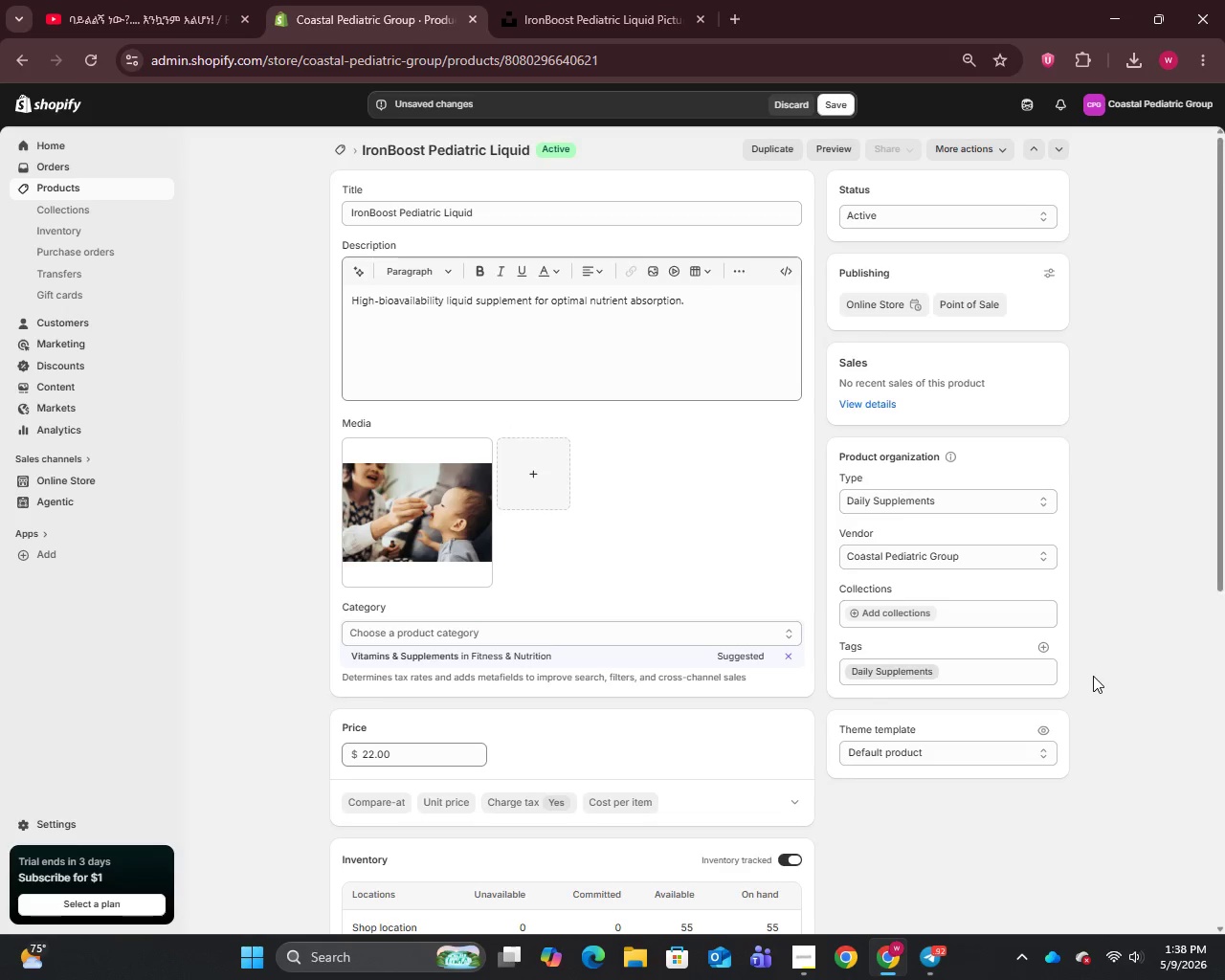 
scroll: coordinate [792, 728], scroll_direction: down, amount: 23.0
 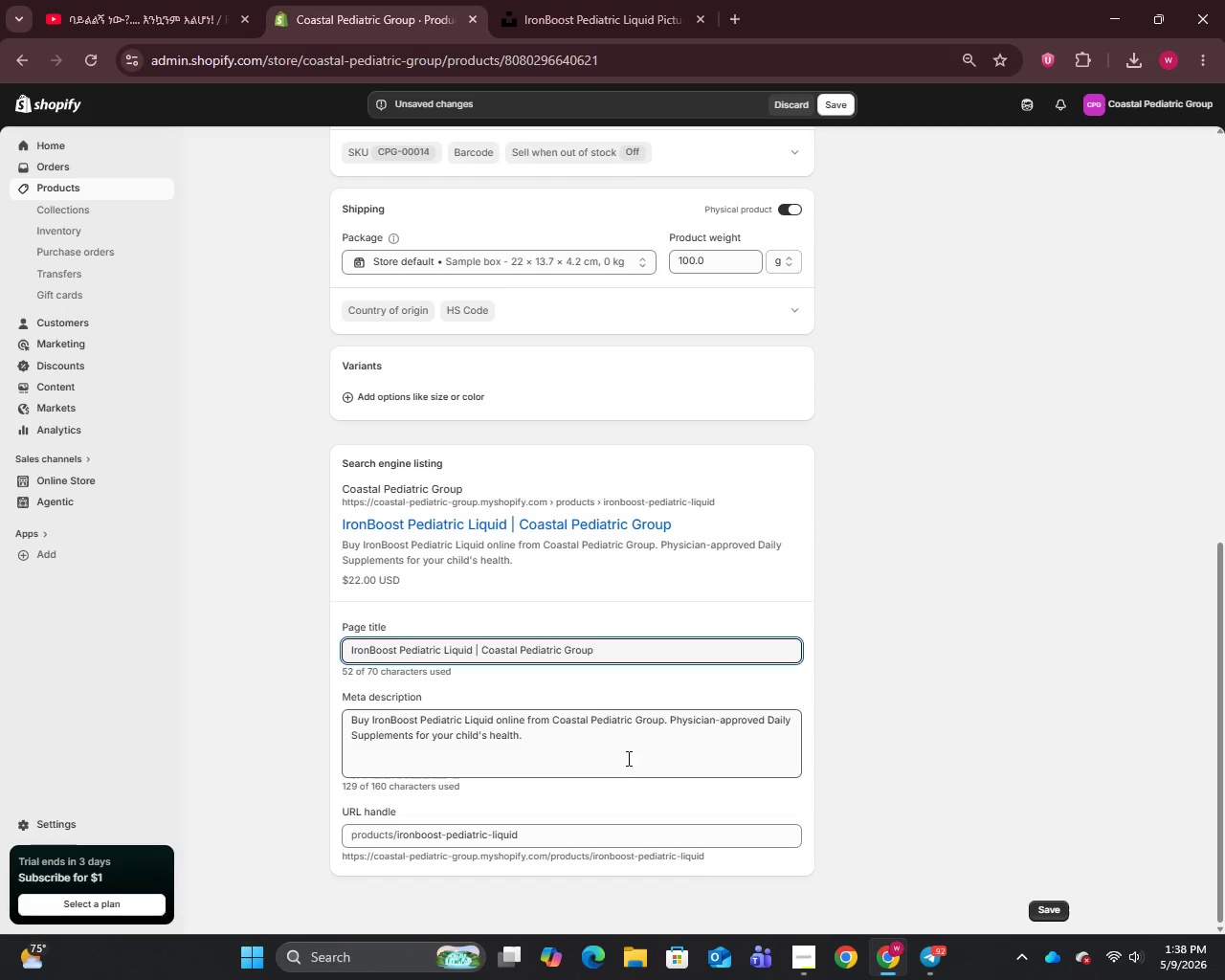 
left_click([627, 758])
 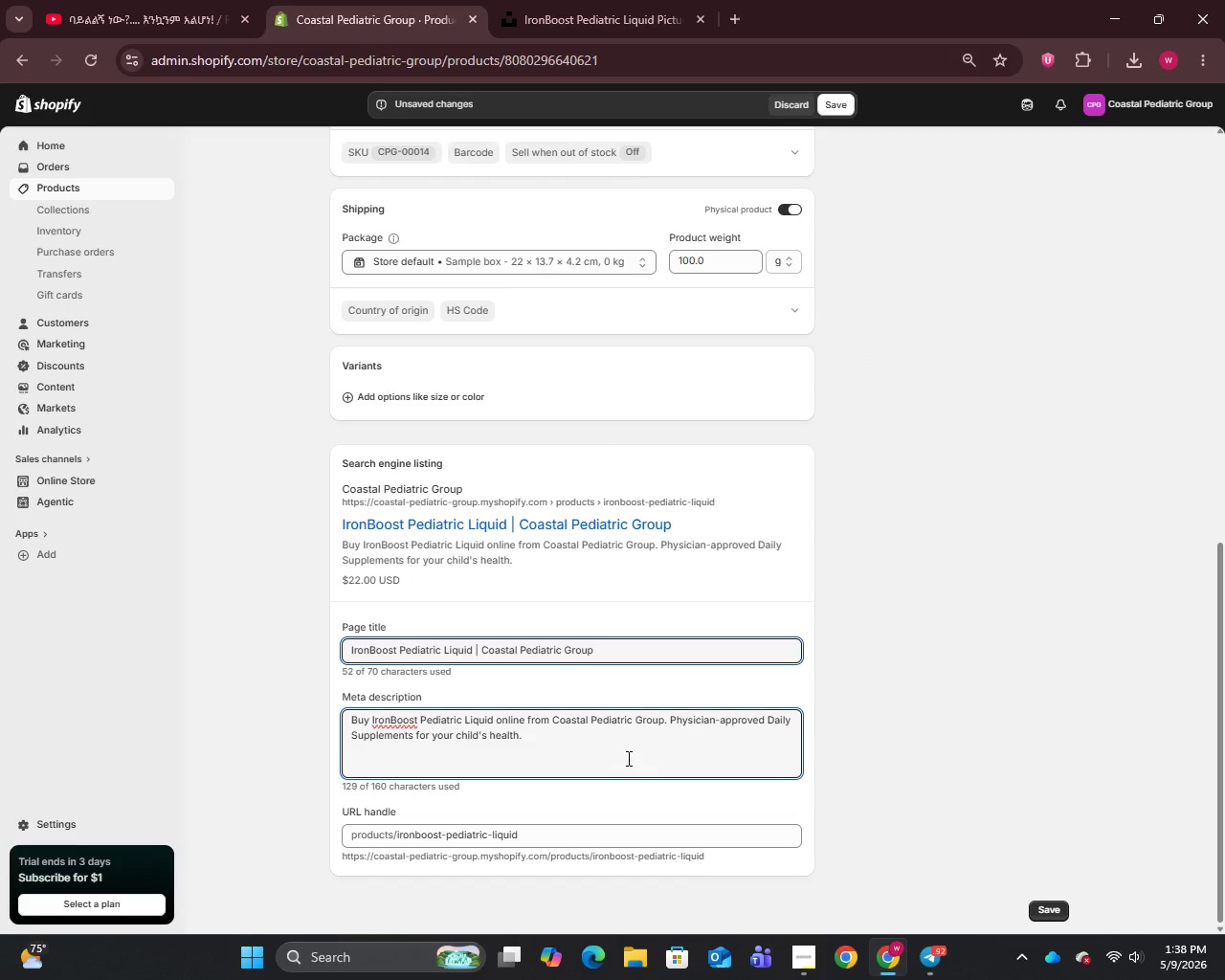 
key(Control+A)
 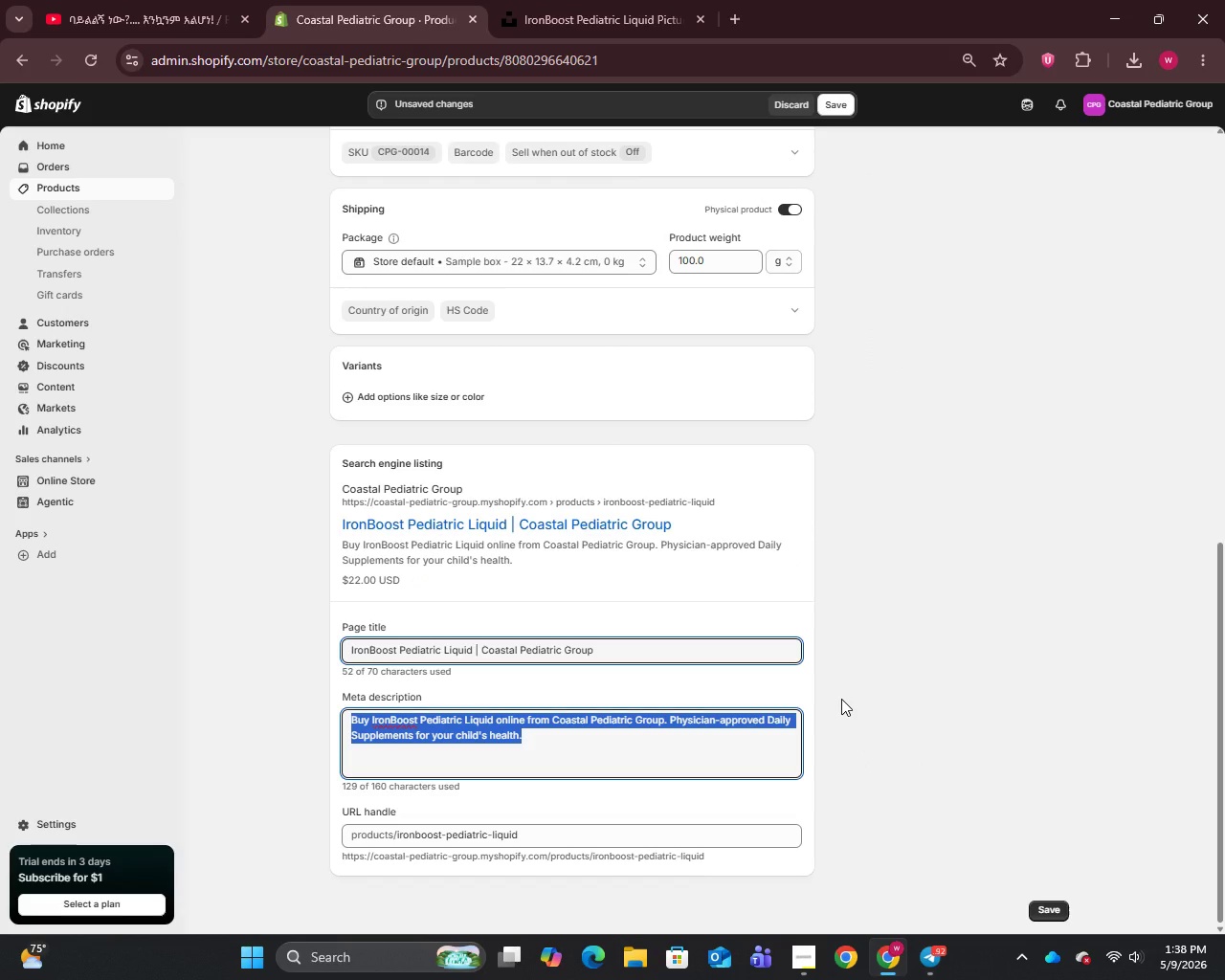 
type(Physician )
 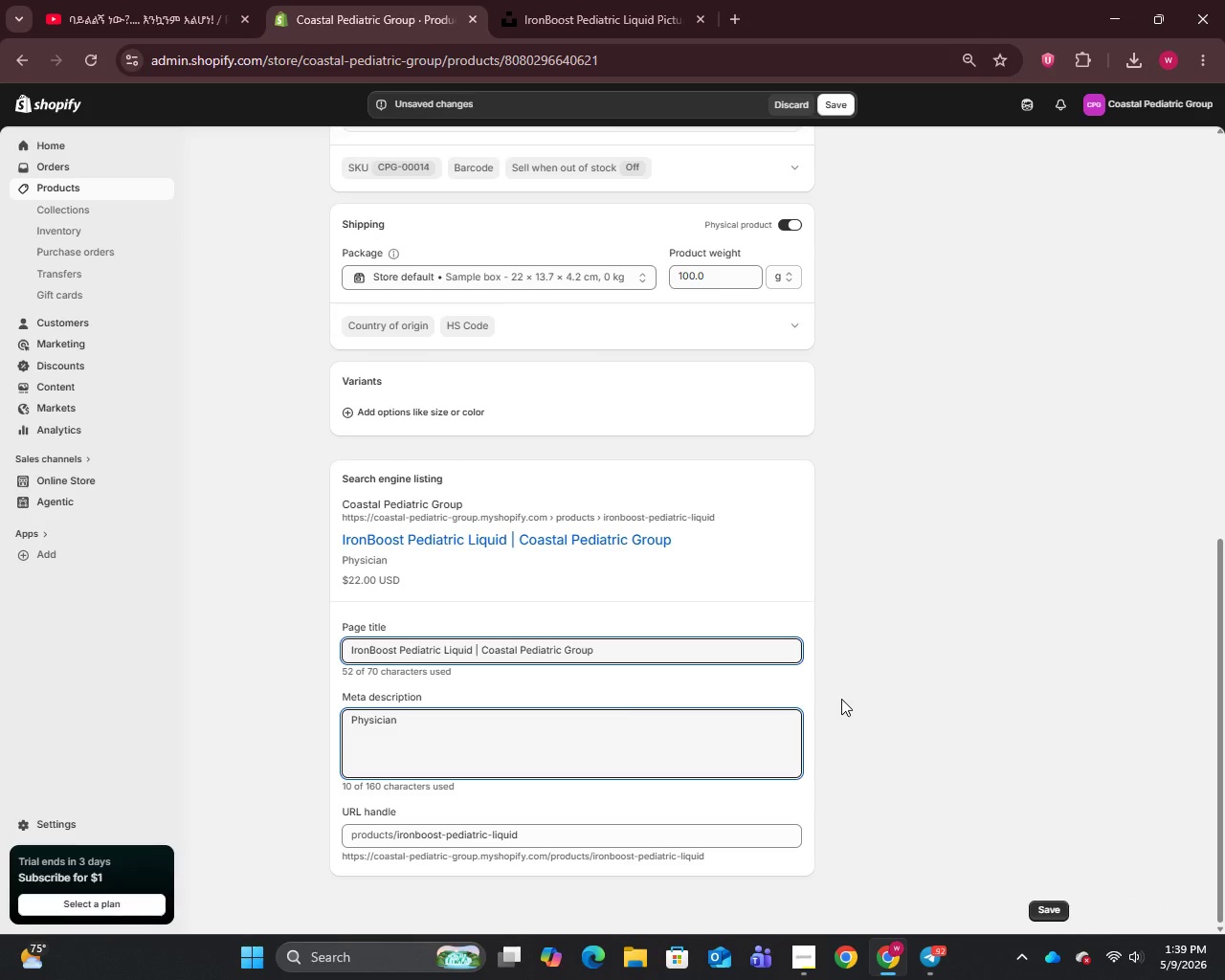 
type(-)
key(Backspace)
key(Backspace)
type(-approved)
 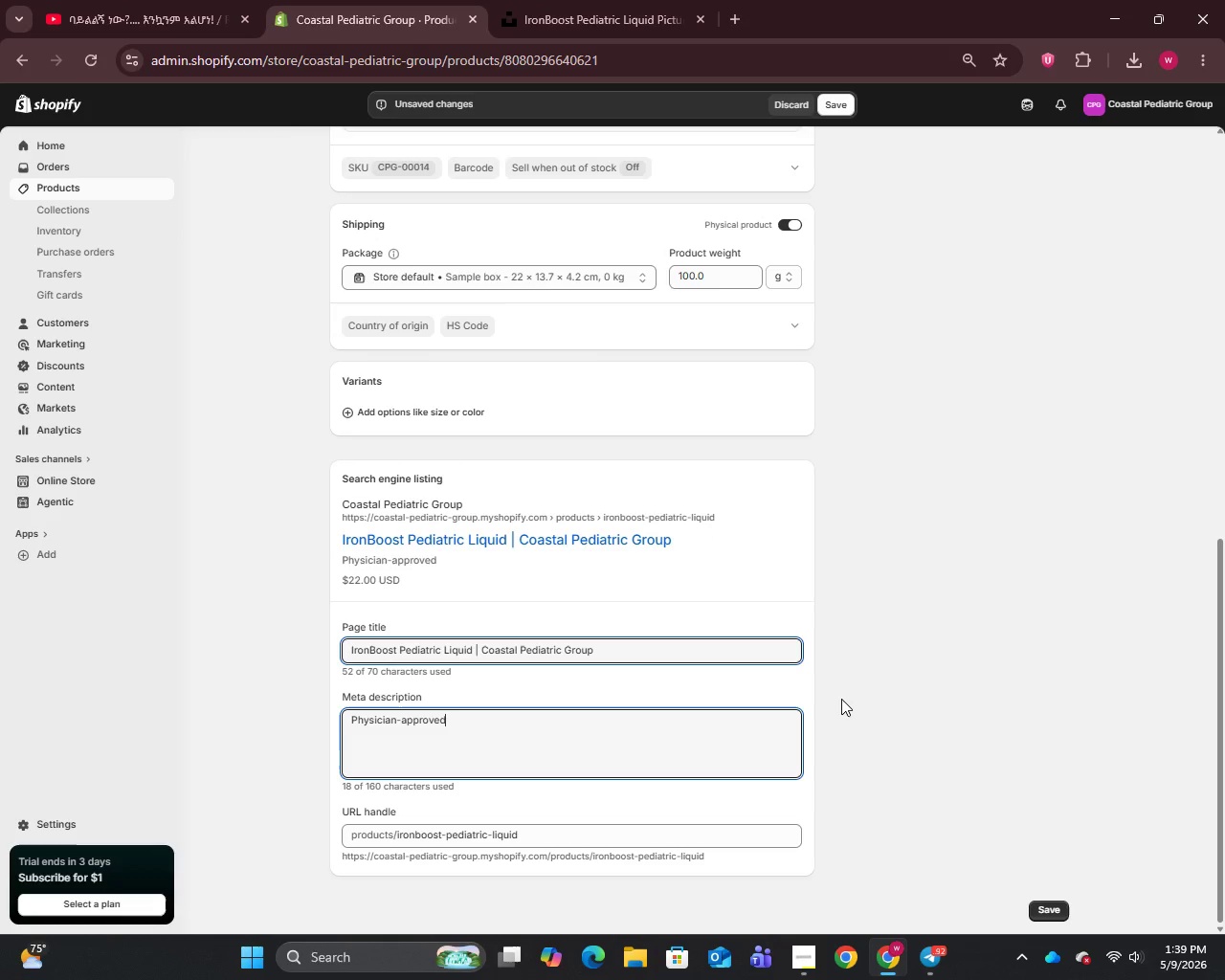 
key(Space)
 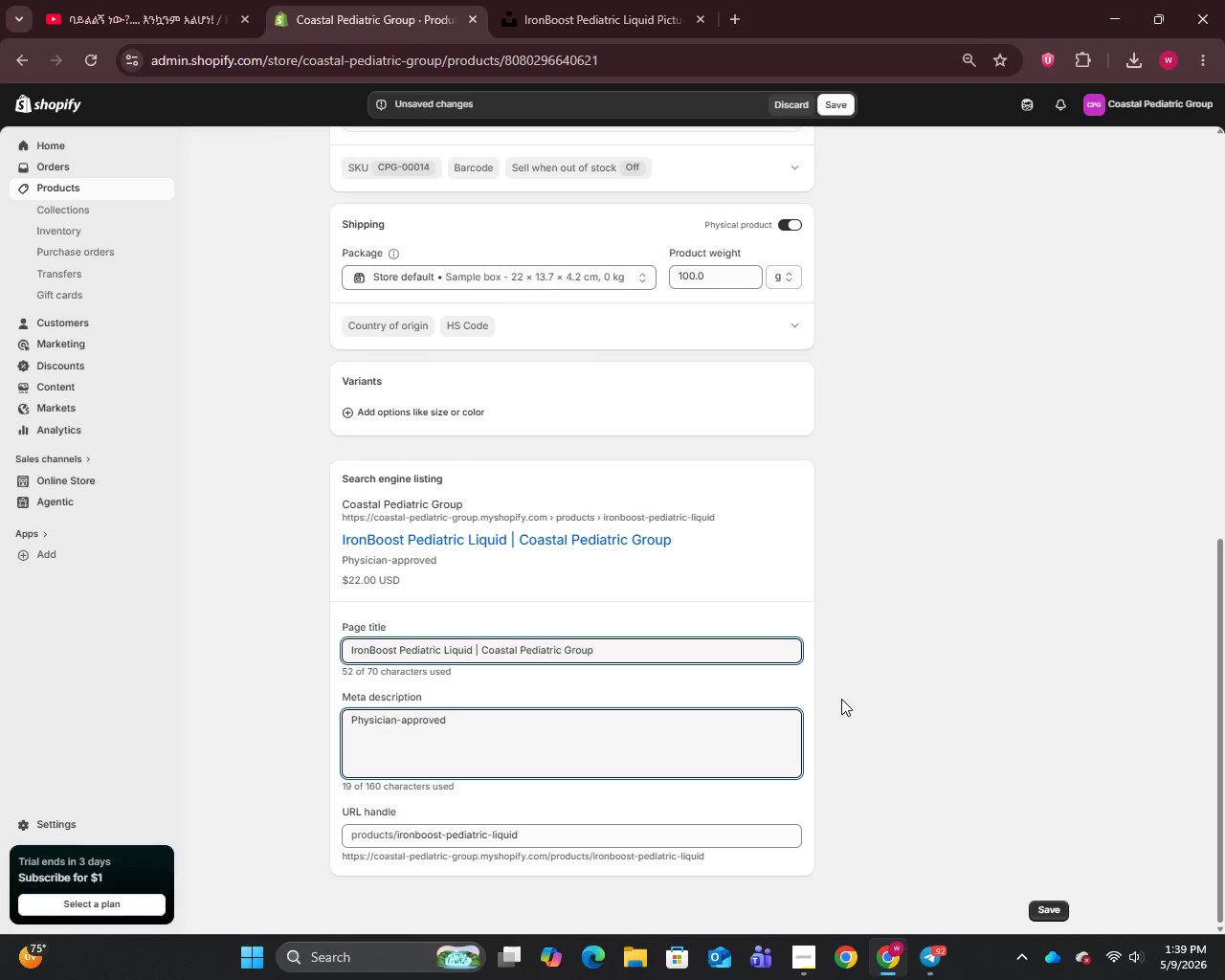 
wait(9.89)
 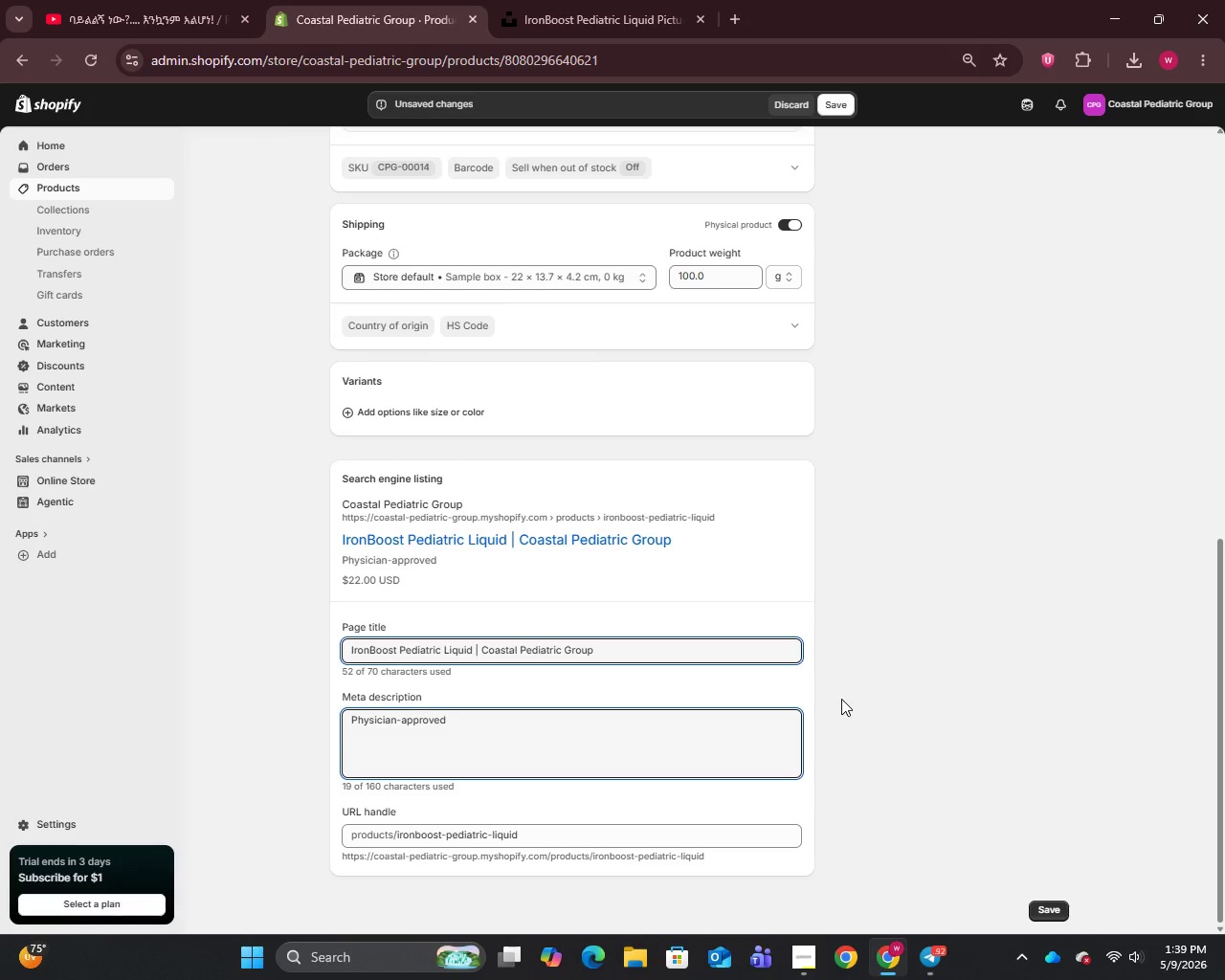 
type(liqu)
 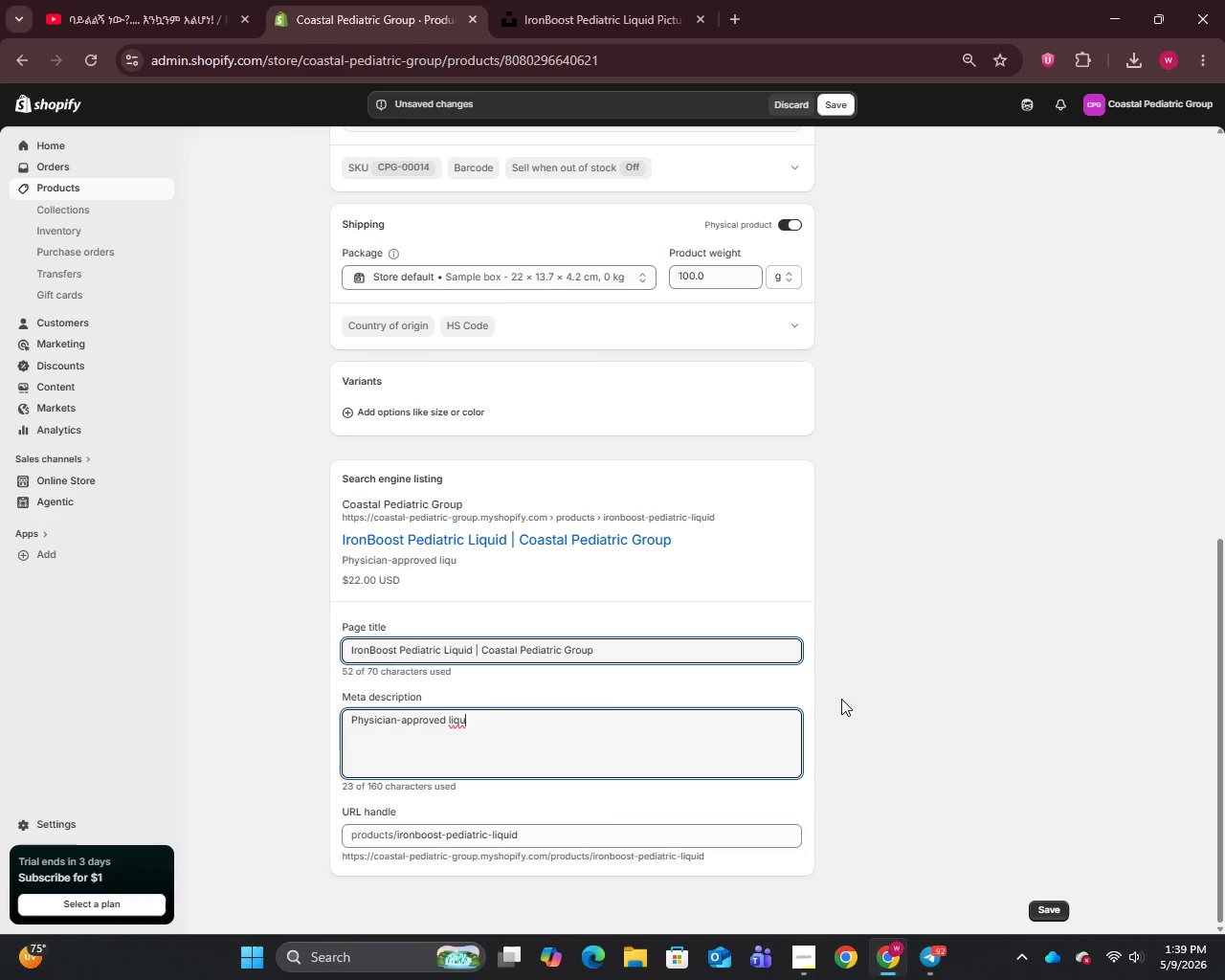 
type(id iron supplement for kids. High-bioavi)
key(Backspace)
type(ailability formula for optimal absorption. Order from Coastal Pediatric Group.)
 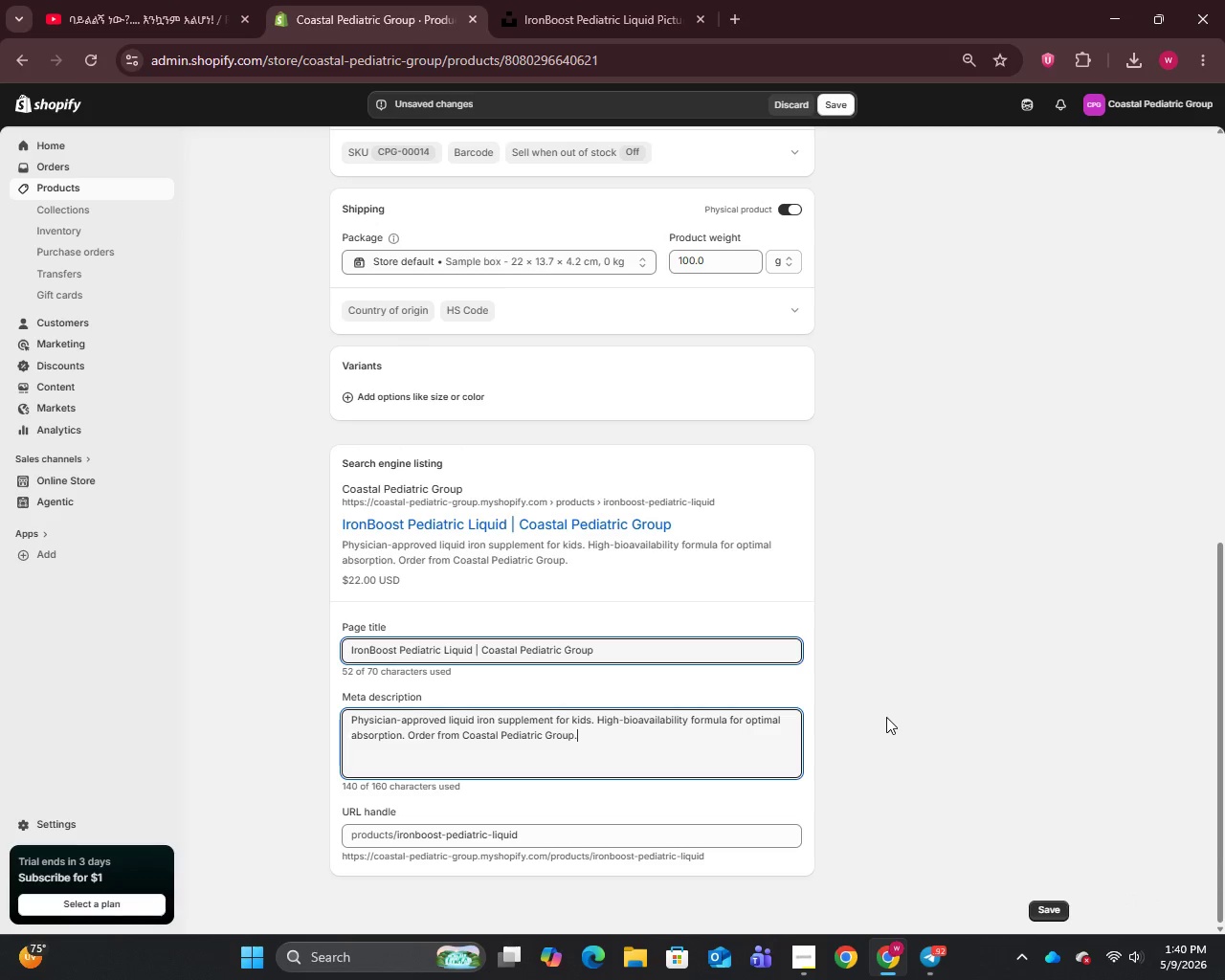 
scroll: coordinate [886, 717], scroll_direction: up, amount: 6.0
 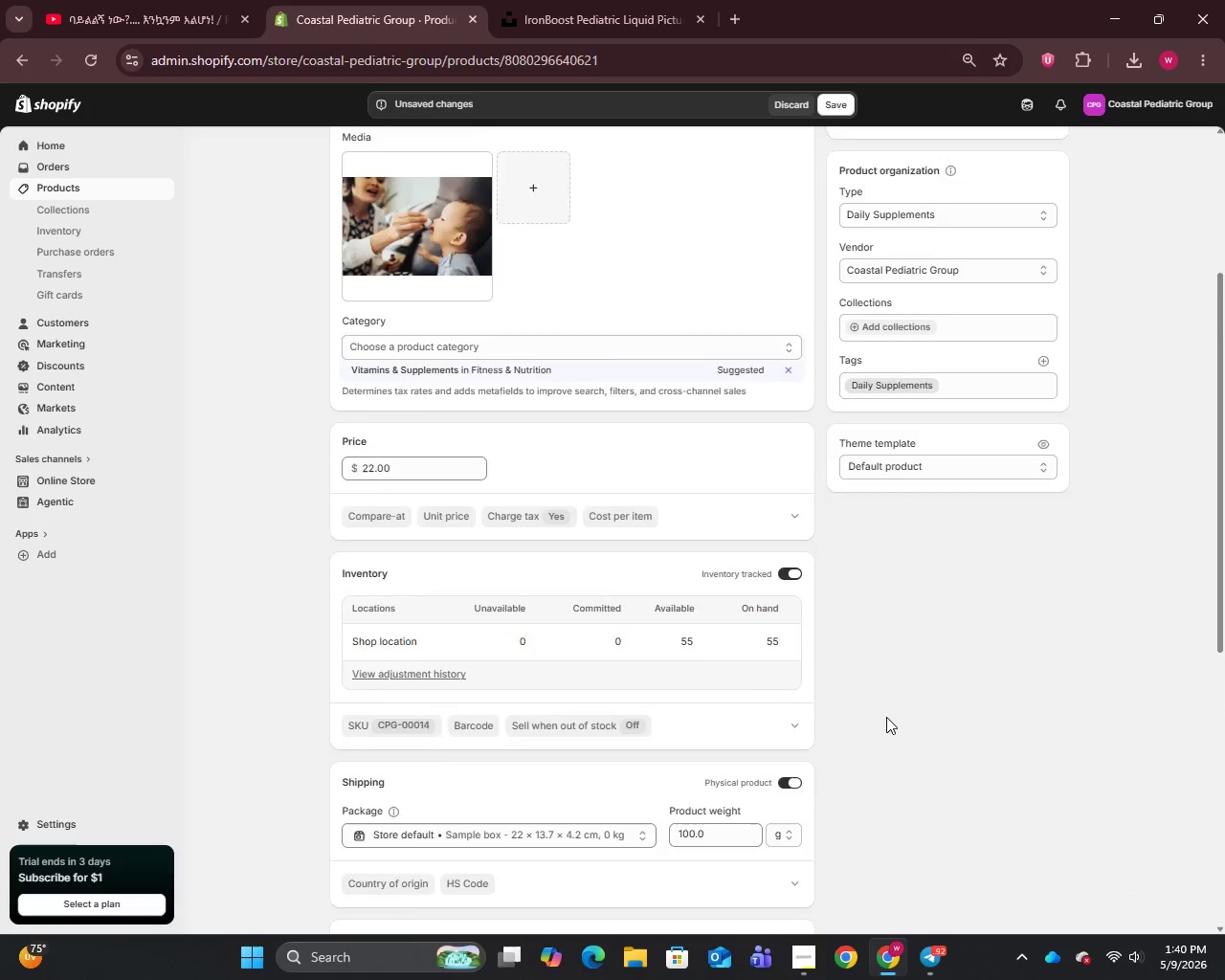 
scroll: coordinate [886, 717], scroll_direction: down, amount: 7.0
 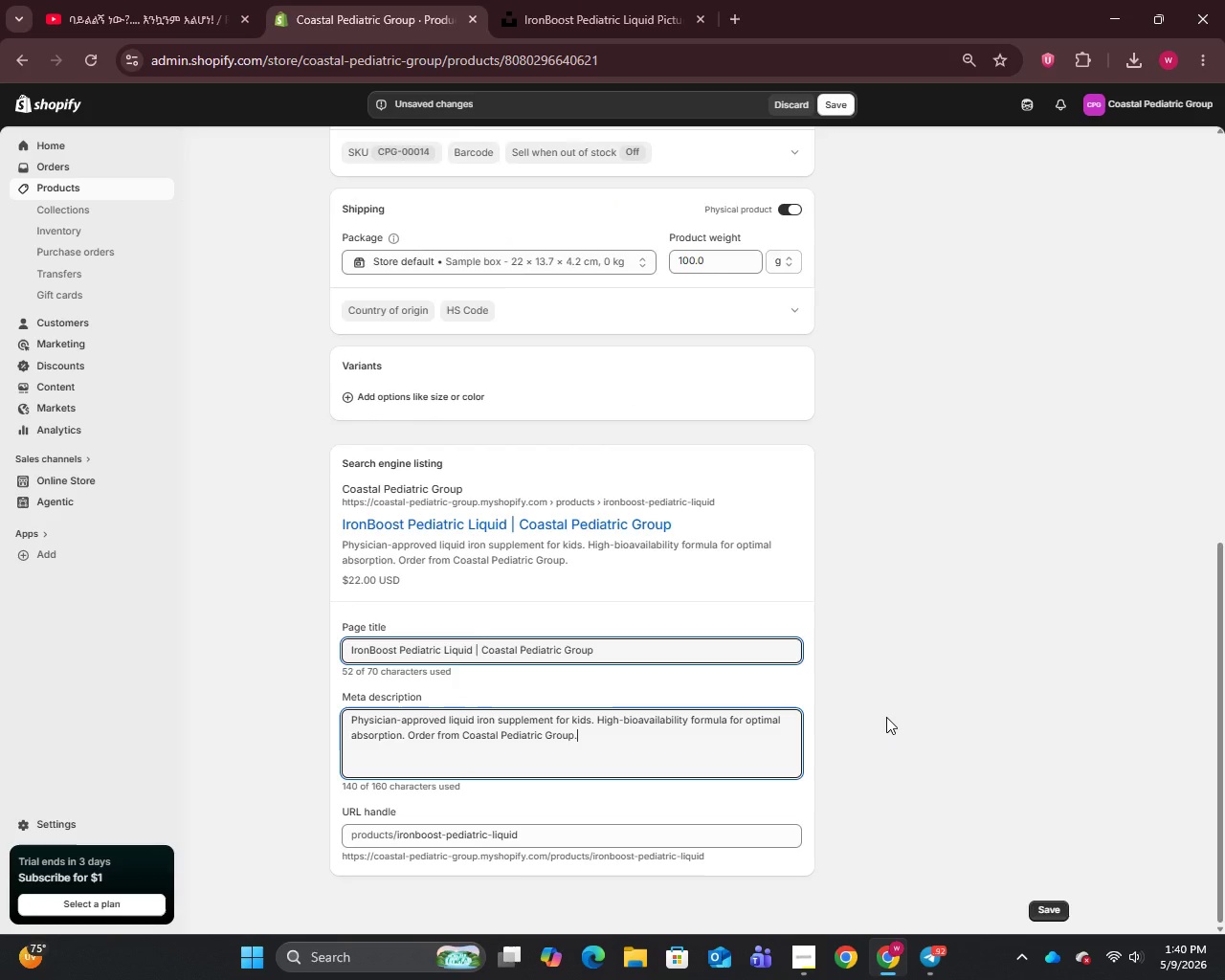 
scroll: coordinate [886, 717], scroll_direction: up, amount: 15.0
 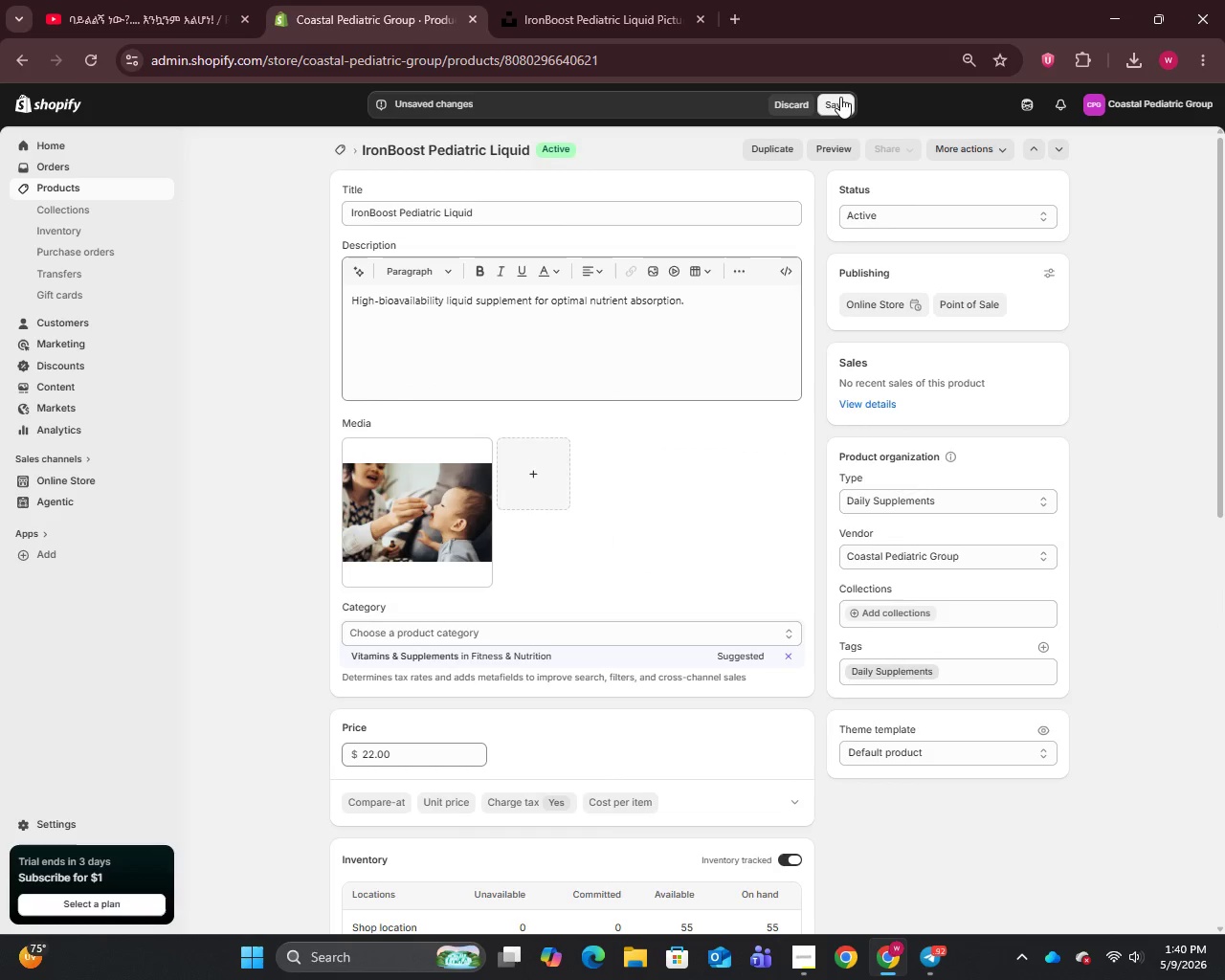 
left_click([840, 97])
 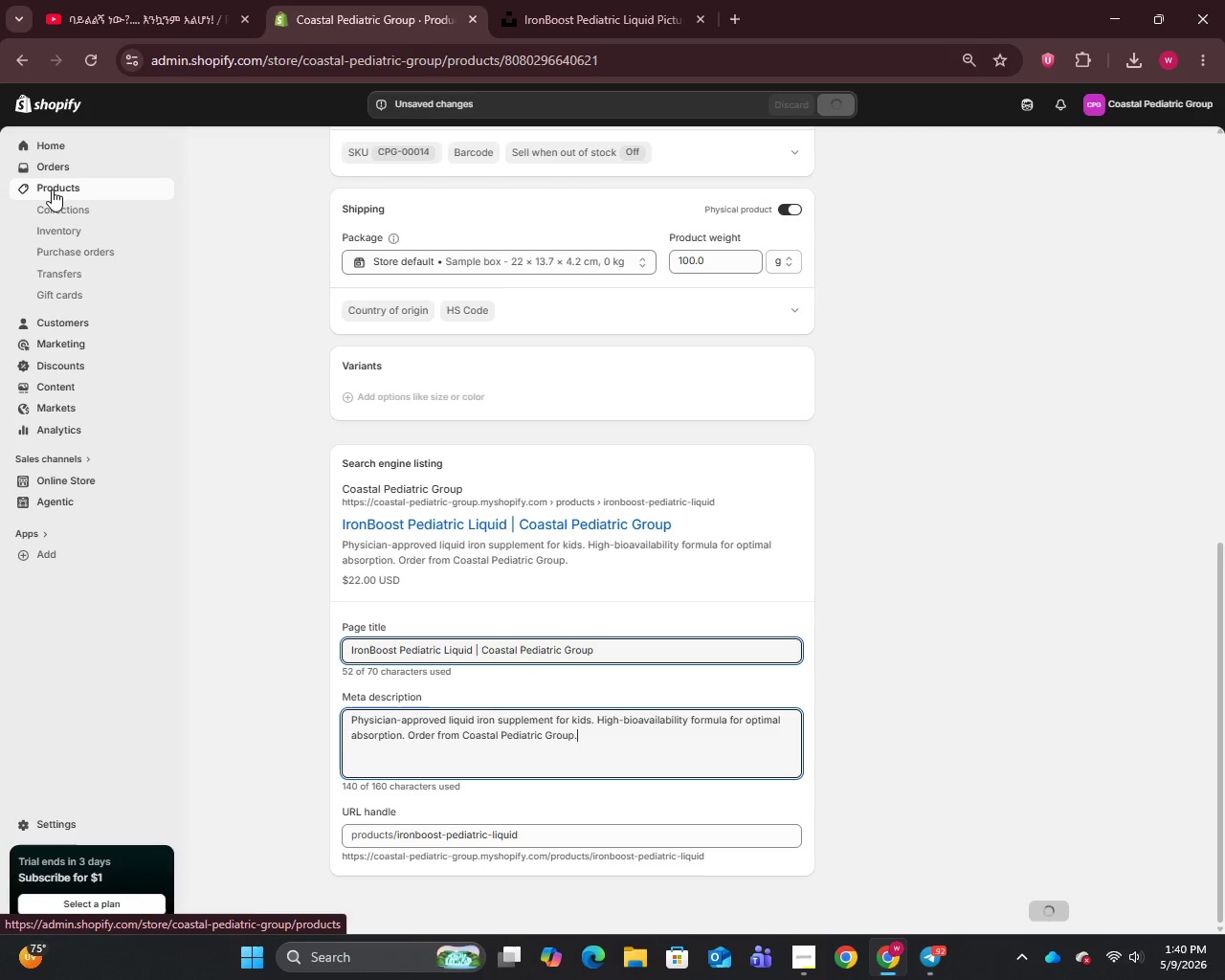 
left_click([52, 189])
 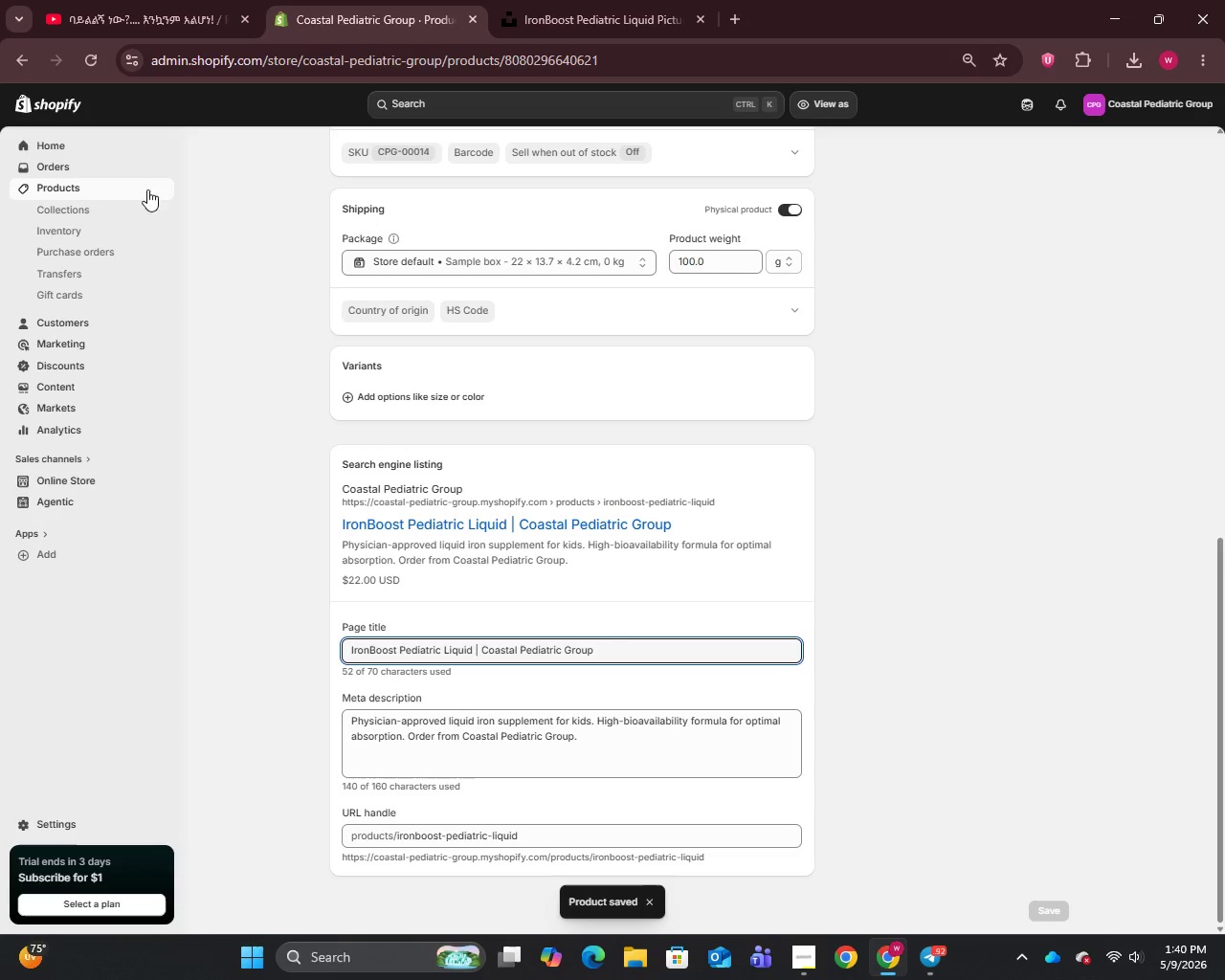 
left_click([70, 184])
 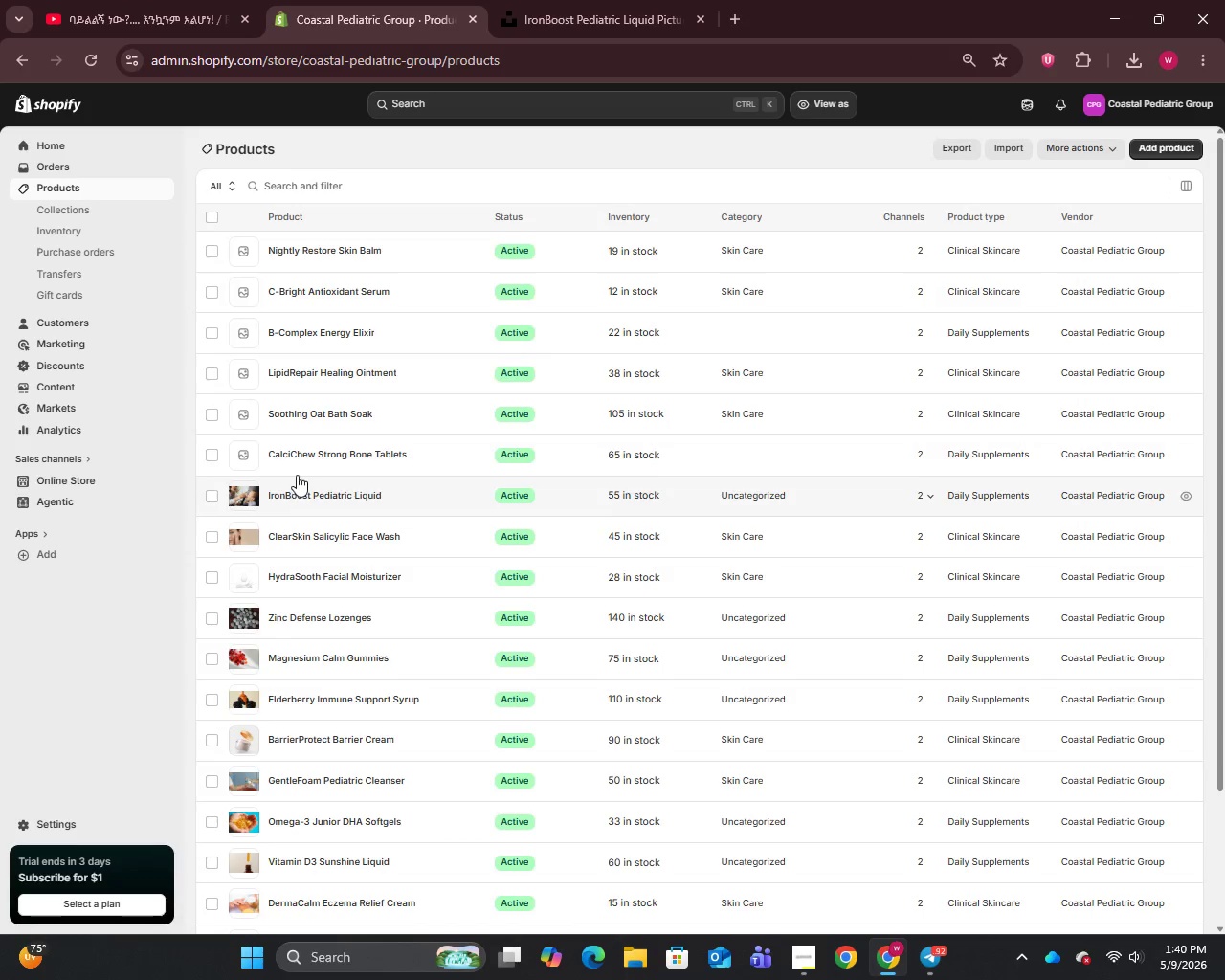 
left_click([291, 487])
 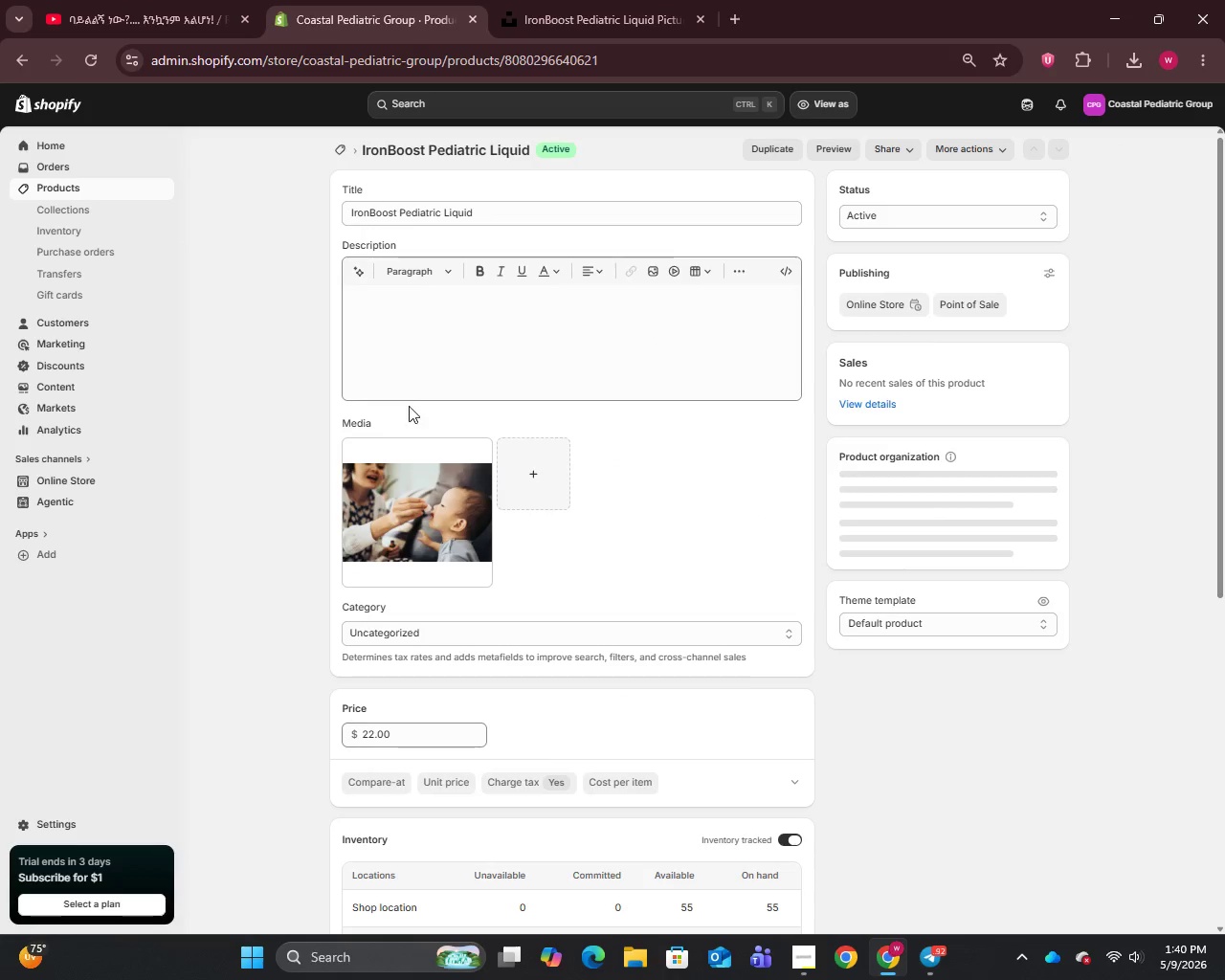 
left_click([388, 505])
 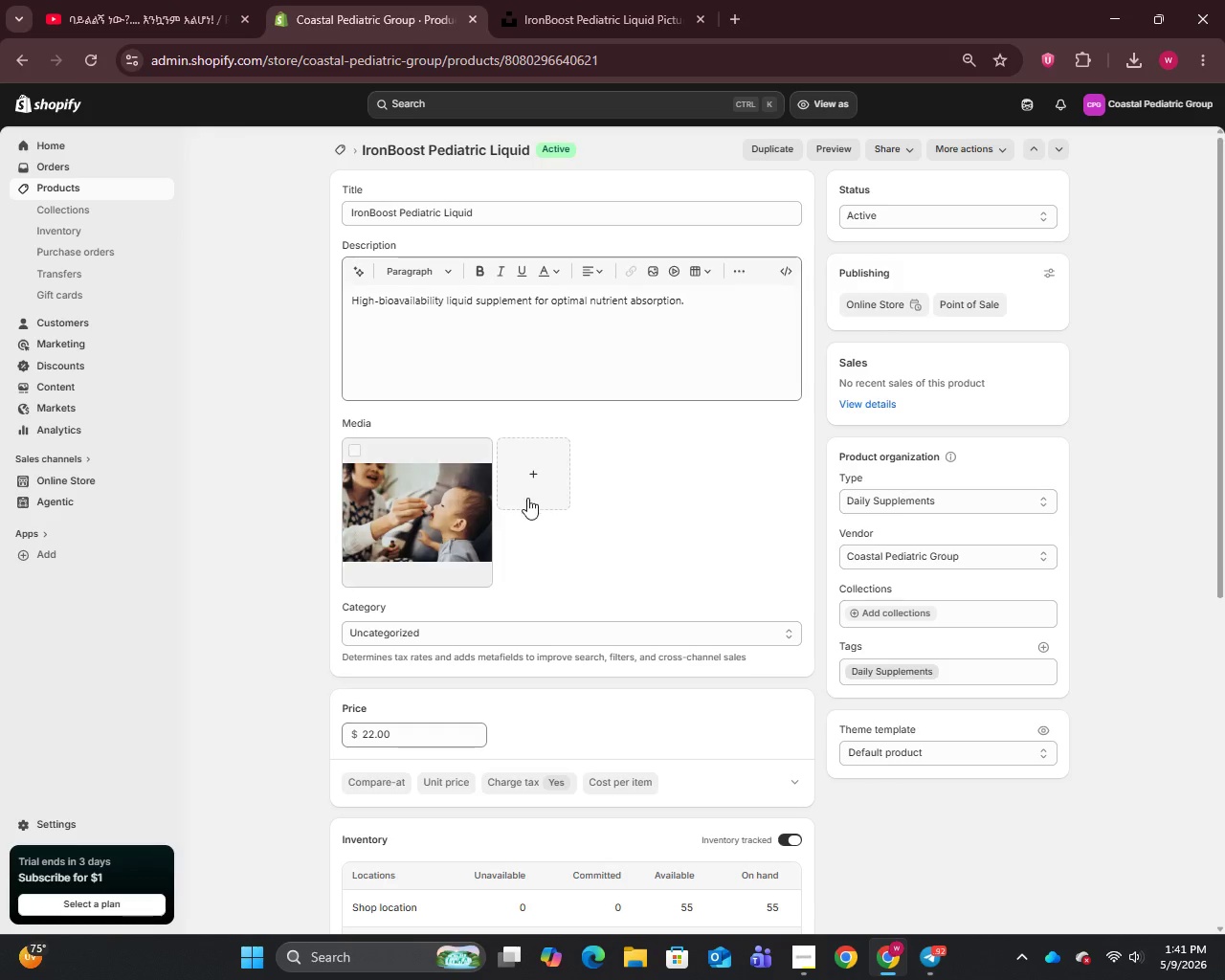 
left_click([58, 185])
 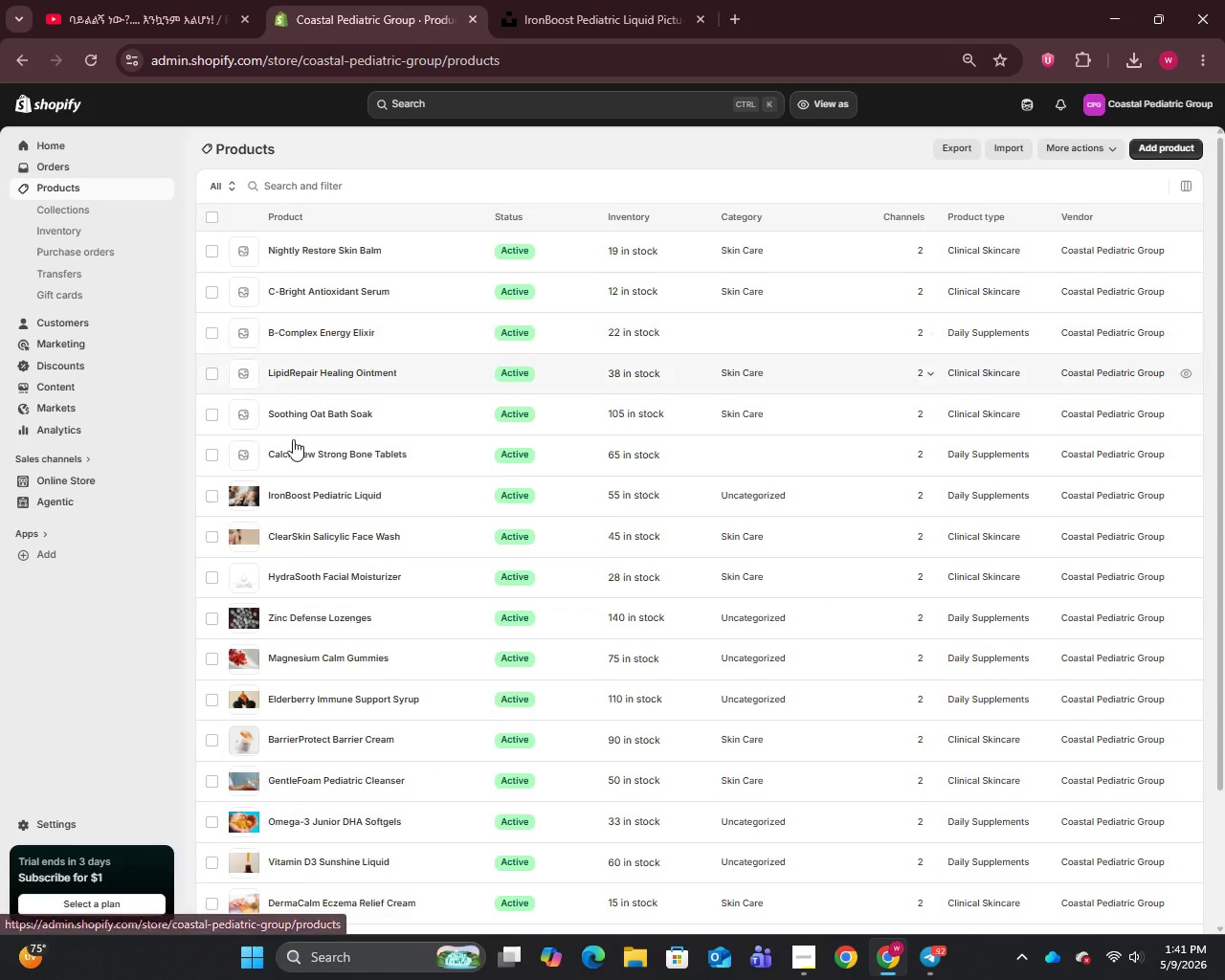 
left_click([301, 456])
 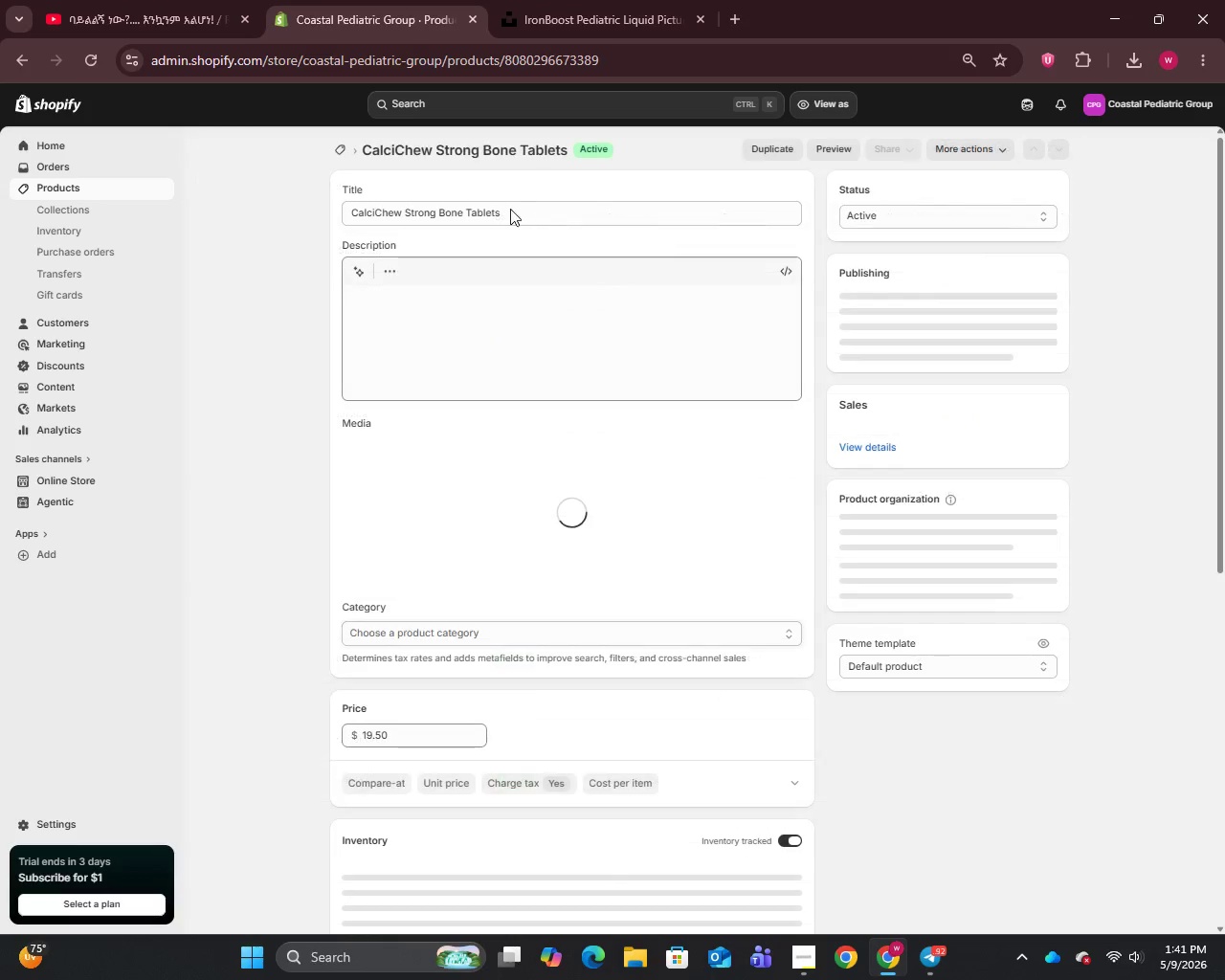 
left_click([508, 210])
 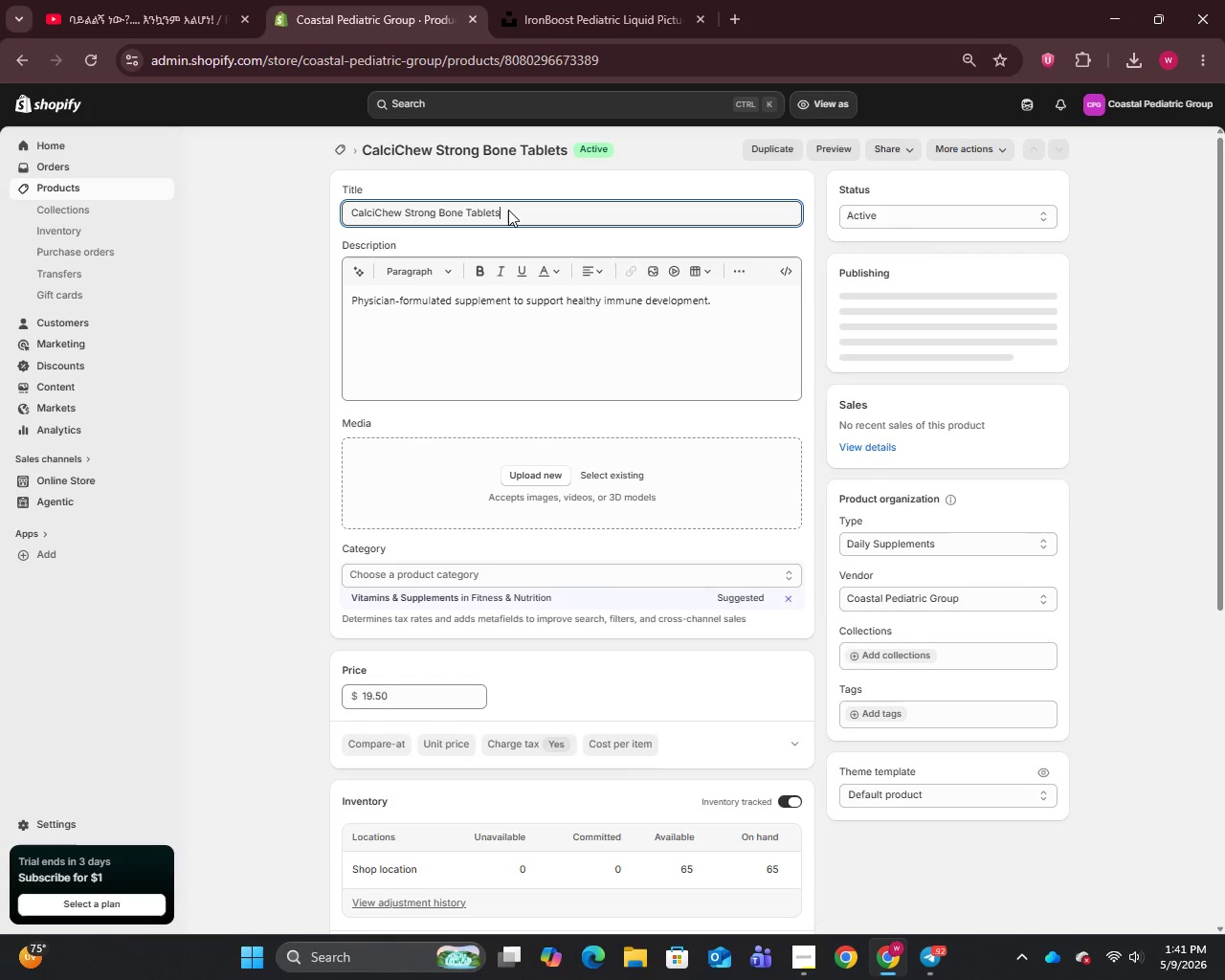 
key(Control+A)
 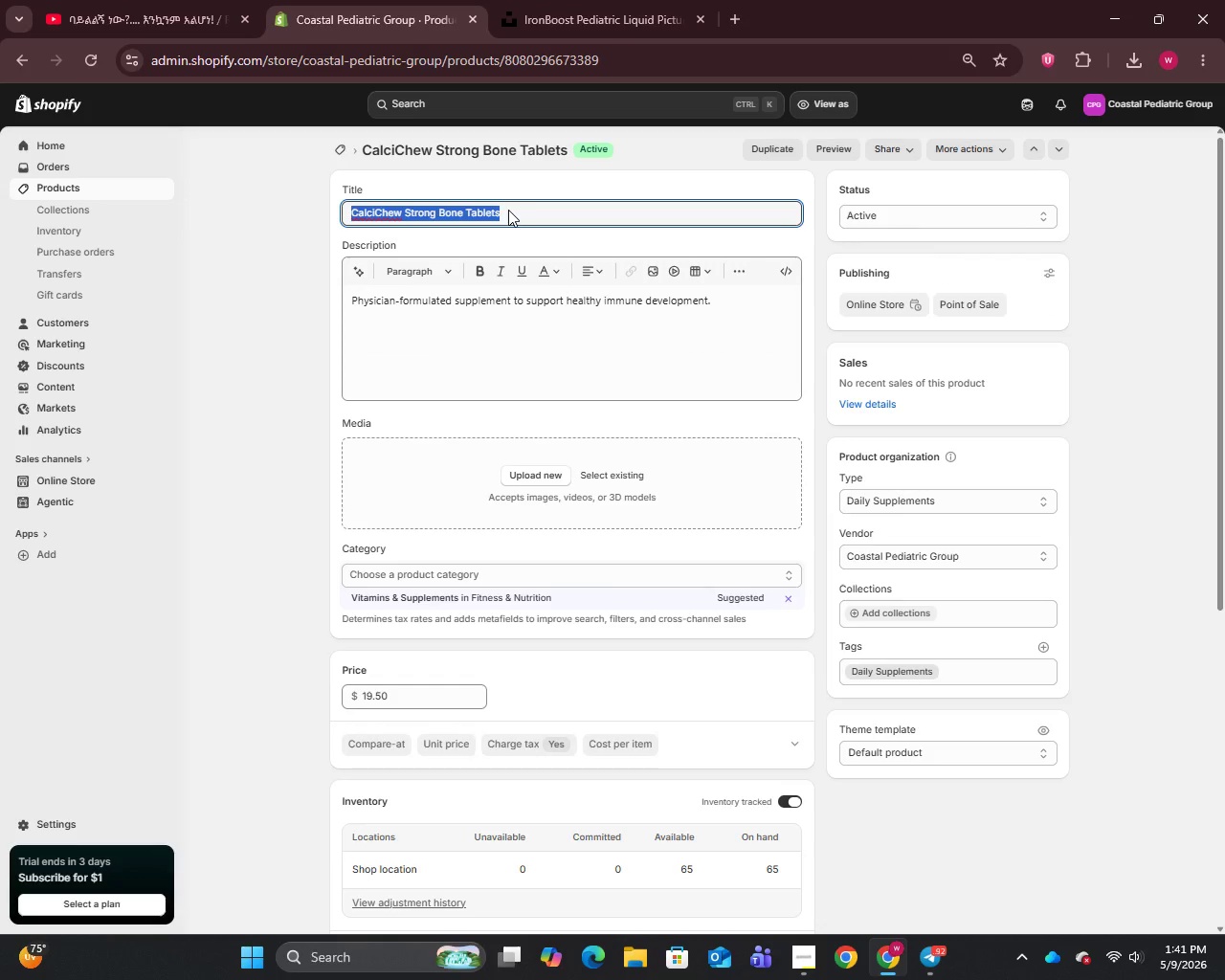 
key(Control+C)
 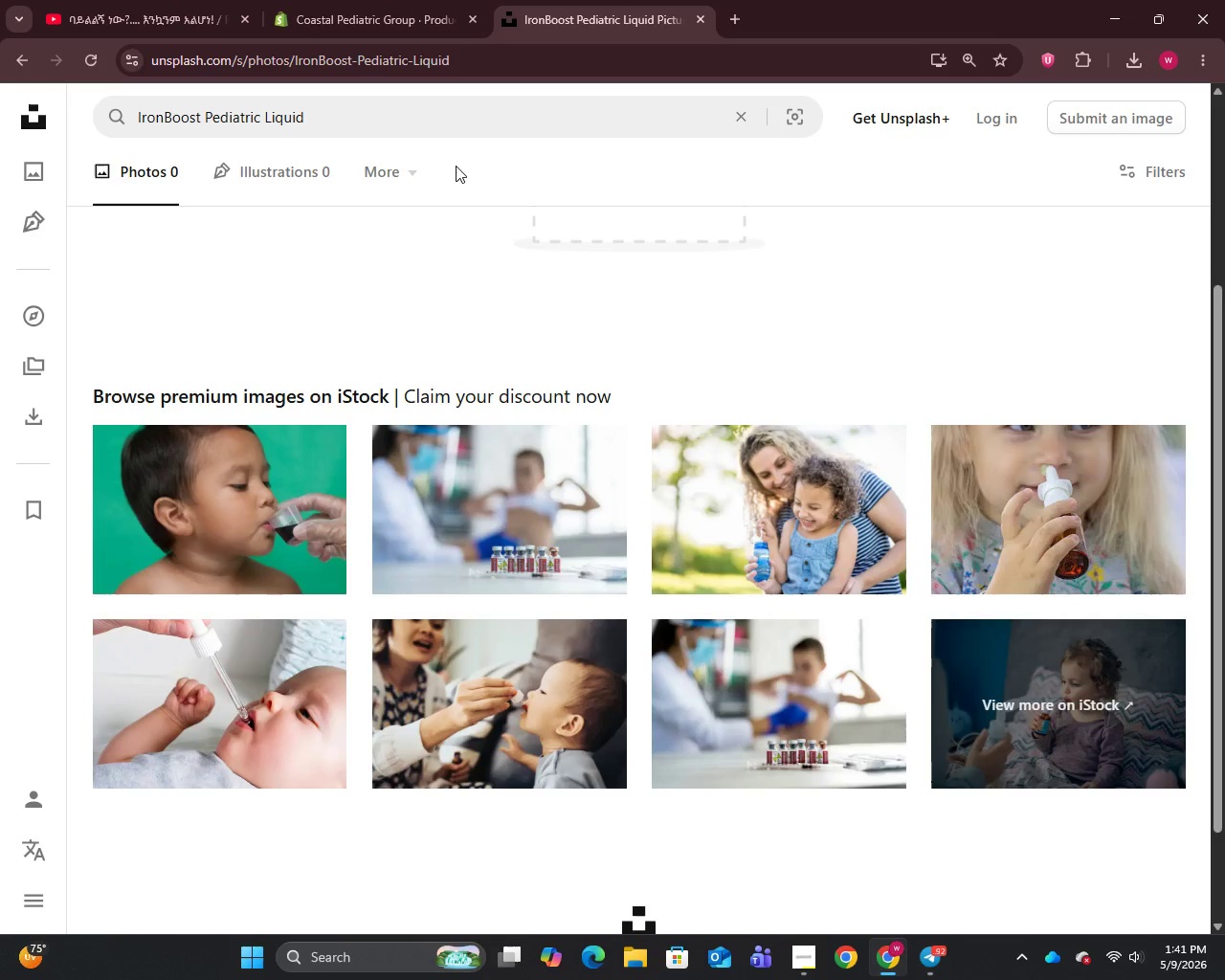 
left_click([458, 124])
 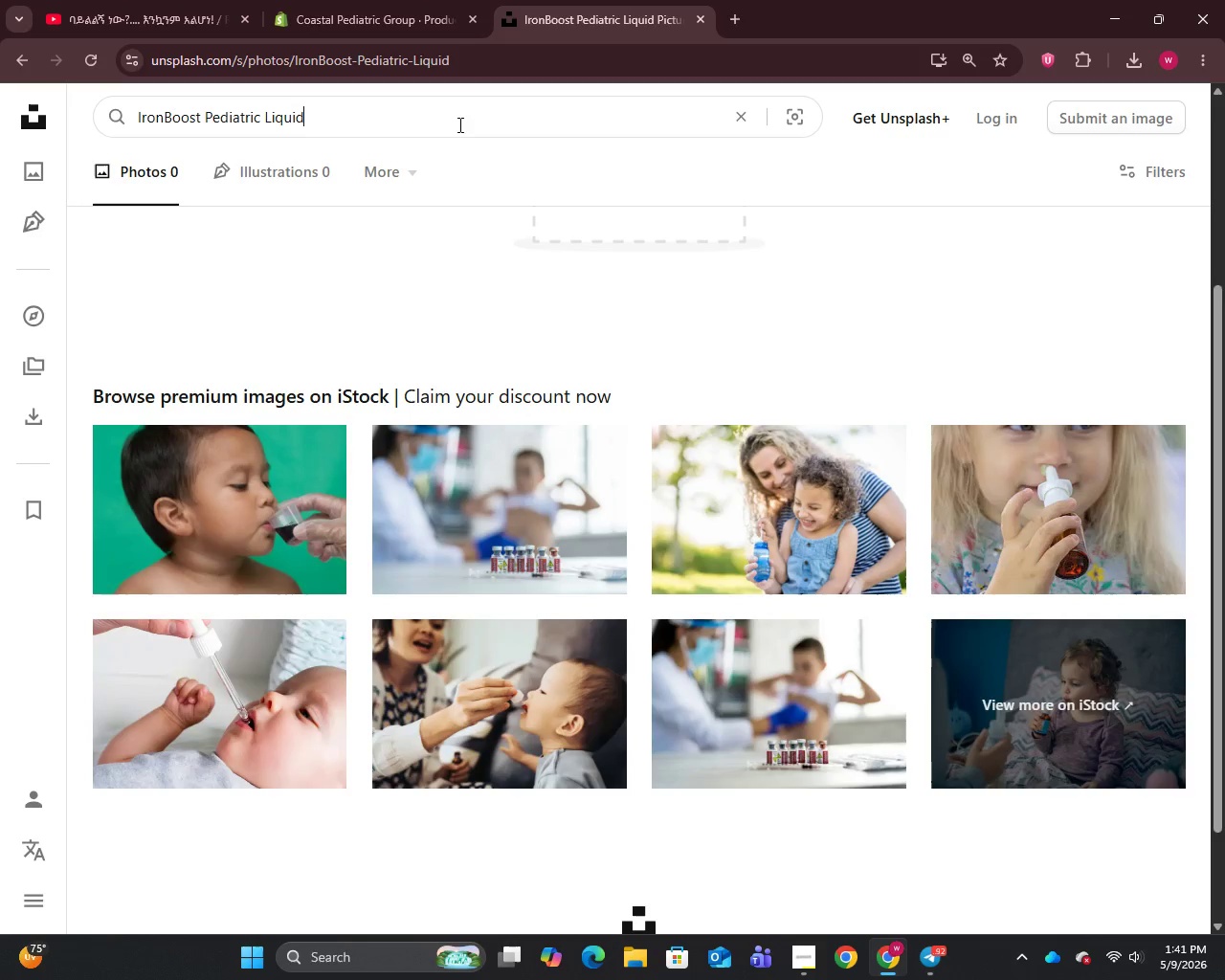 
key(Control+A)
 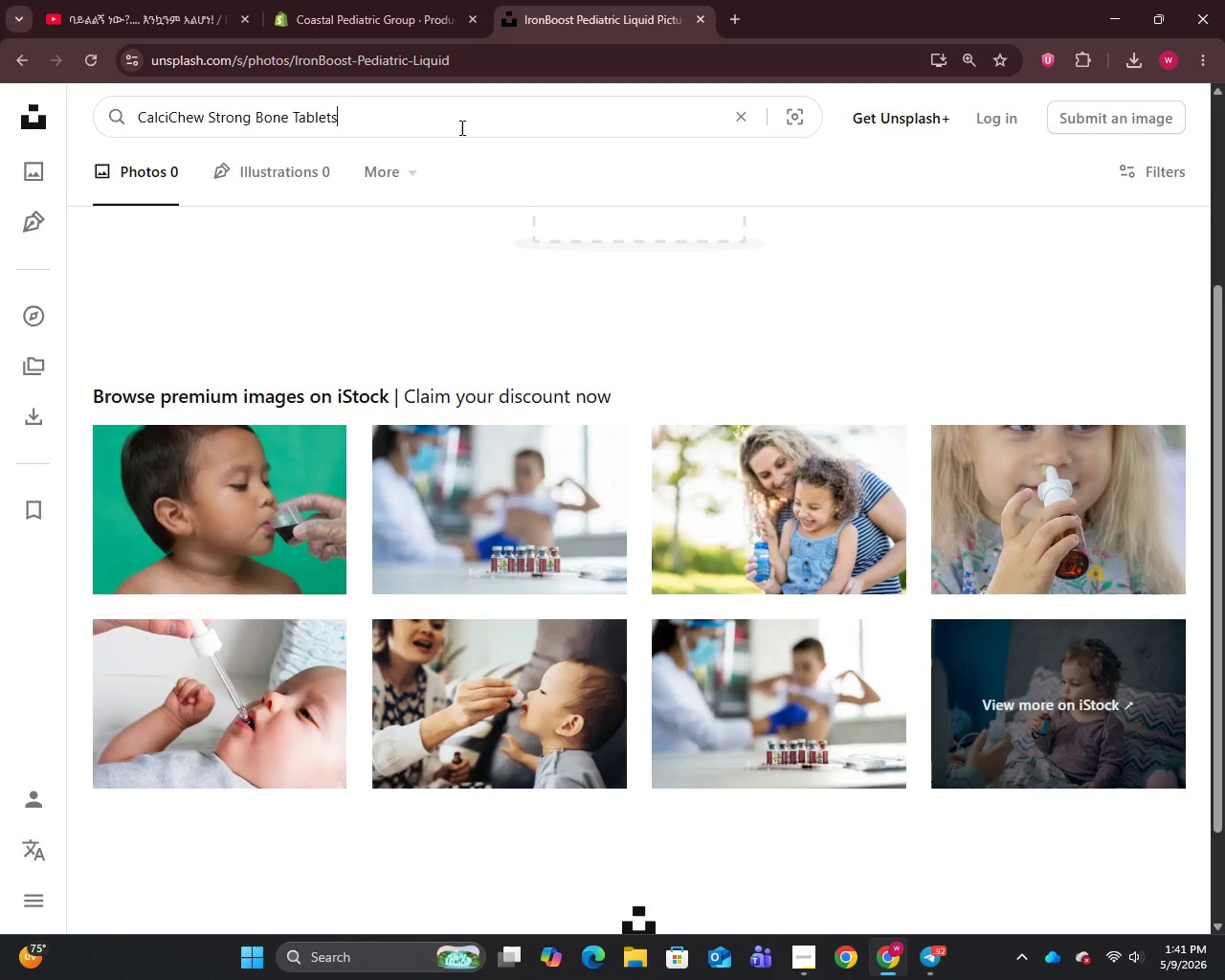 
key(Control+V)
 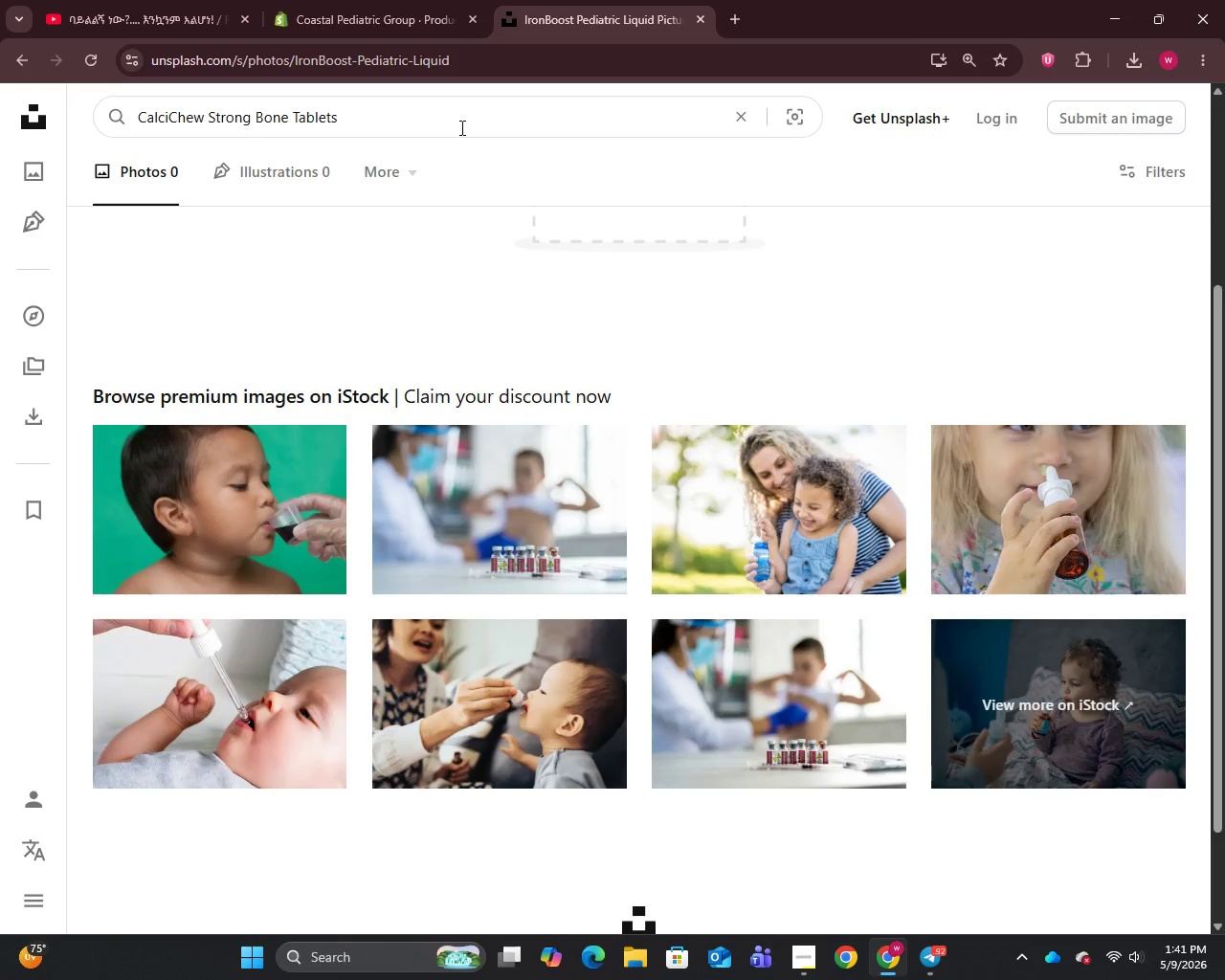 
key(Enter)
 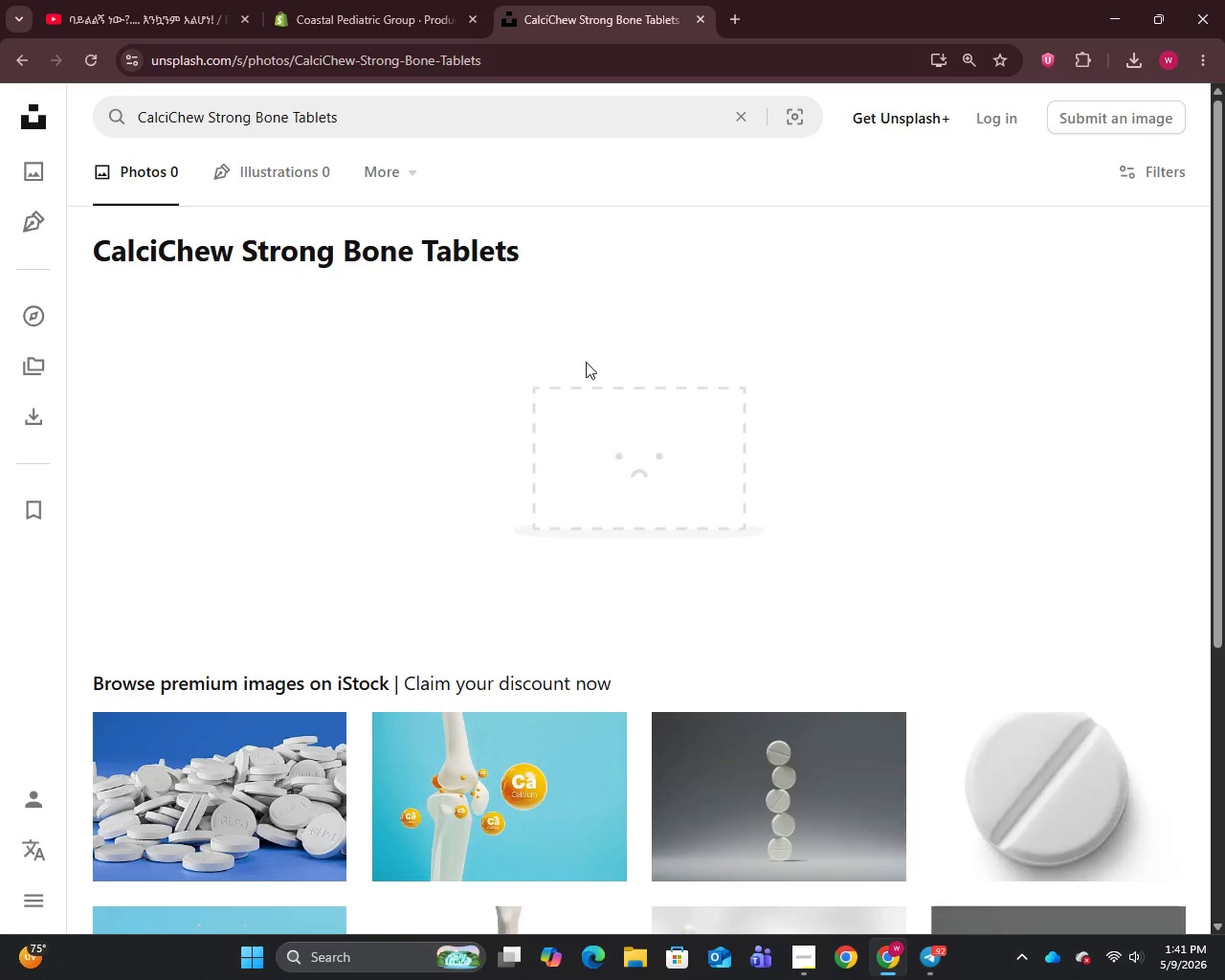 
scroll: coordinate [586, 362], scroll_direction: down, amount: 4.0
 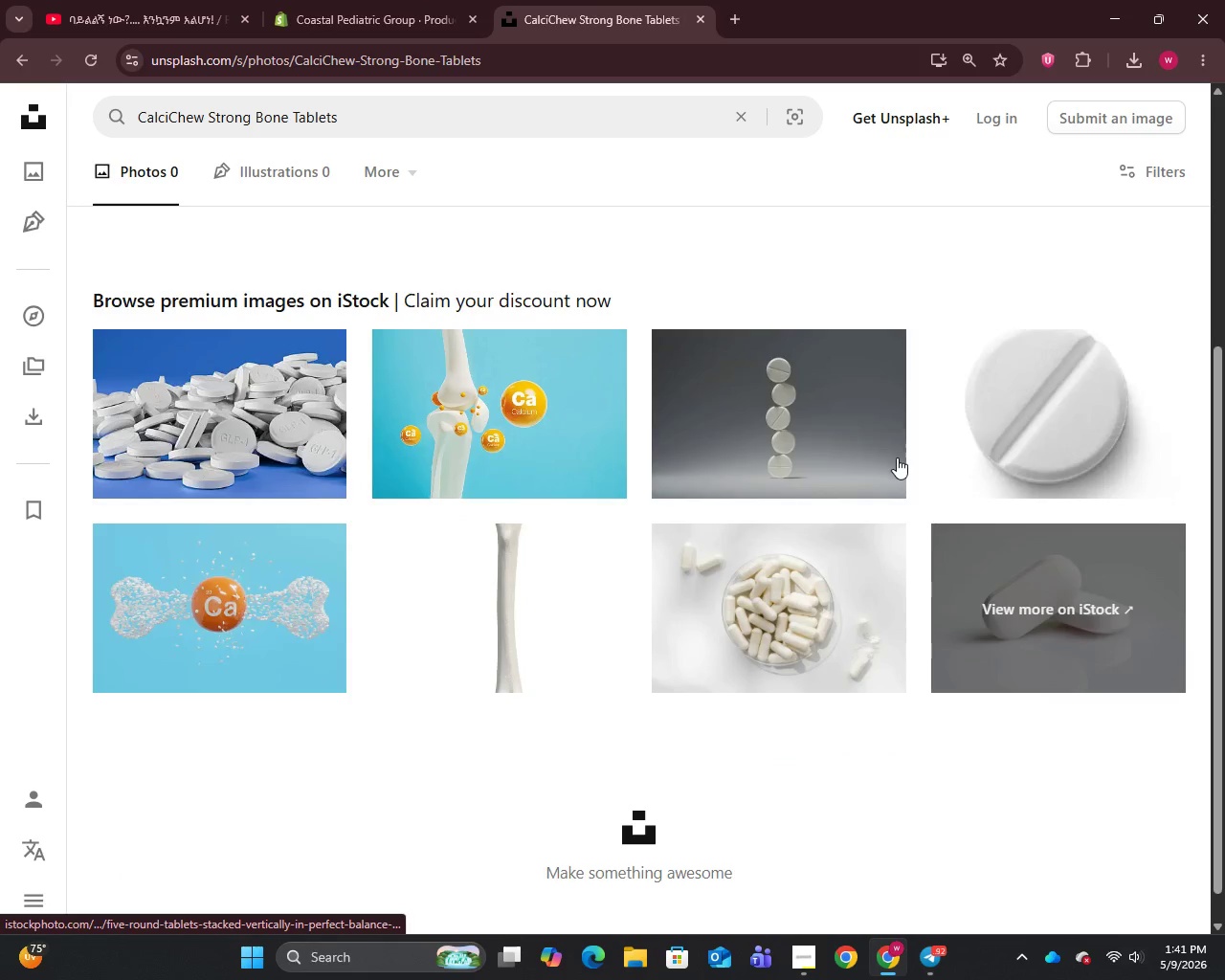 
mouse_move([828, 590])
 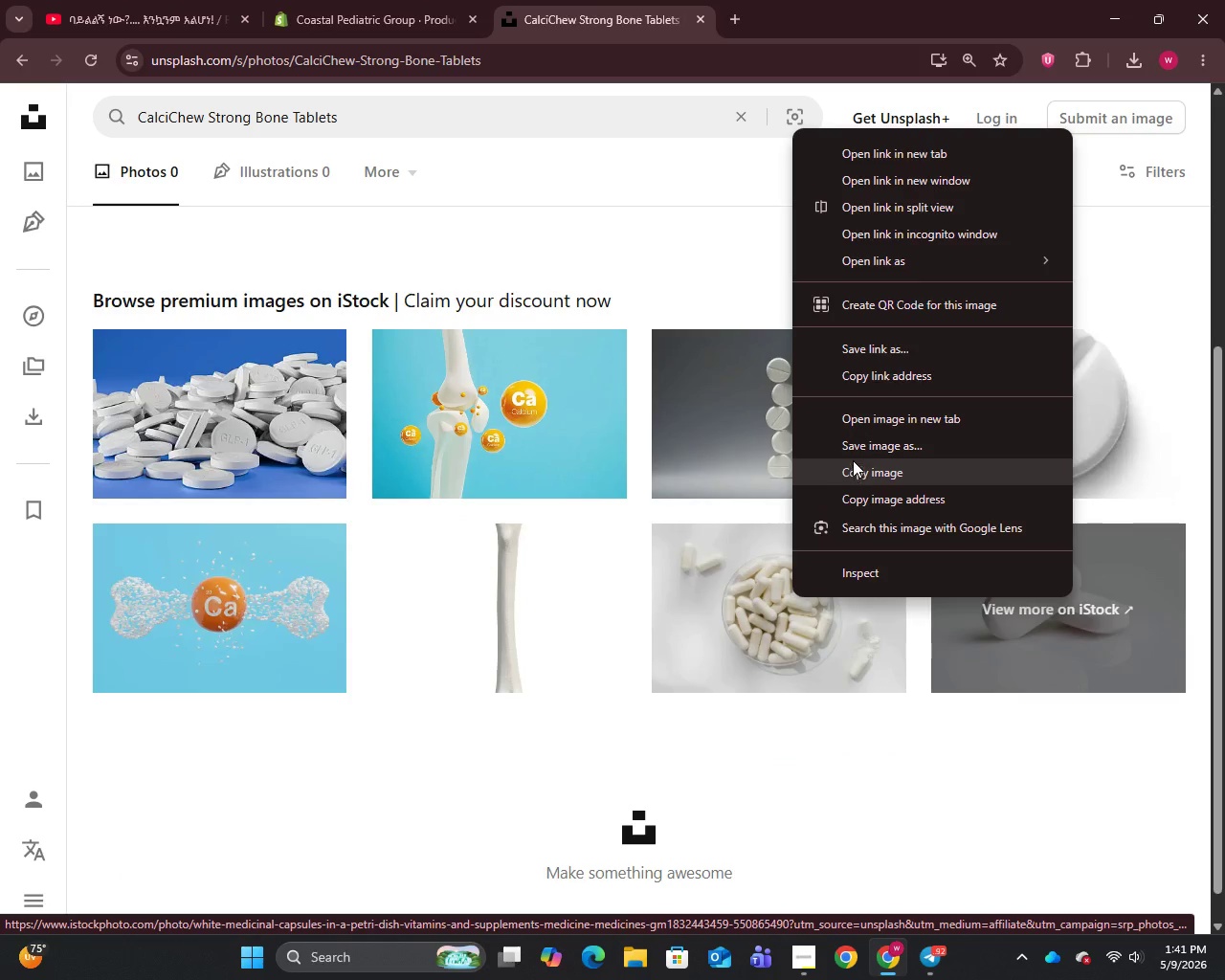 
left_click([856, 453])
 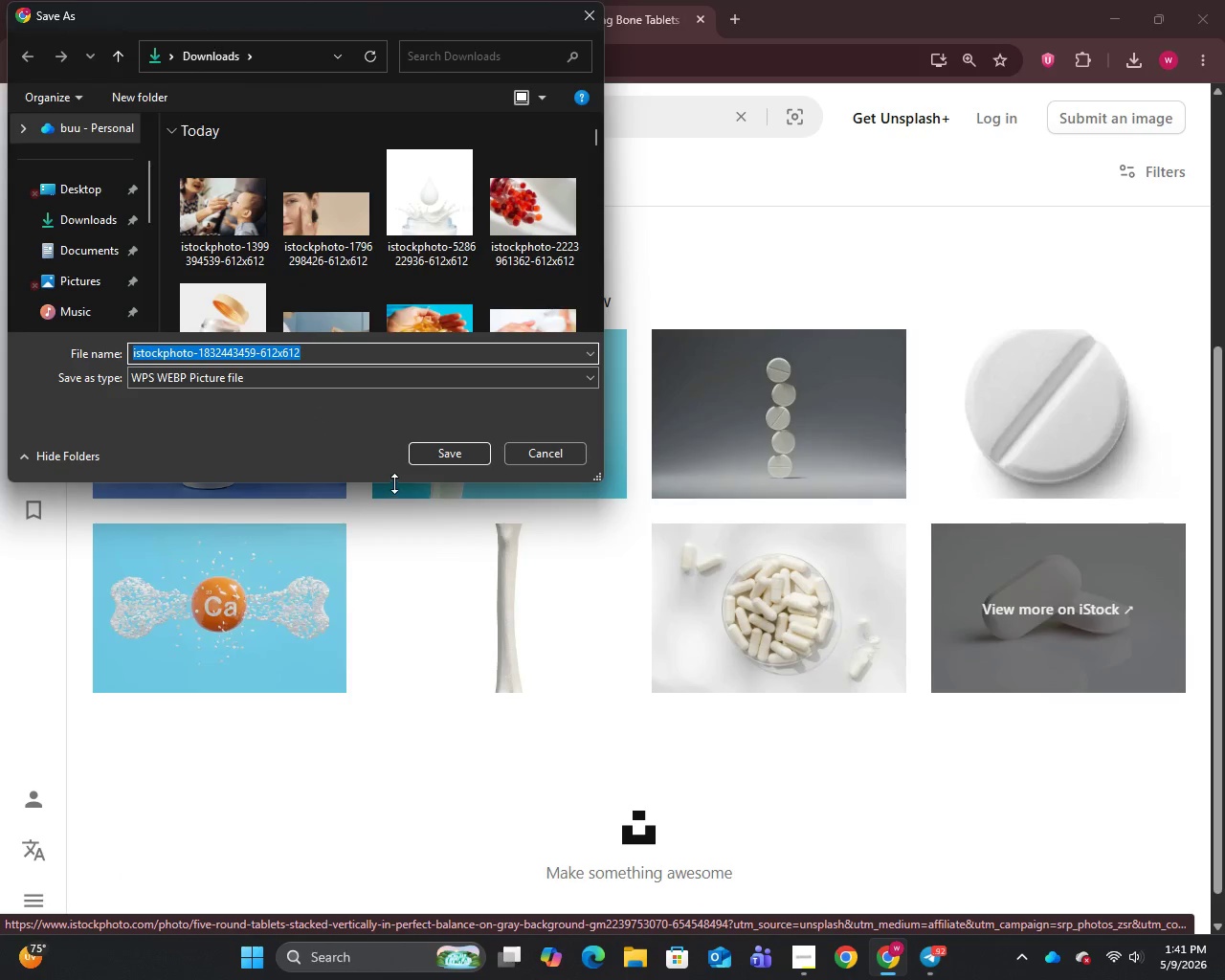 
left_click([429, 454])
 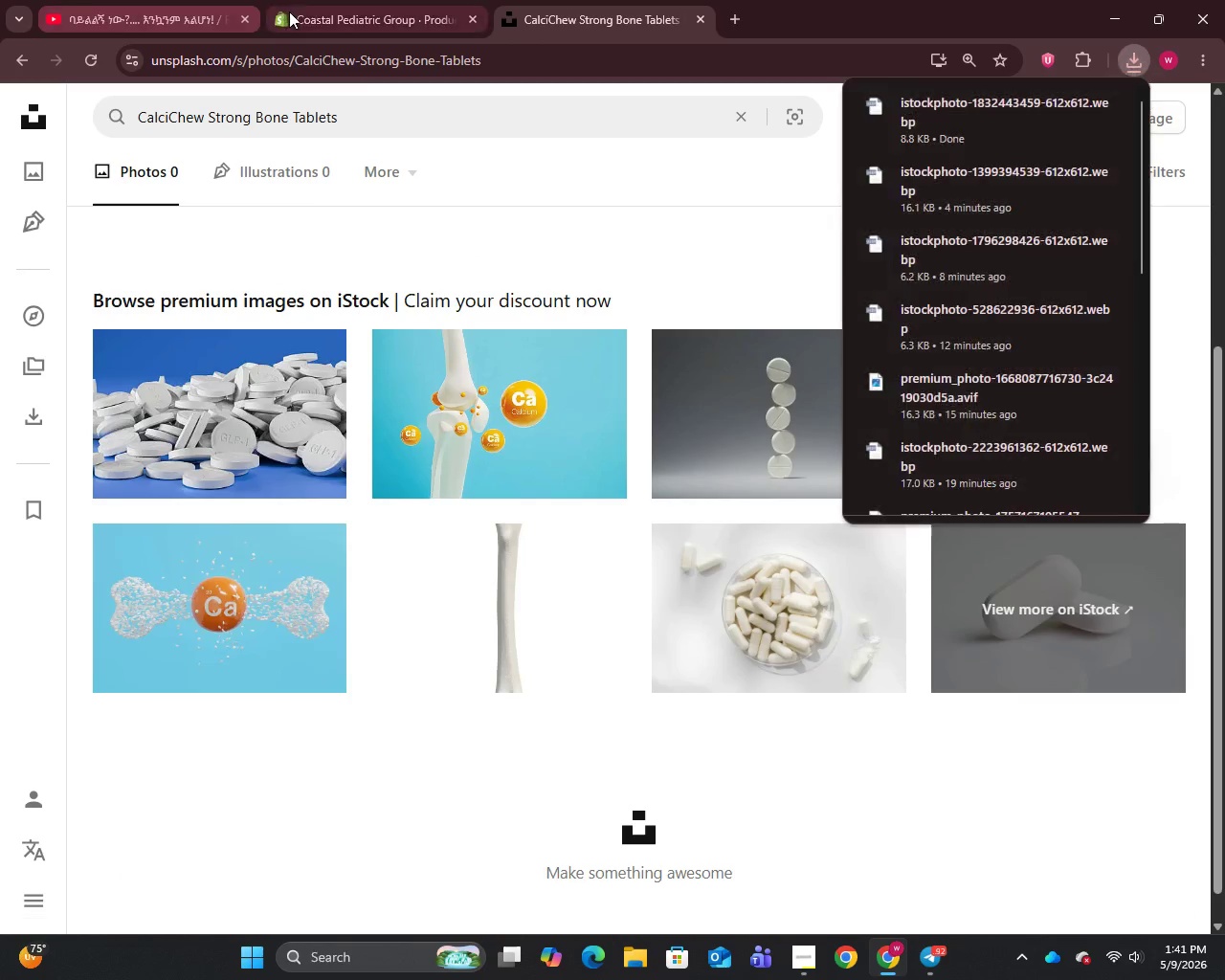 
left_click([352, 7])
 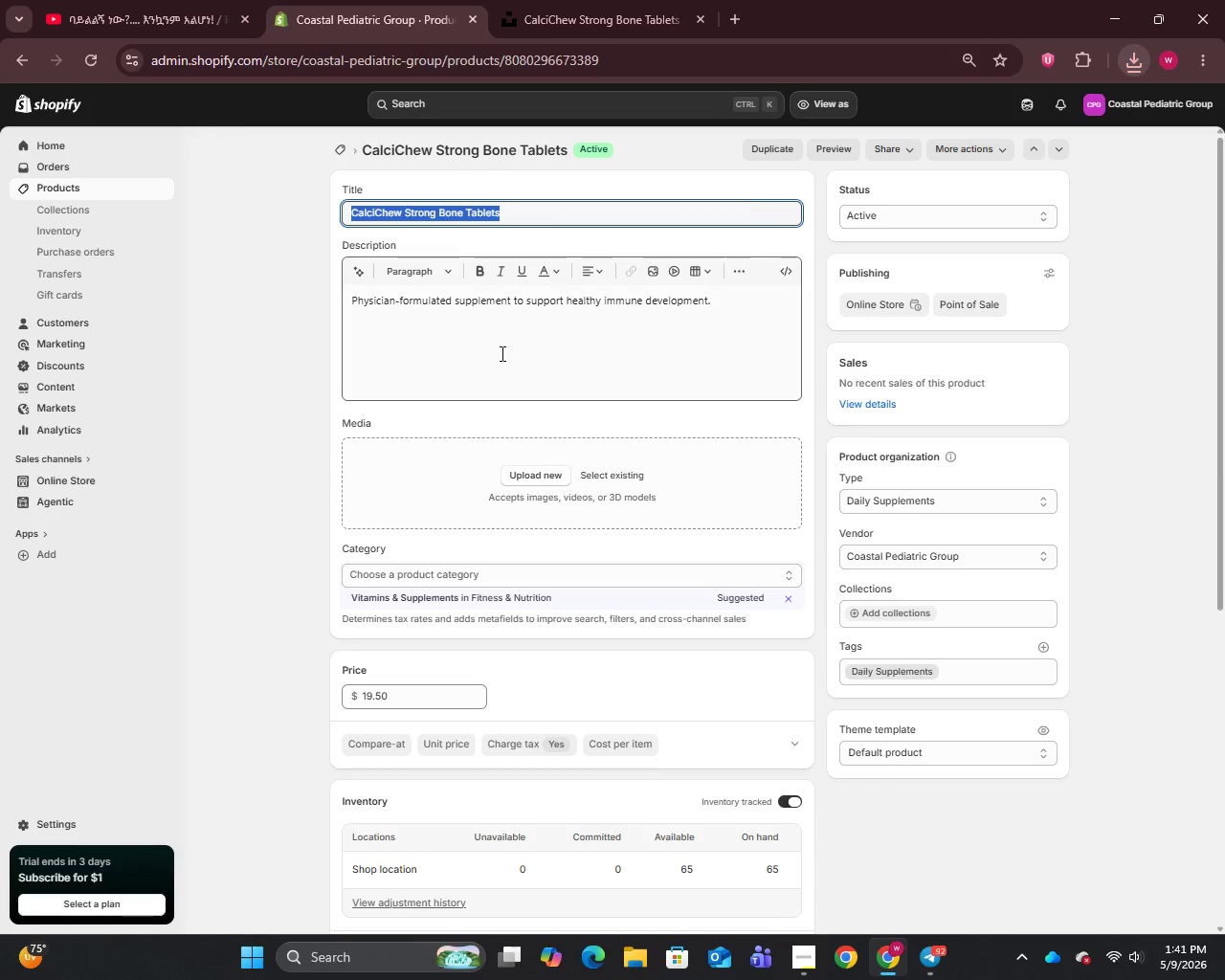 
mouse_move([515, 445])
 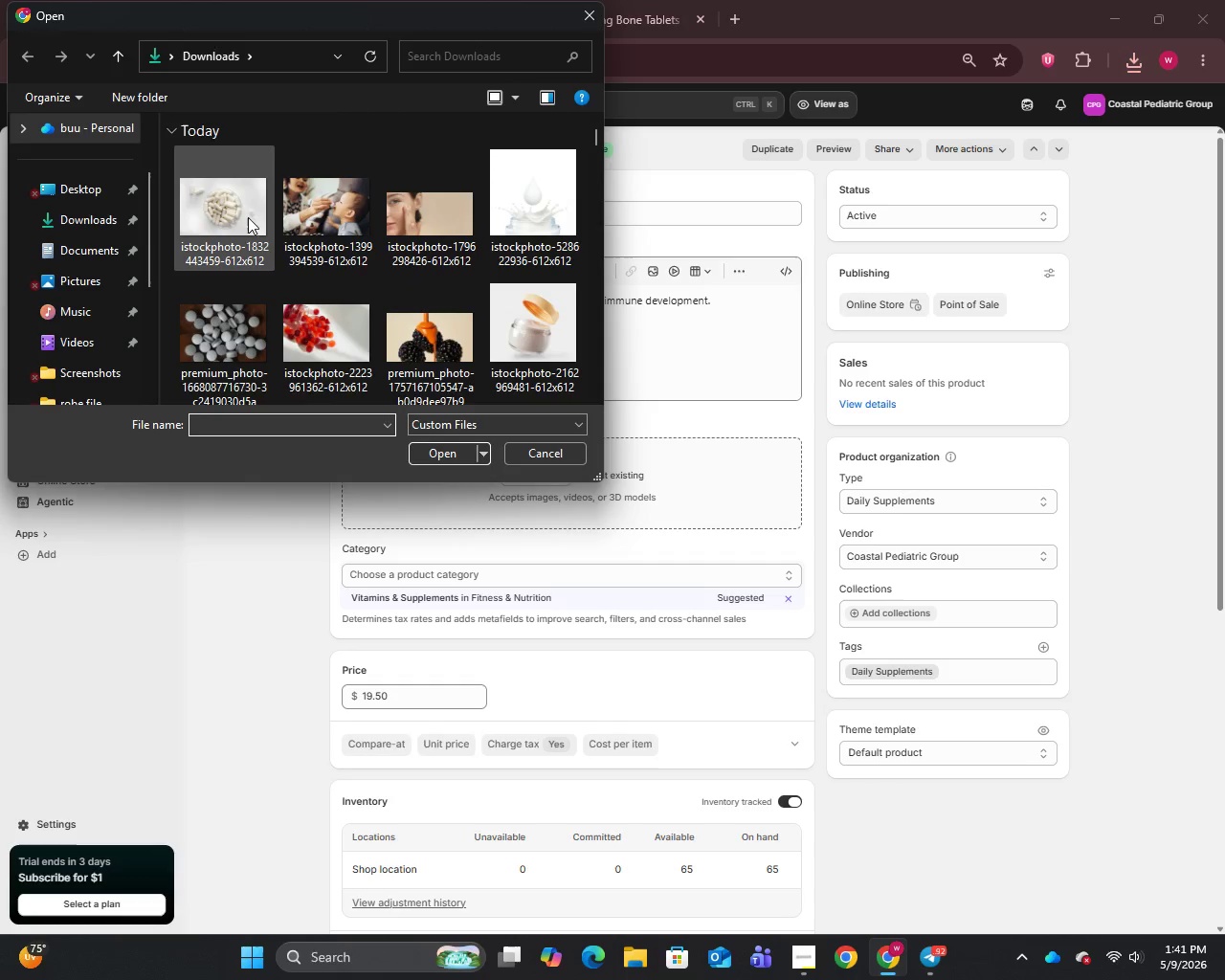 
left_click([271, 257])
 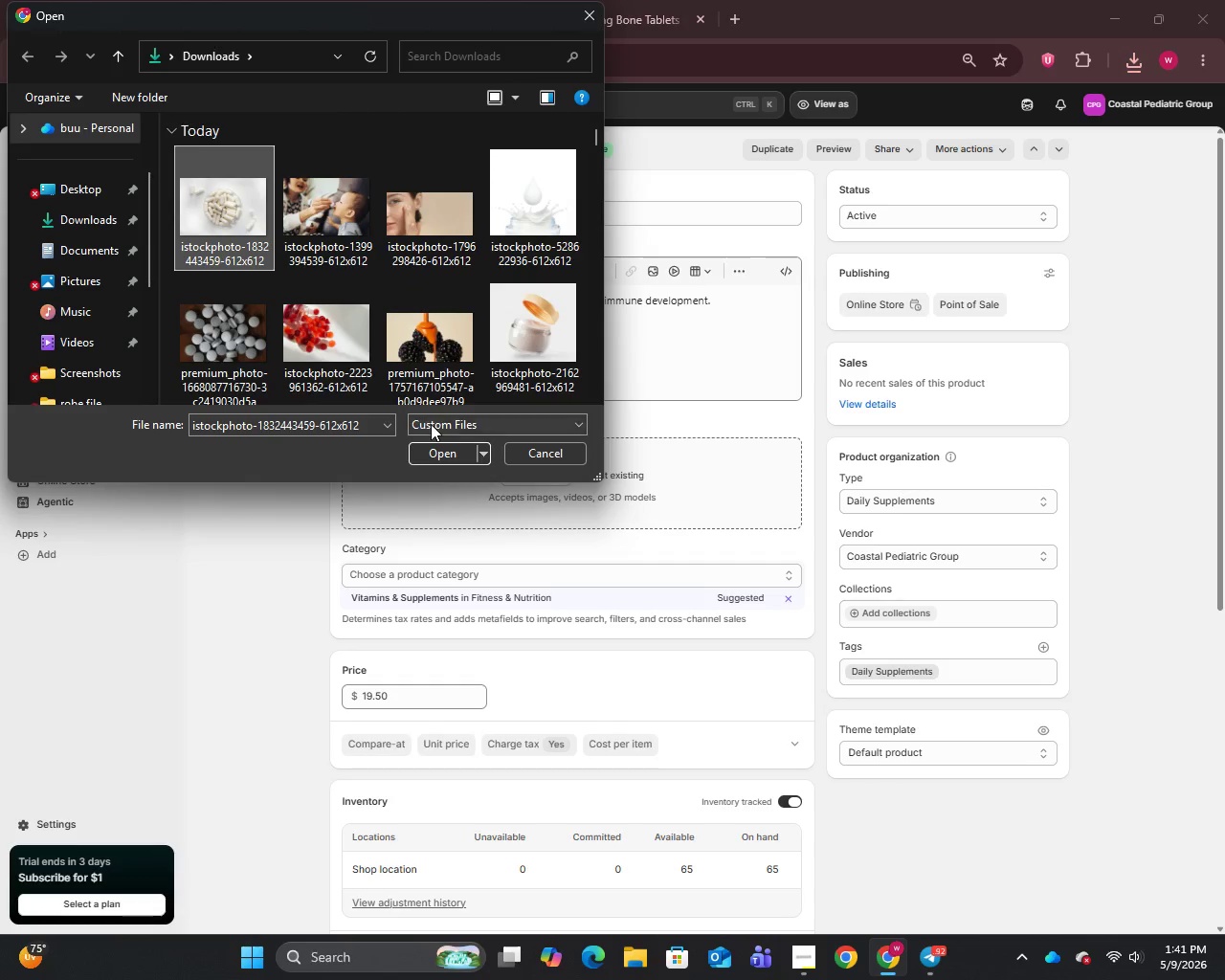 
left_click([445, 457])
 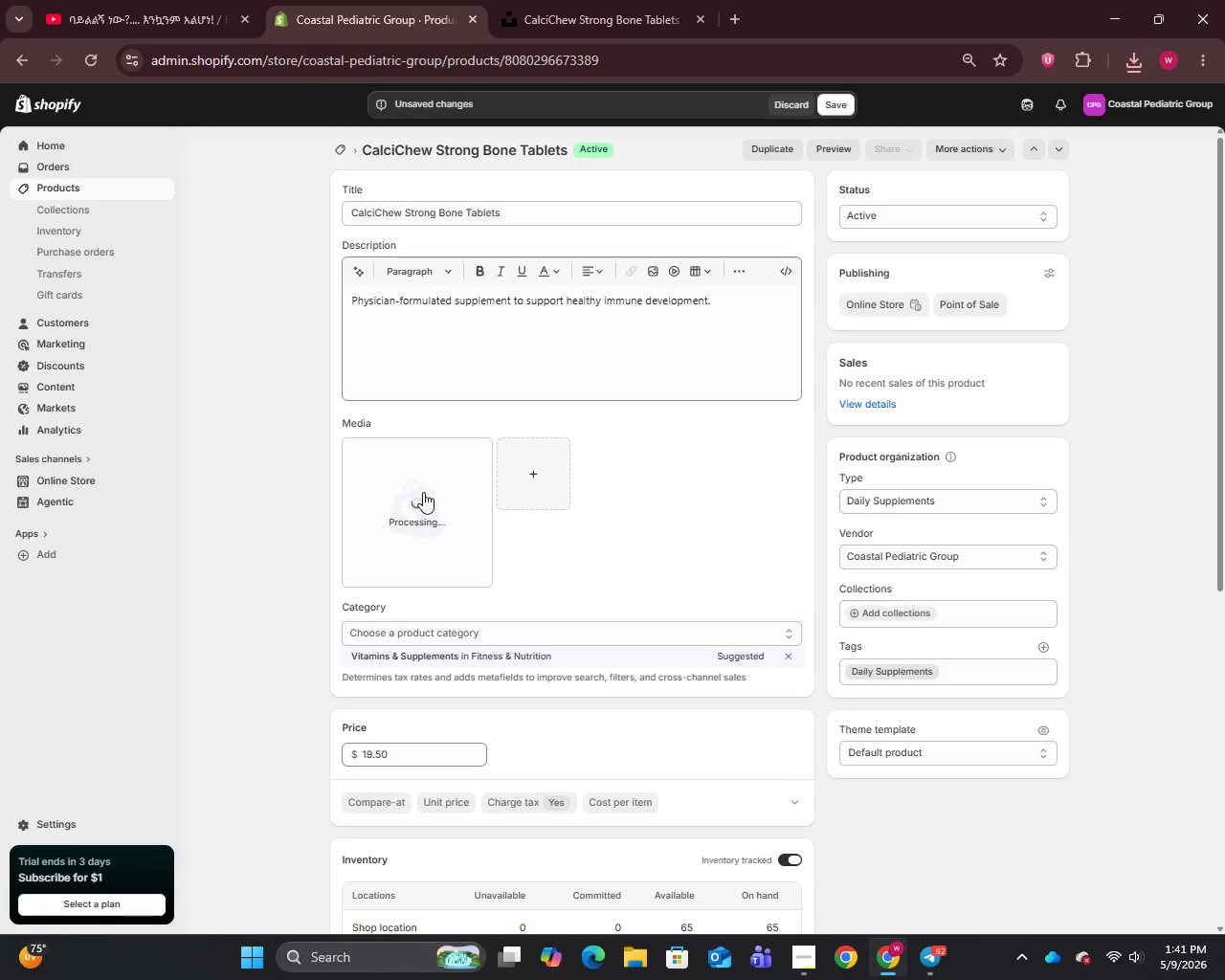 
wait(5.48)
 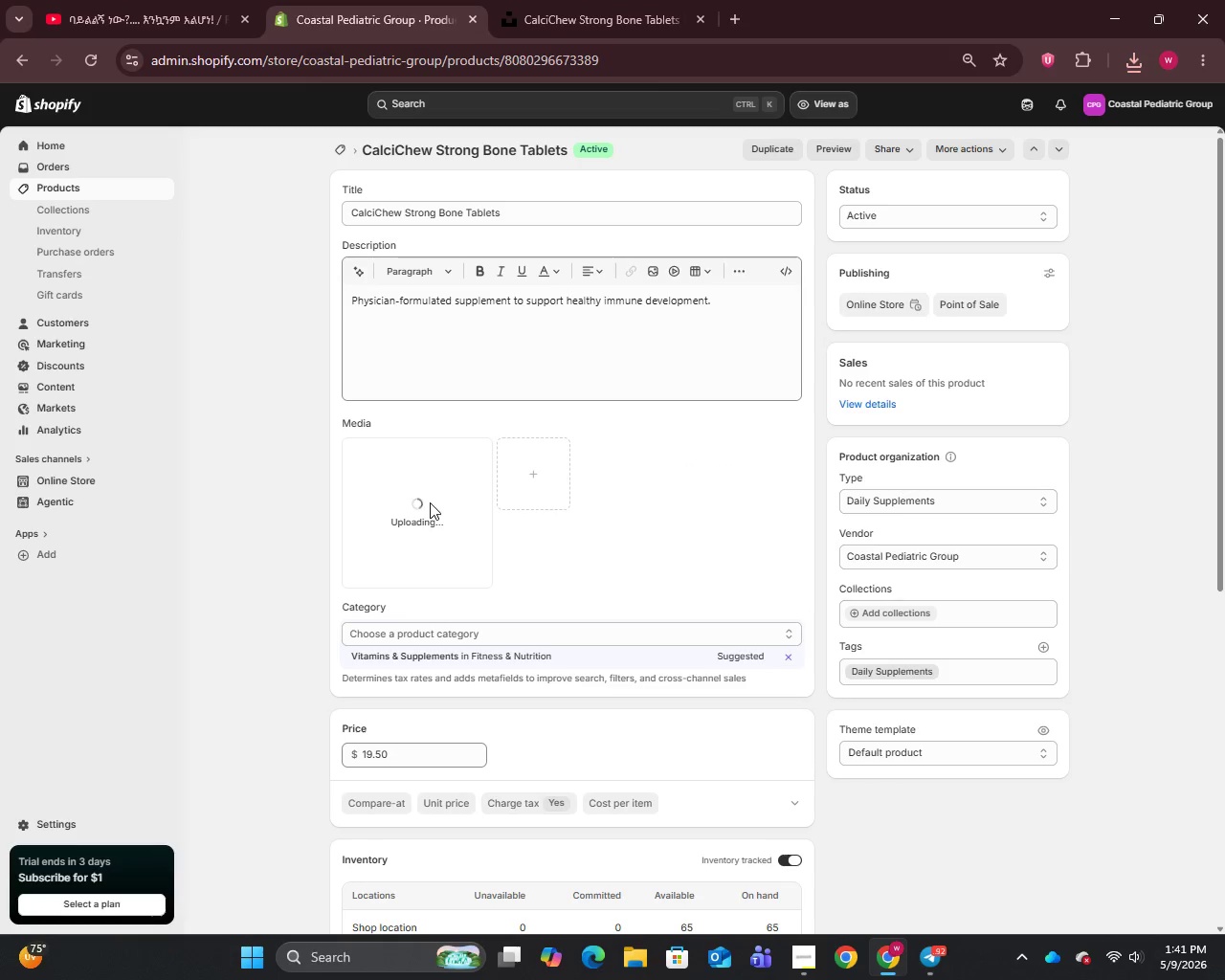 
left_click([421, 501])
 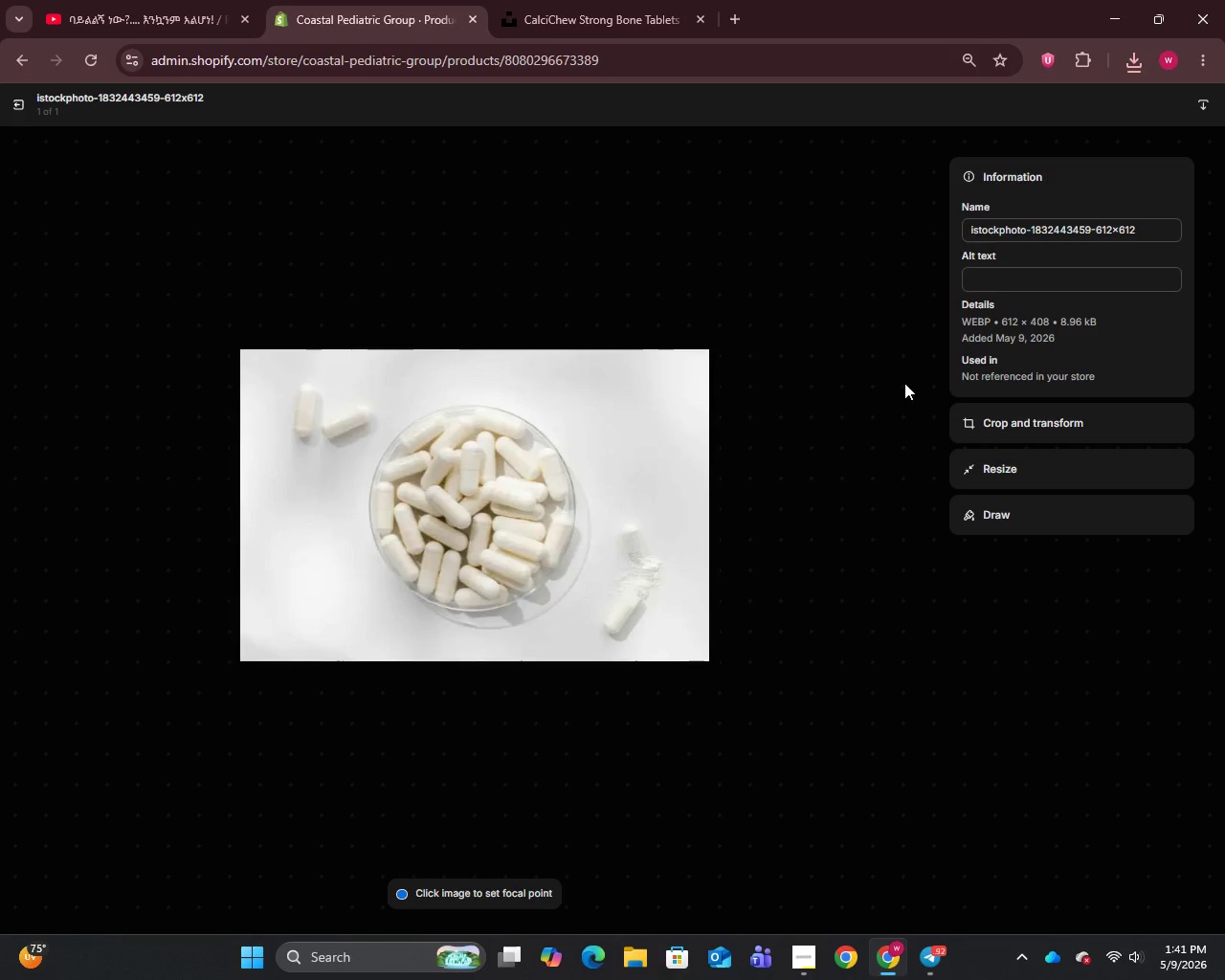 
left_click([1004, 239])
 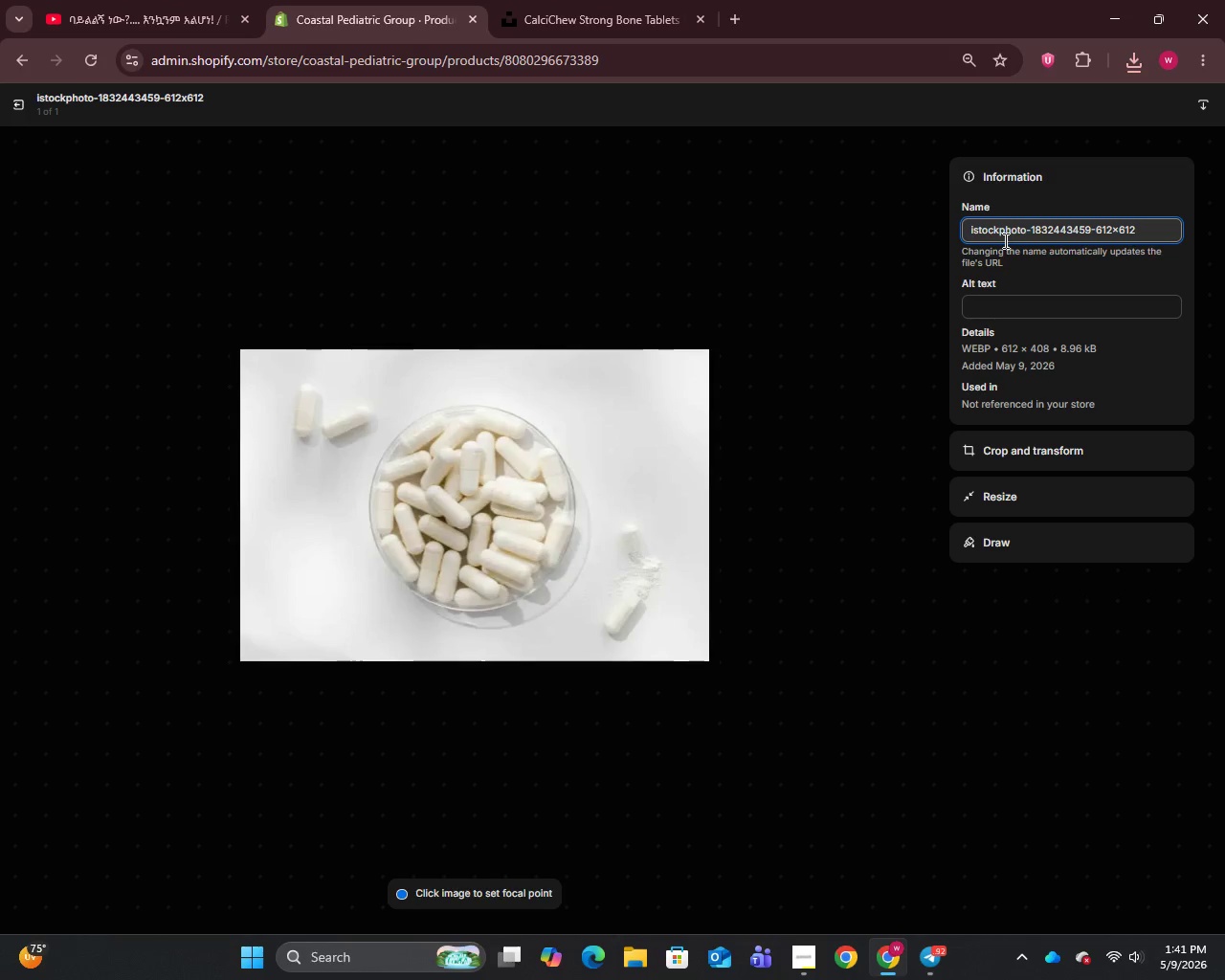 
key(Control+A)
 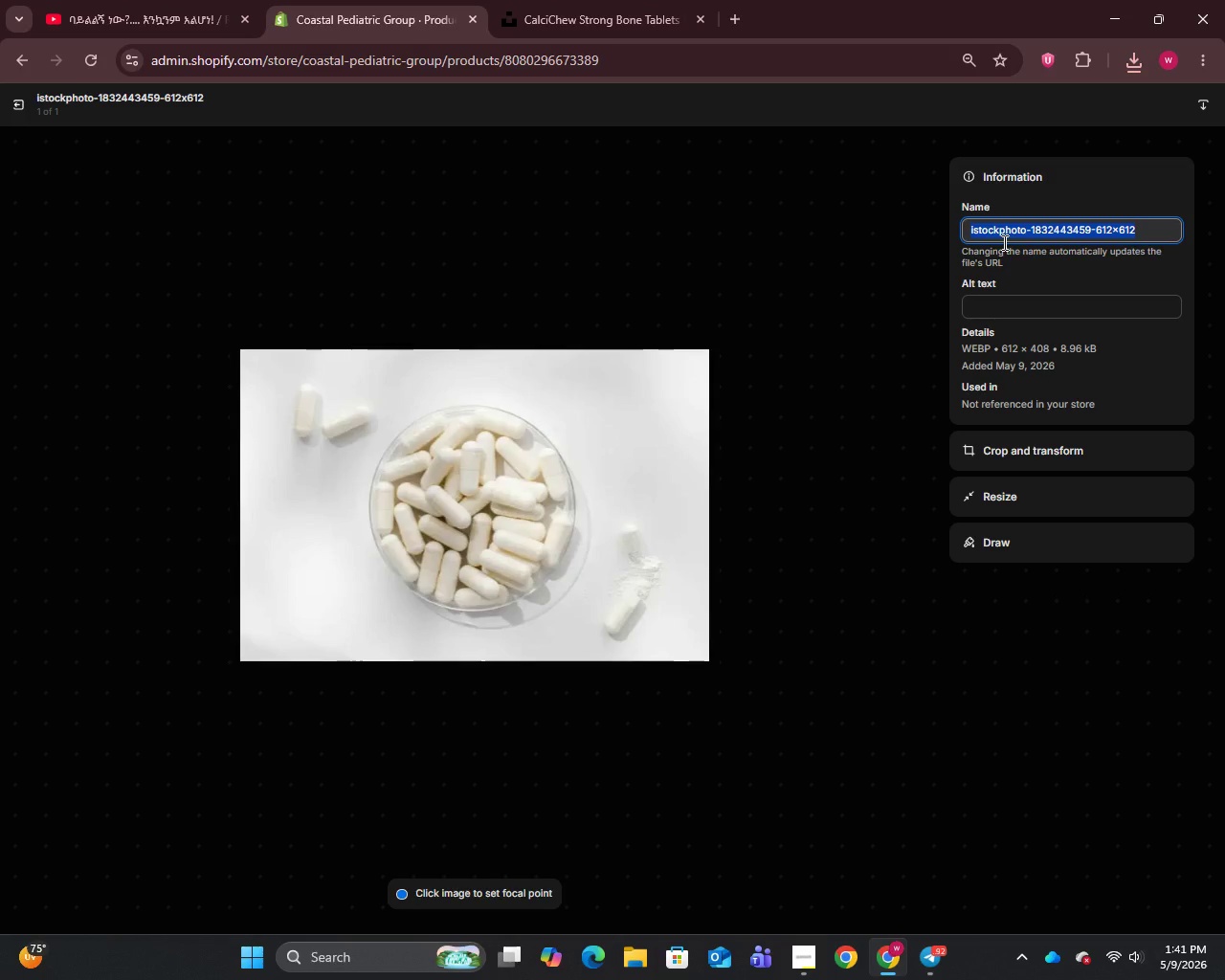 
key(Control+V)
 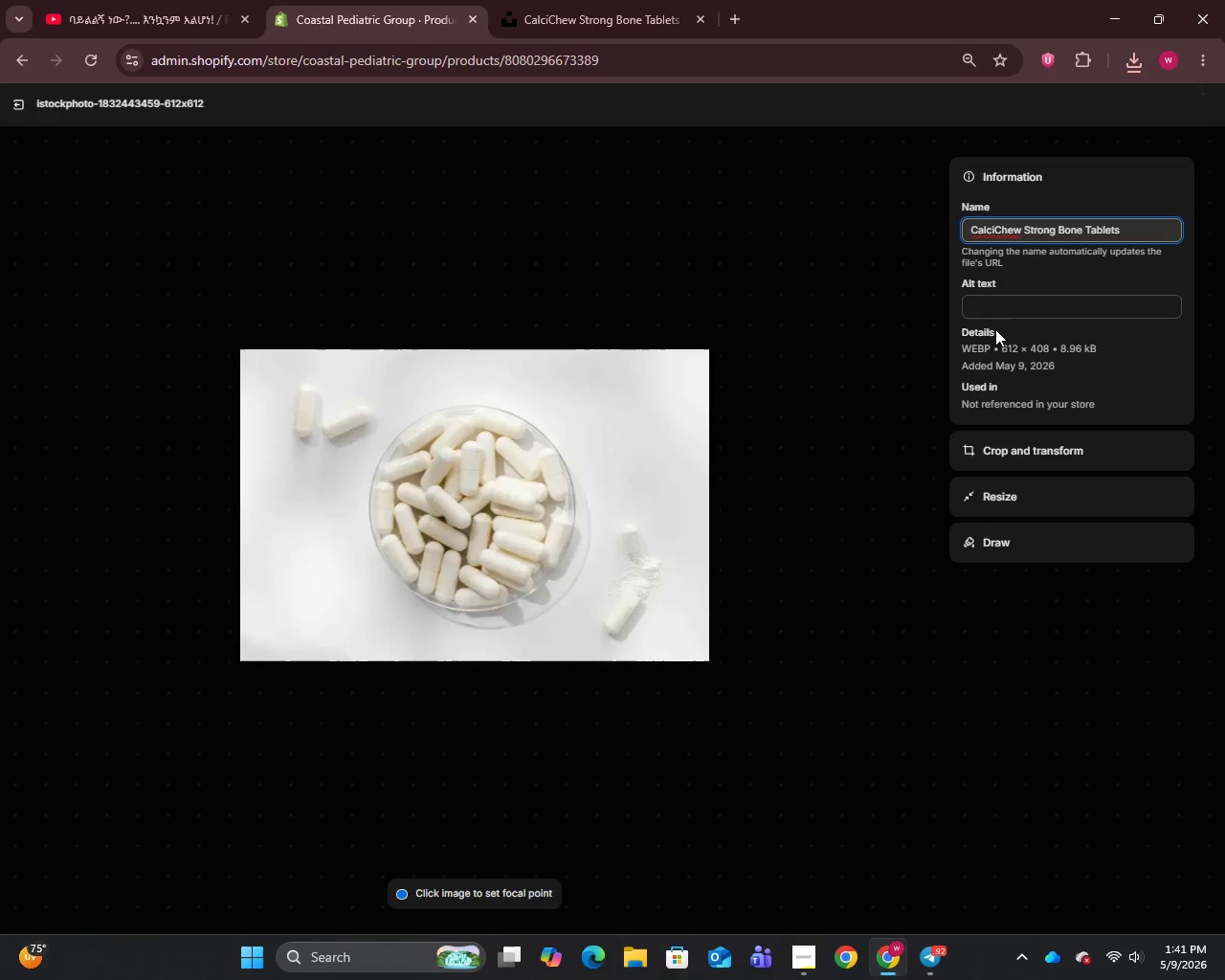 
left_click([995, 330])
 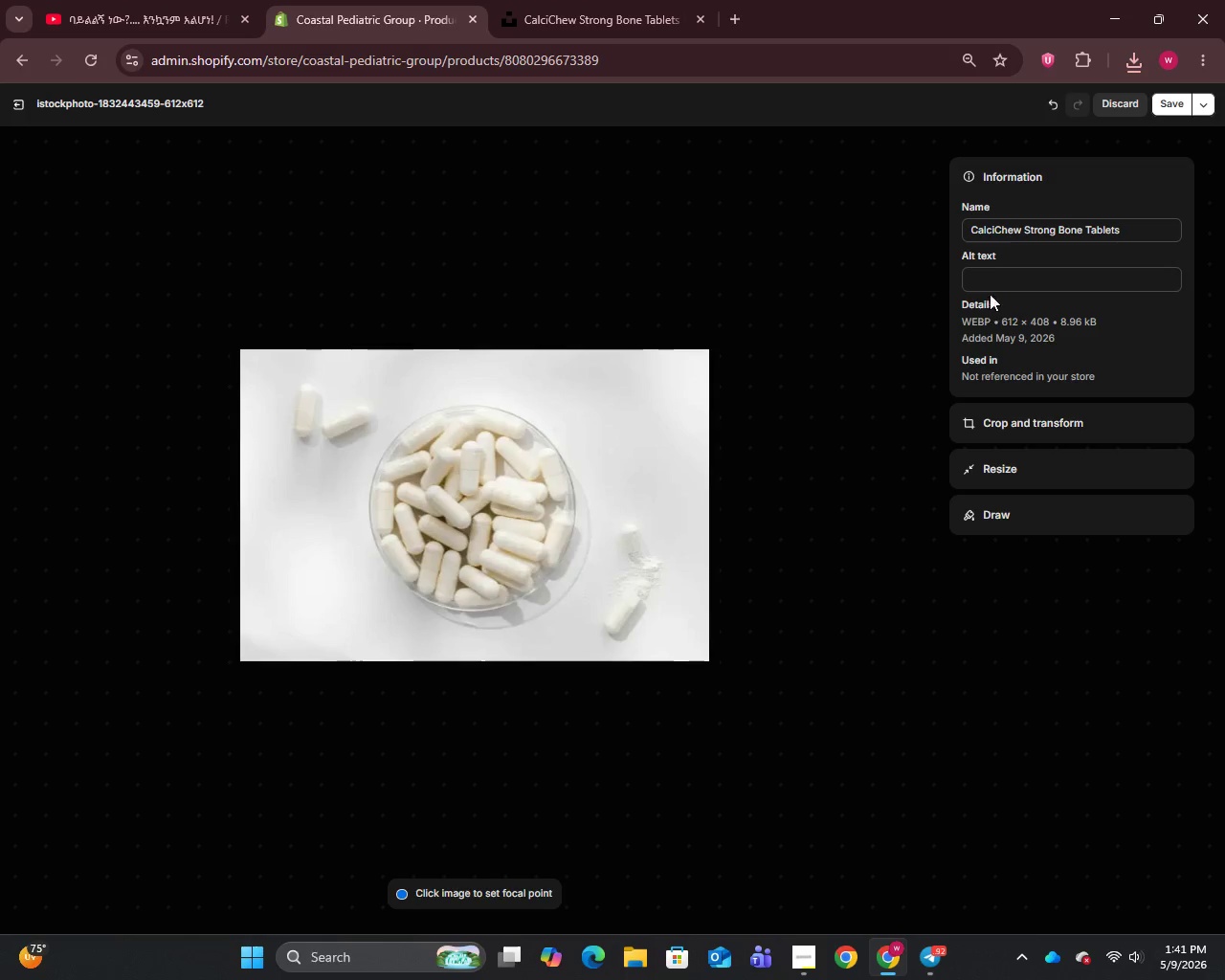 
left_click([990, 278])
 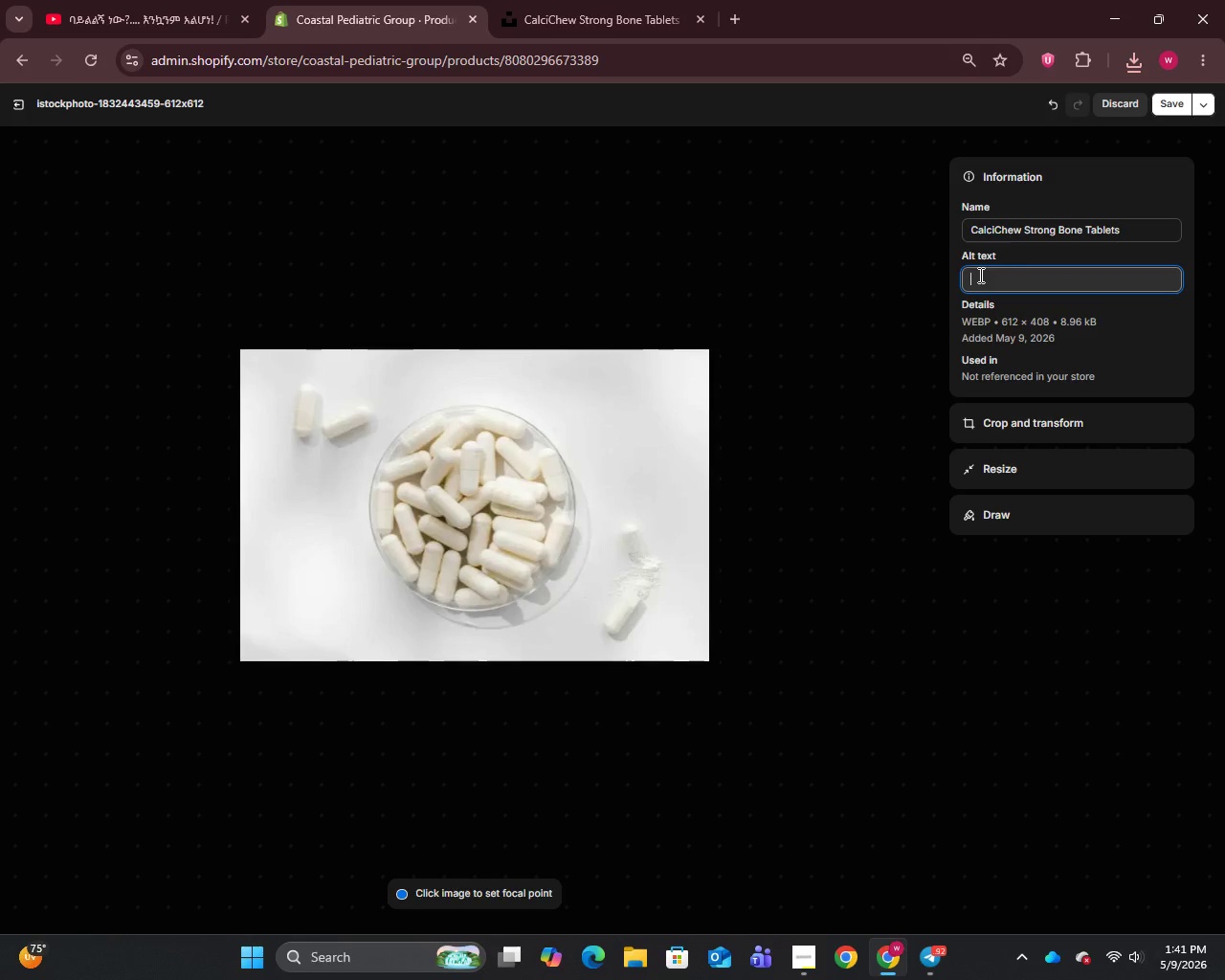 
type(CalciChew Strong Bone Tablets physician-formulated calcium supplement for childern by Coastal Pediatric Group)
 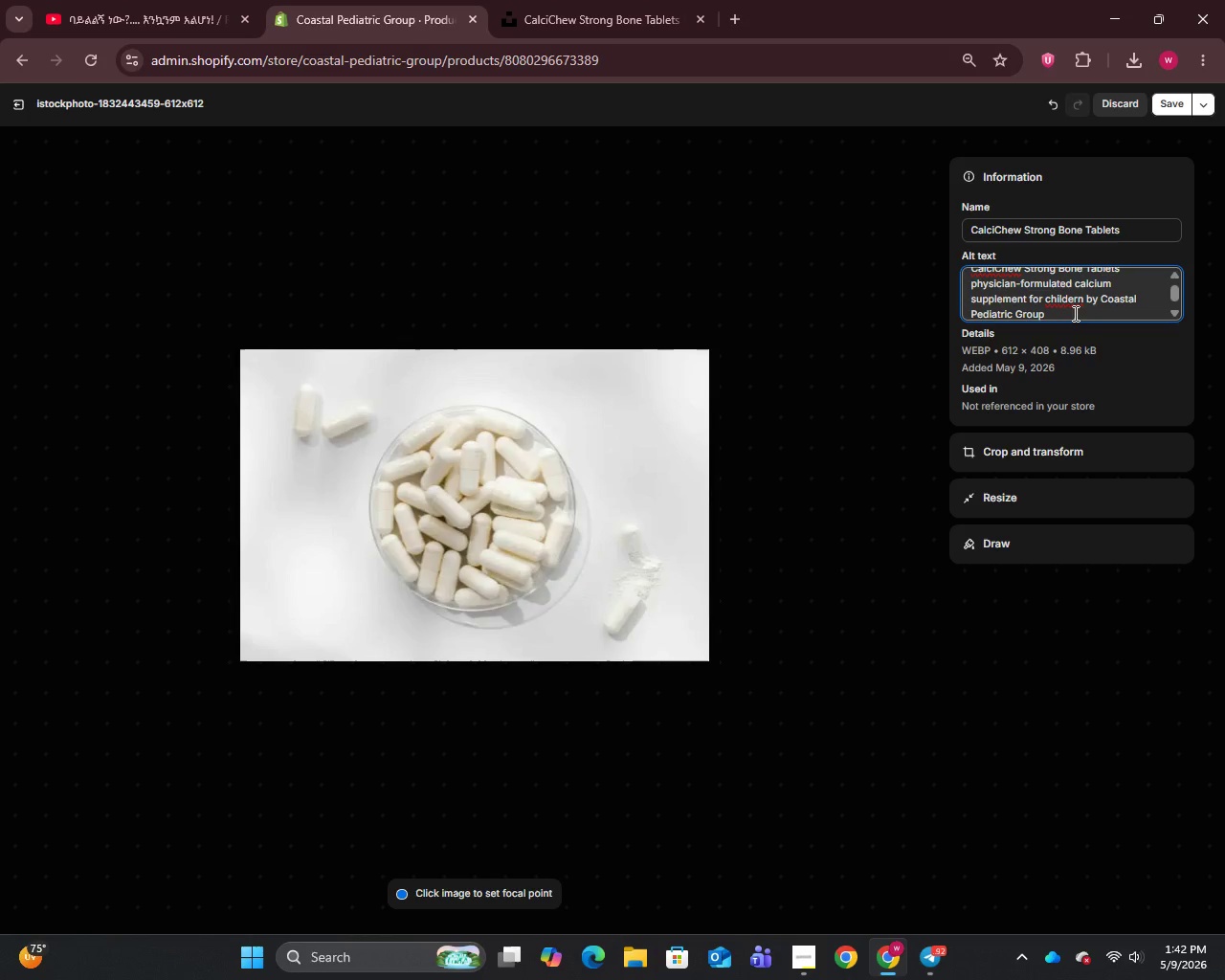 
wait(5.28)
 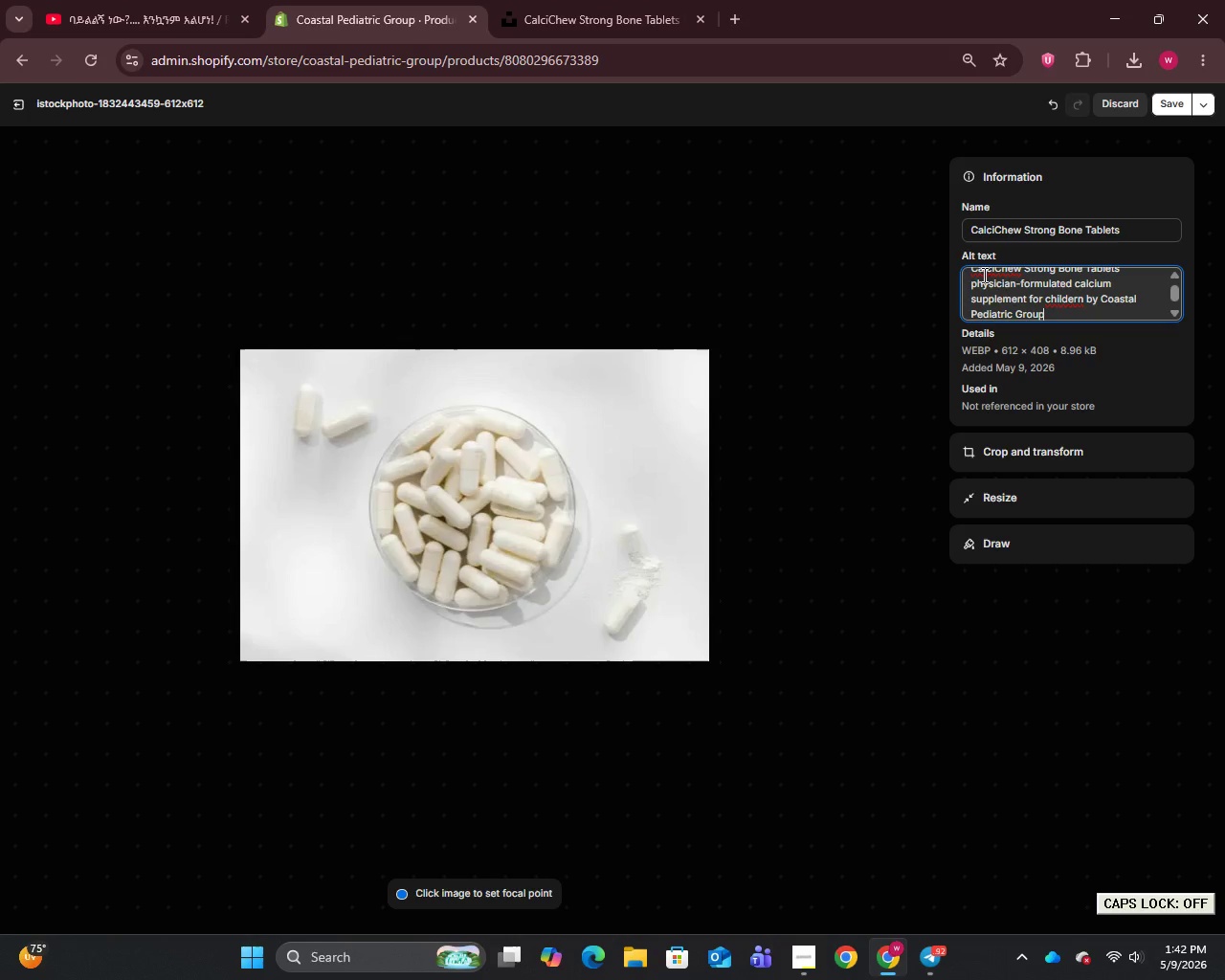 
left_click([1169, 108])
 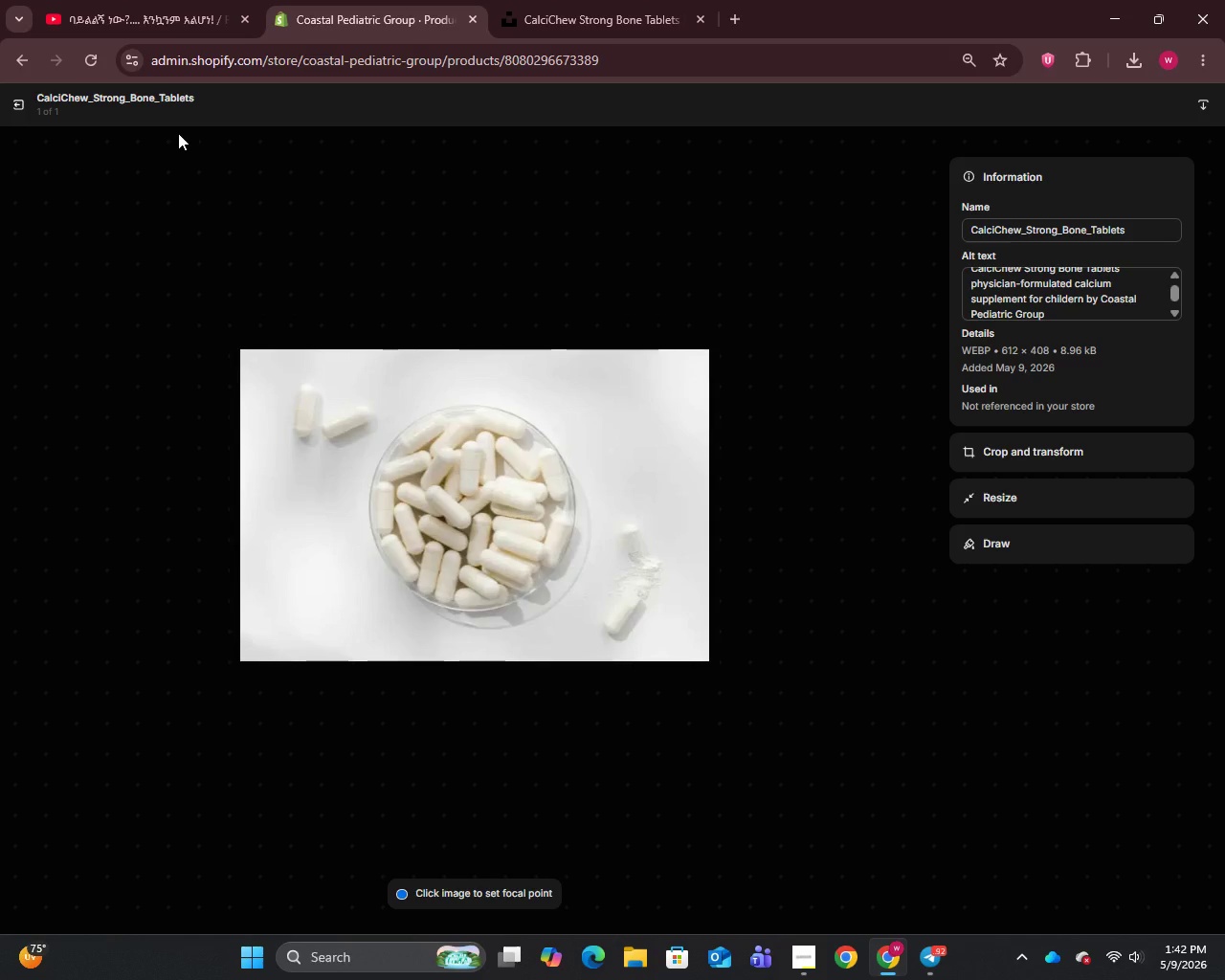 
wait(13.38)
 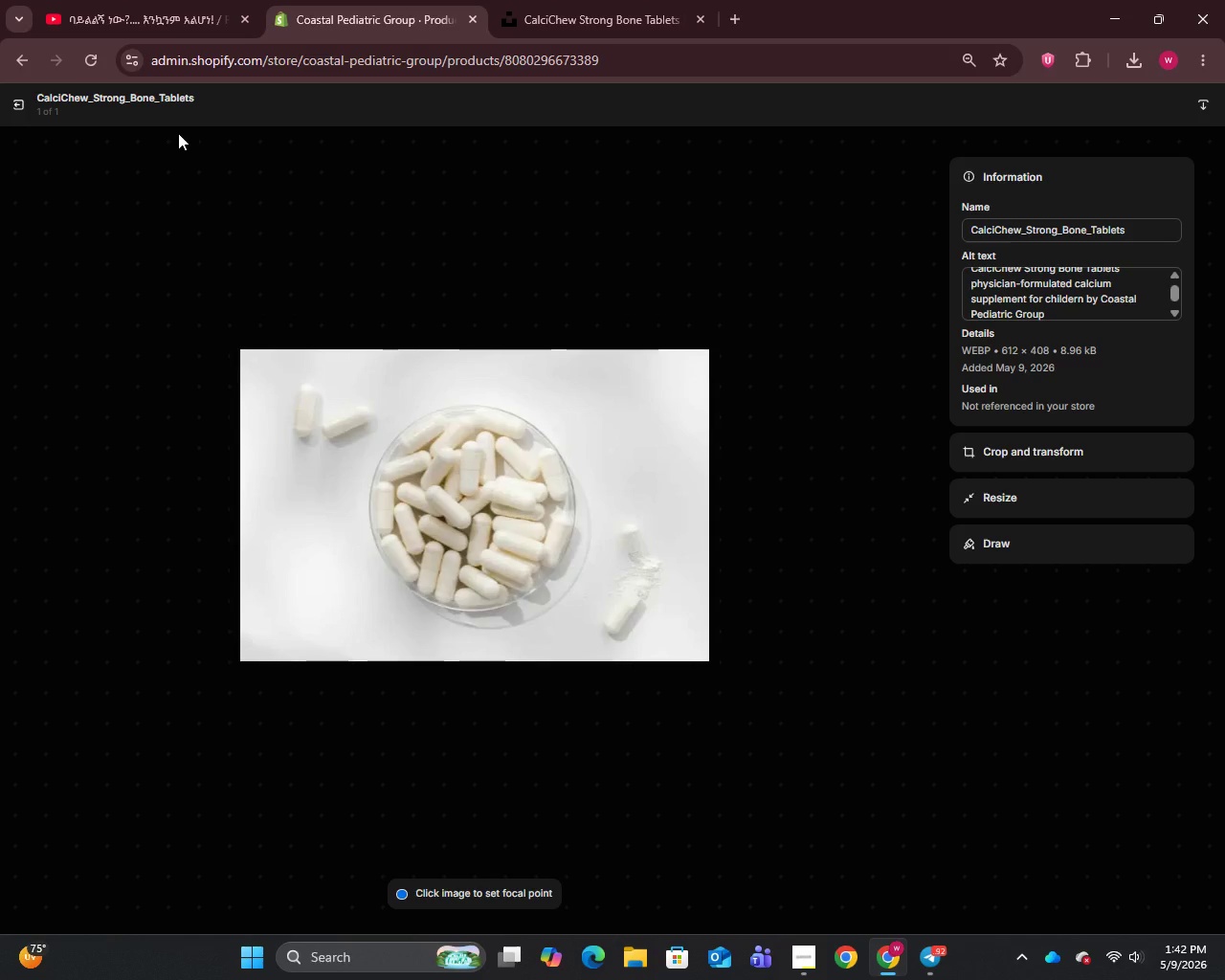 
left_click([11, 107])
 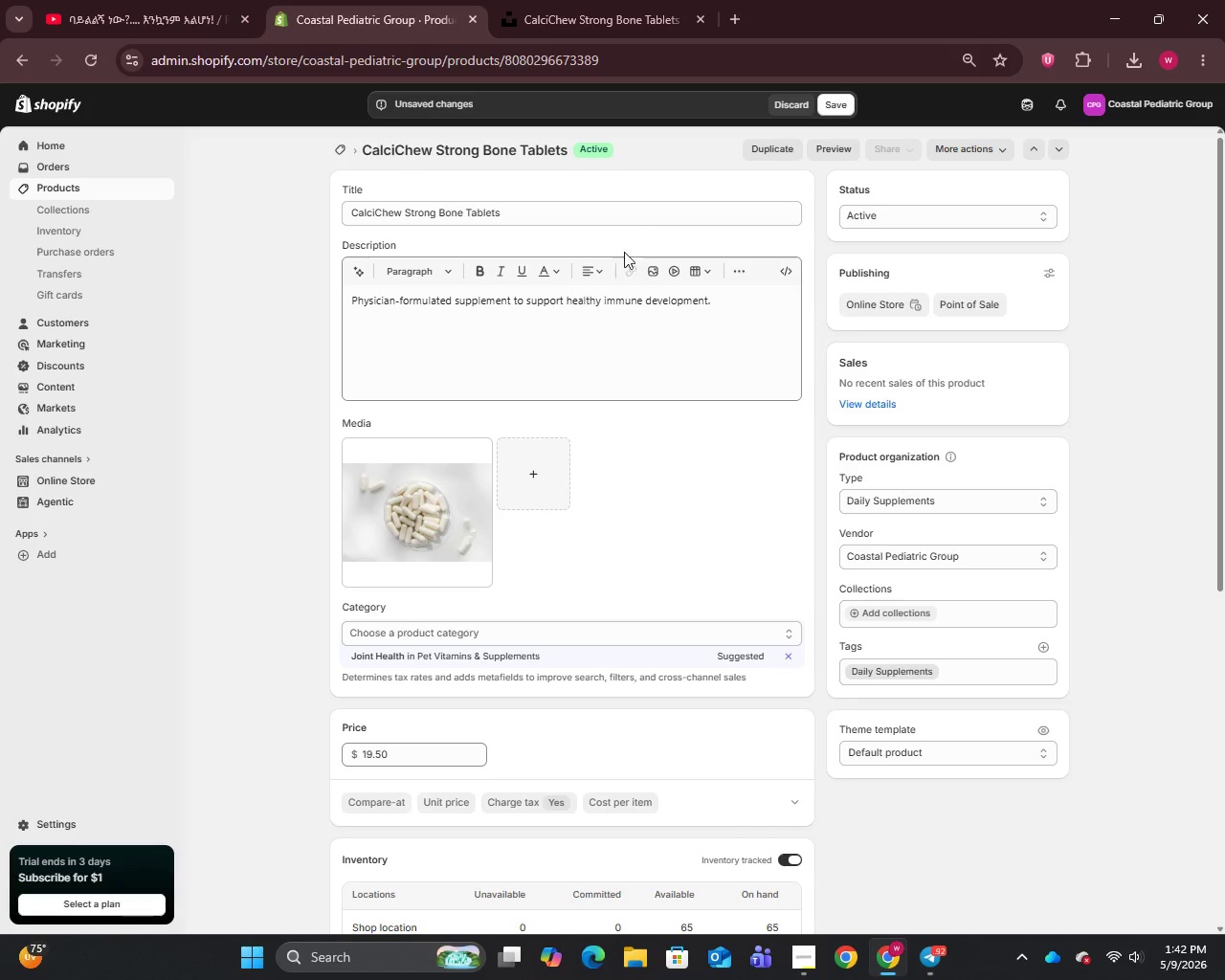 
scroll: coordinate [597, 688], scroll_direction: down, amount: 17.0
 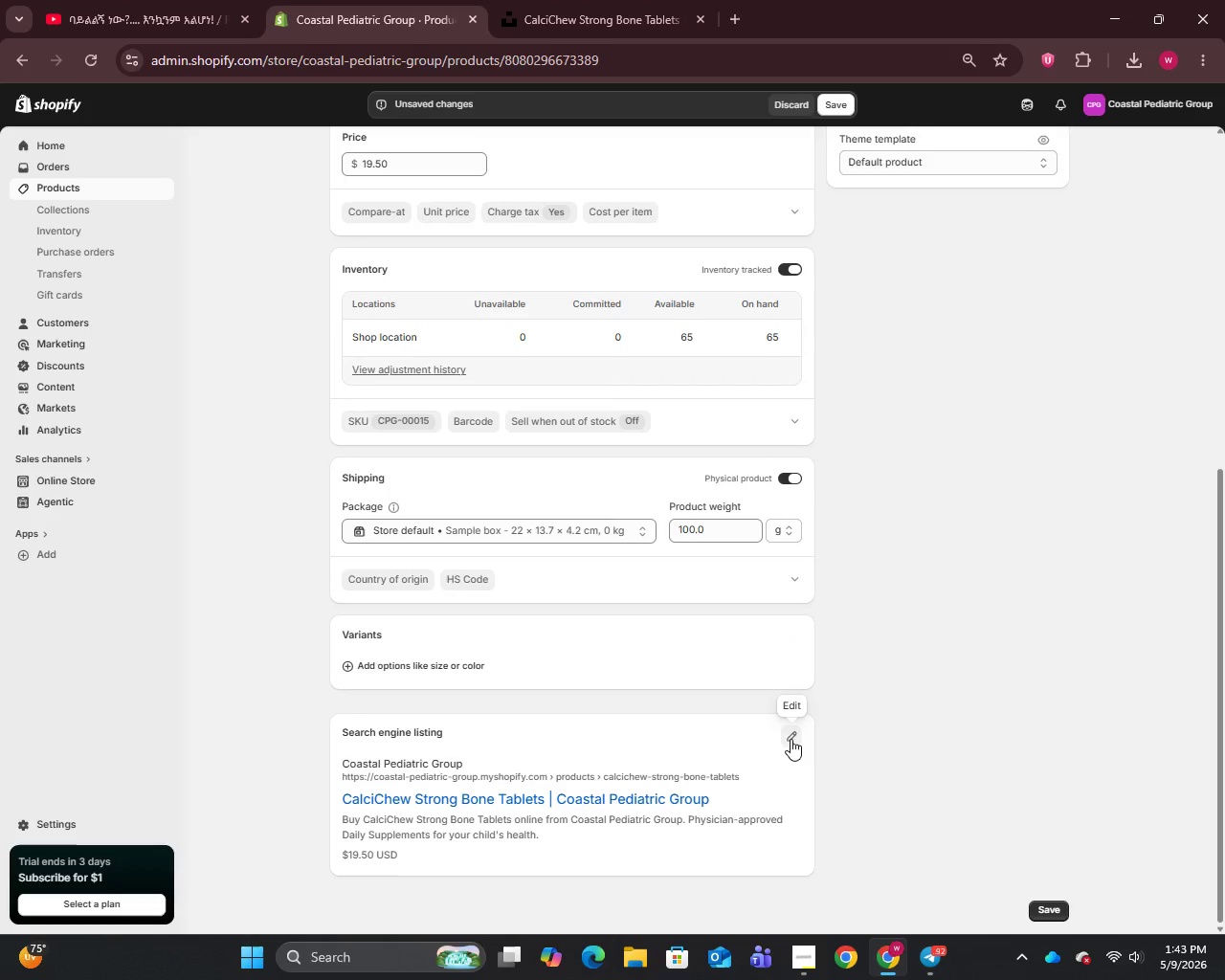 
left_click([791, 732])
 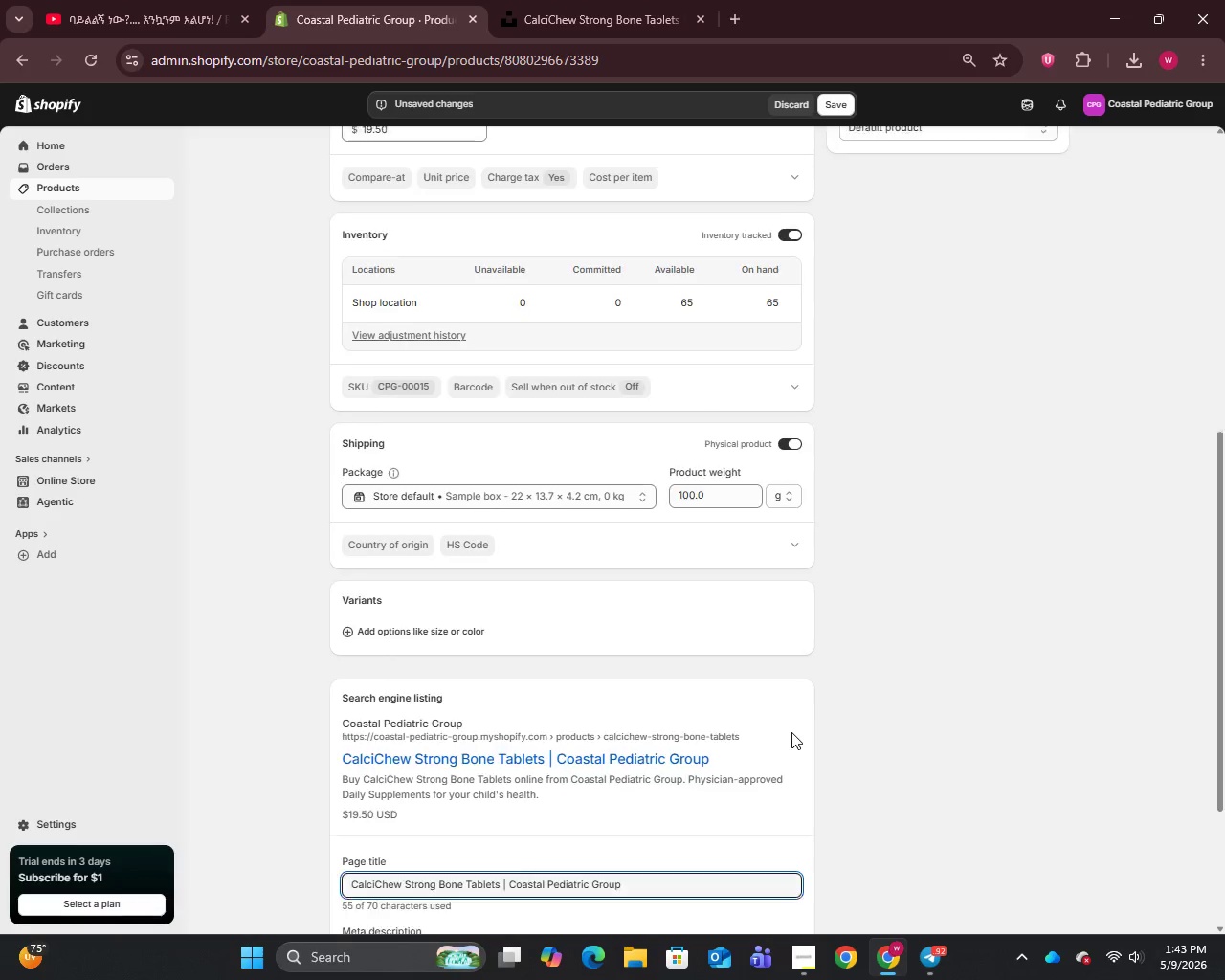 
scroll: coordinate [791, 732], scroll_direction: down, amount: 7.0
 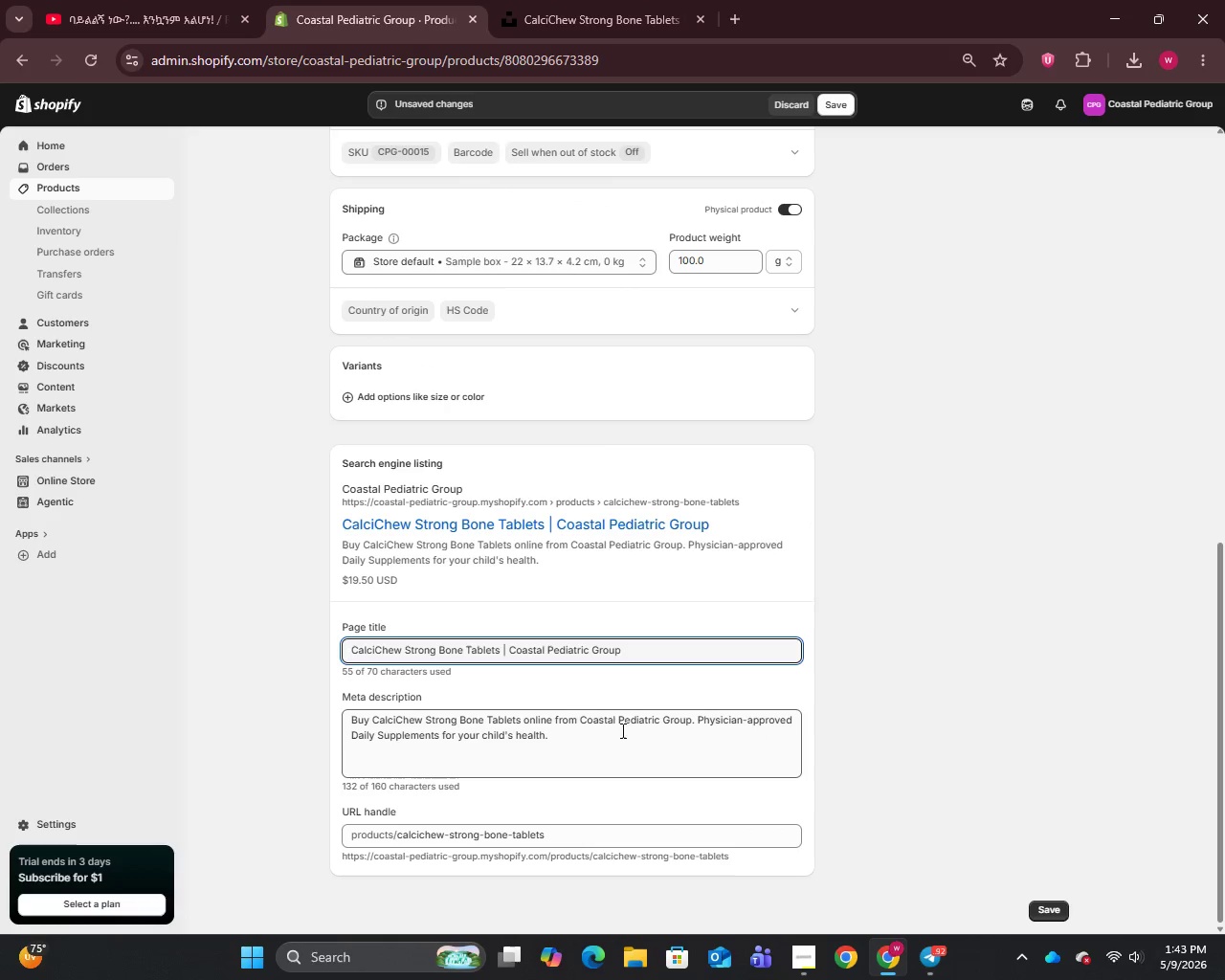 
left_click([614, 745])
 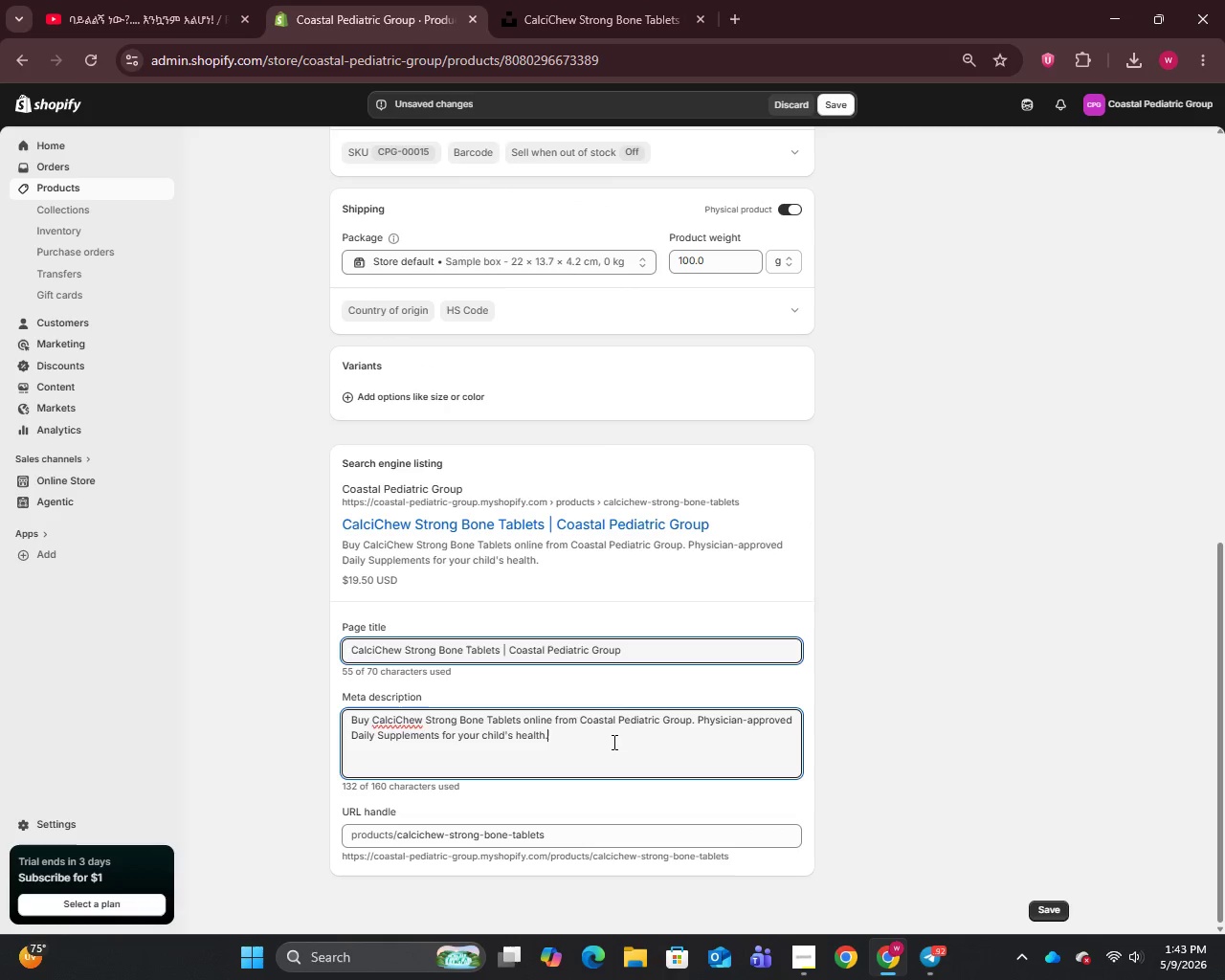 
key(Control+A)
 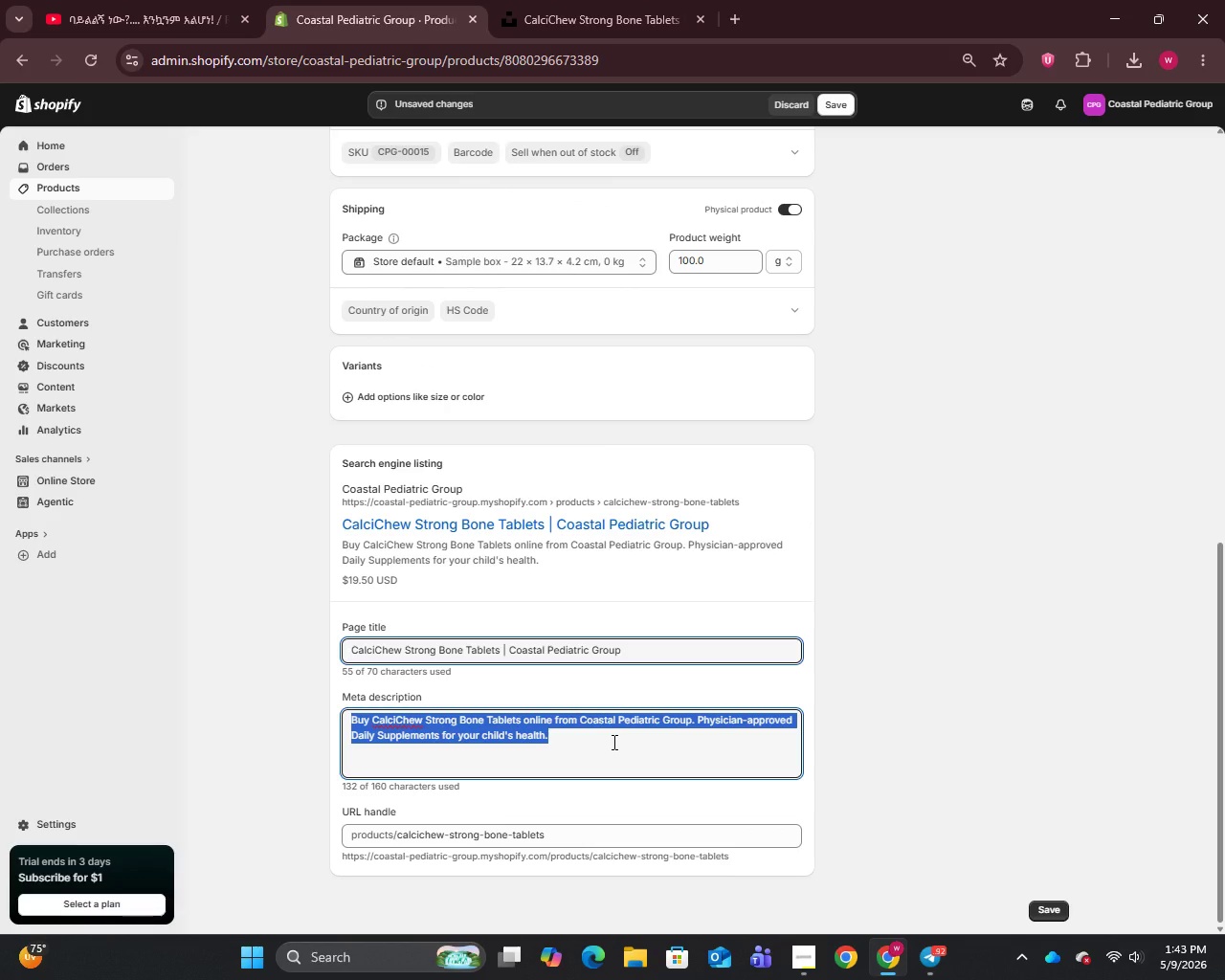 
type(Physician-approve)
 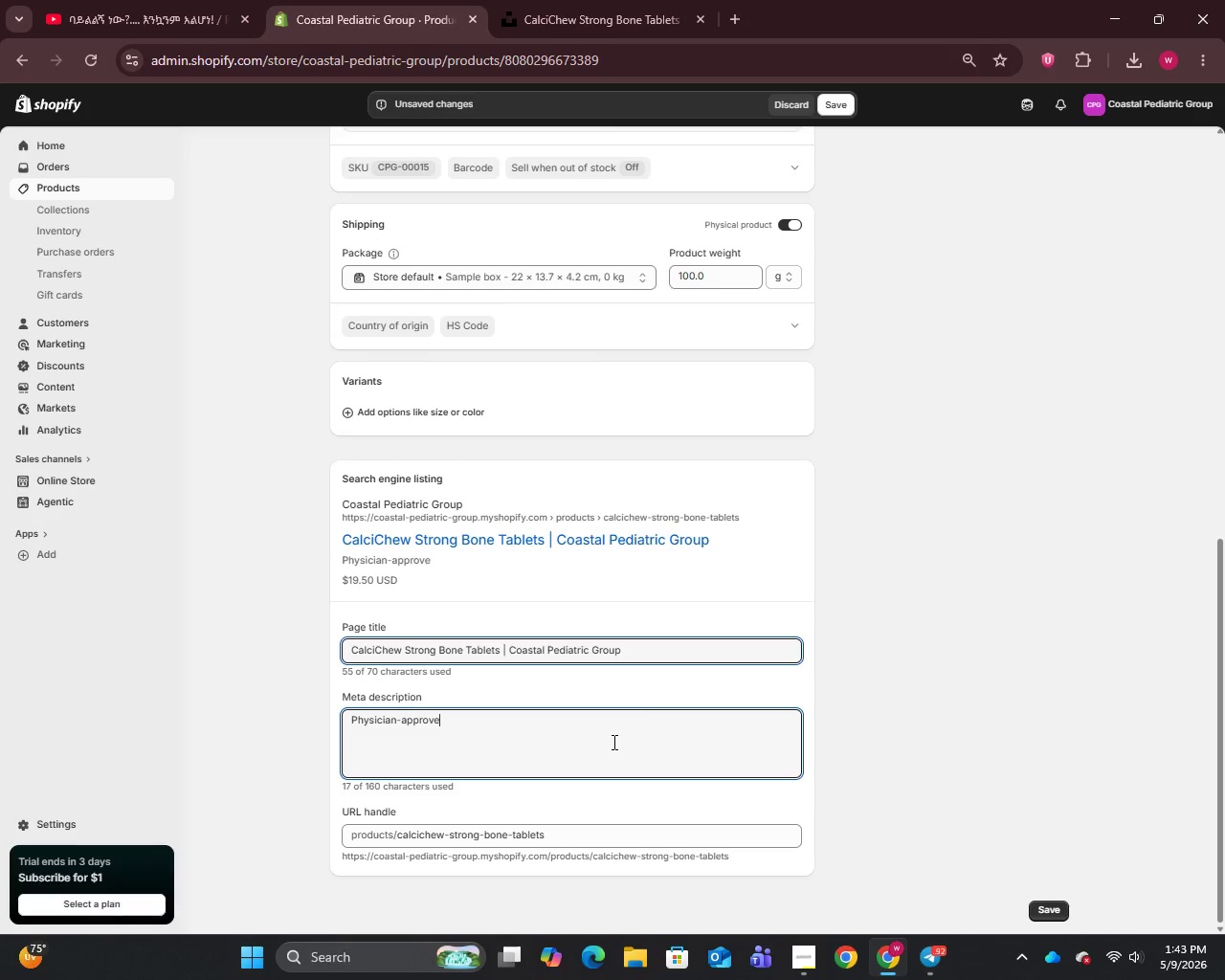 
key(D)
 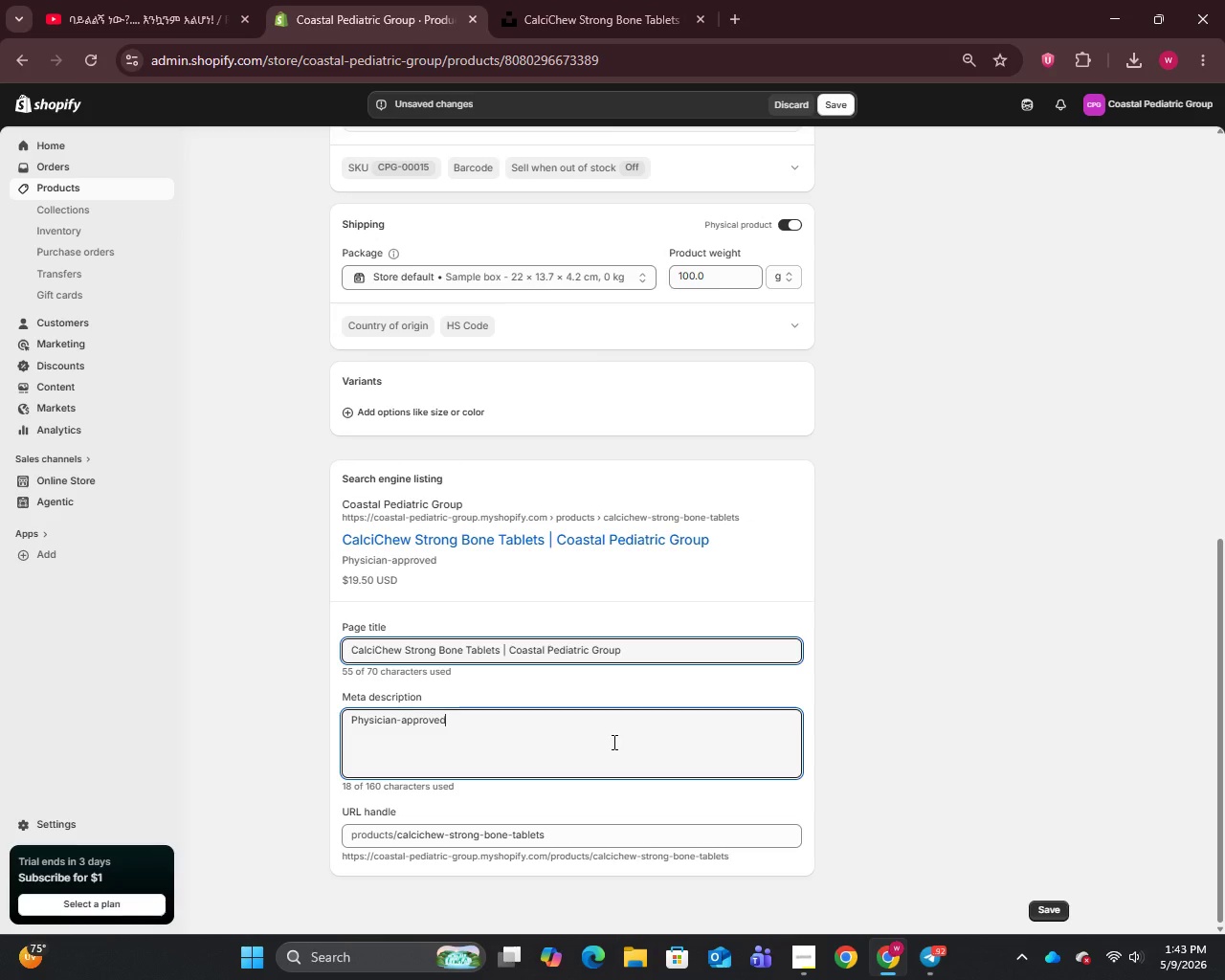 
key(Space)
 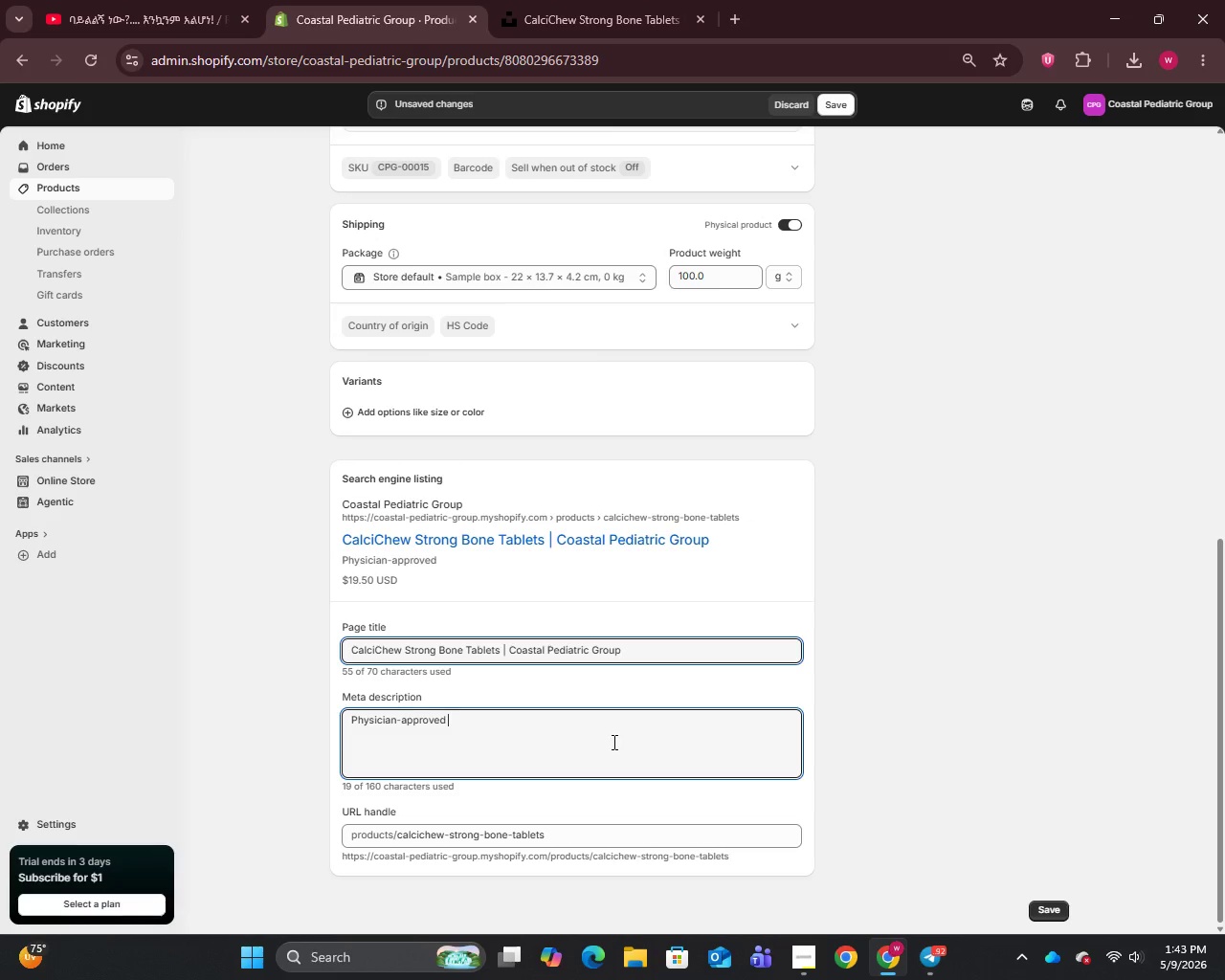 
key(Backspace)
key(Backspace)
key(Backspace)
key(Backspace)
key(Backspace)
key(Backspace)
key(Backspace)
key(Backspace)
key(Backspace)
type(formulated calcium chew tablets for kids. Supports strong bone development and growth. Ored)
key(Backspace)
key(Backspace)
type(der from Coastal Pediatric Group.)
 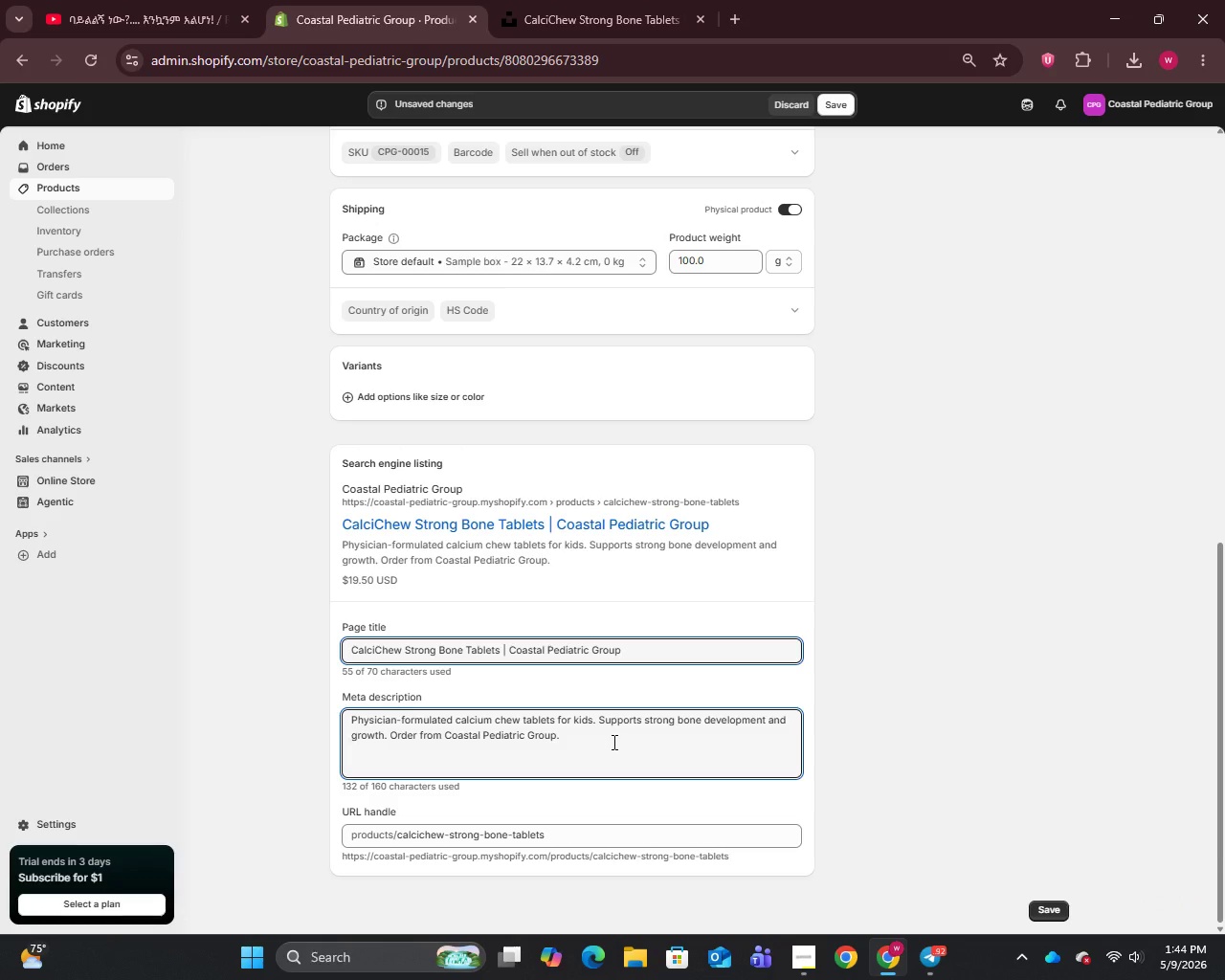 
scroll: coordinate [615, 750], scroll_direction: up, amount: 16.0
 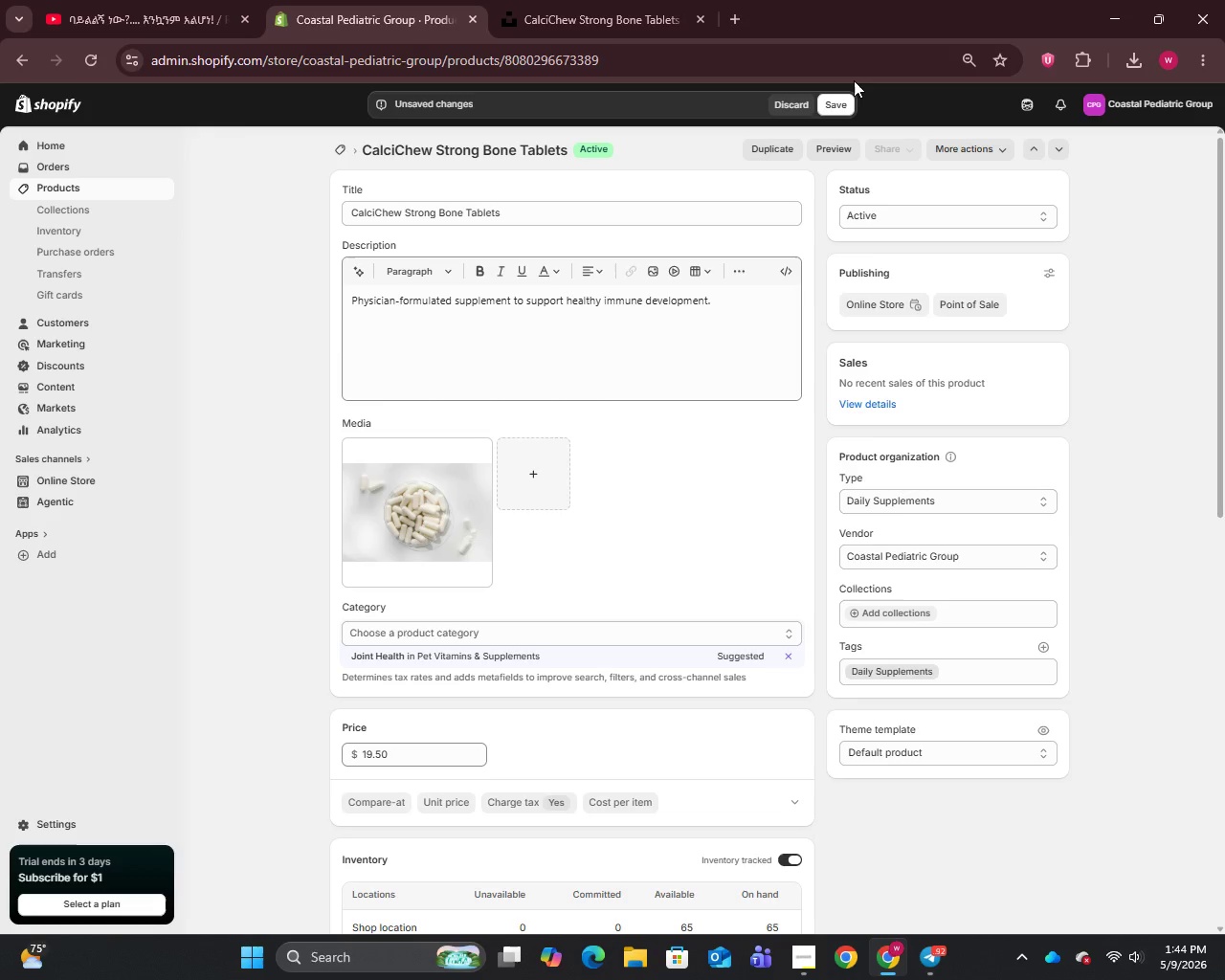 
left_click([843, 101])
 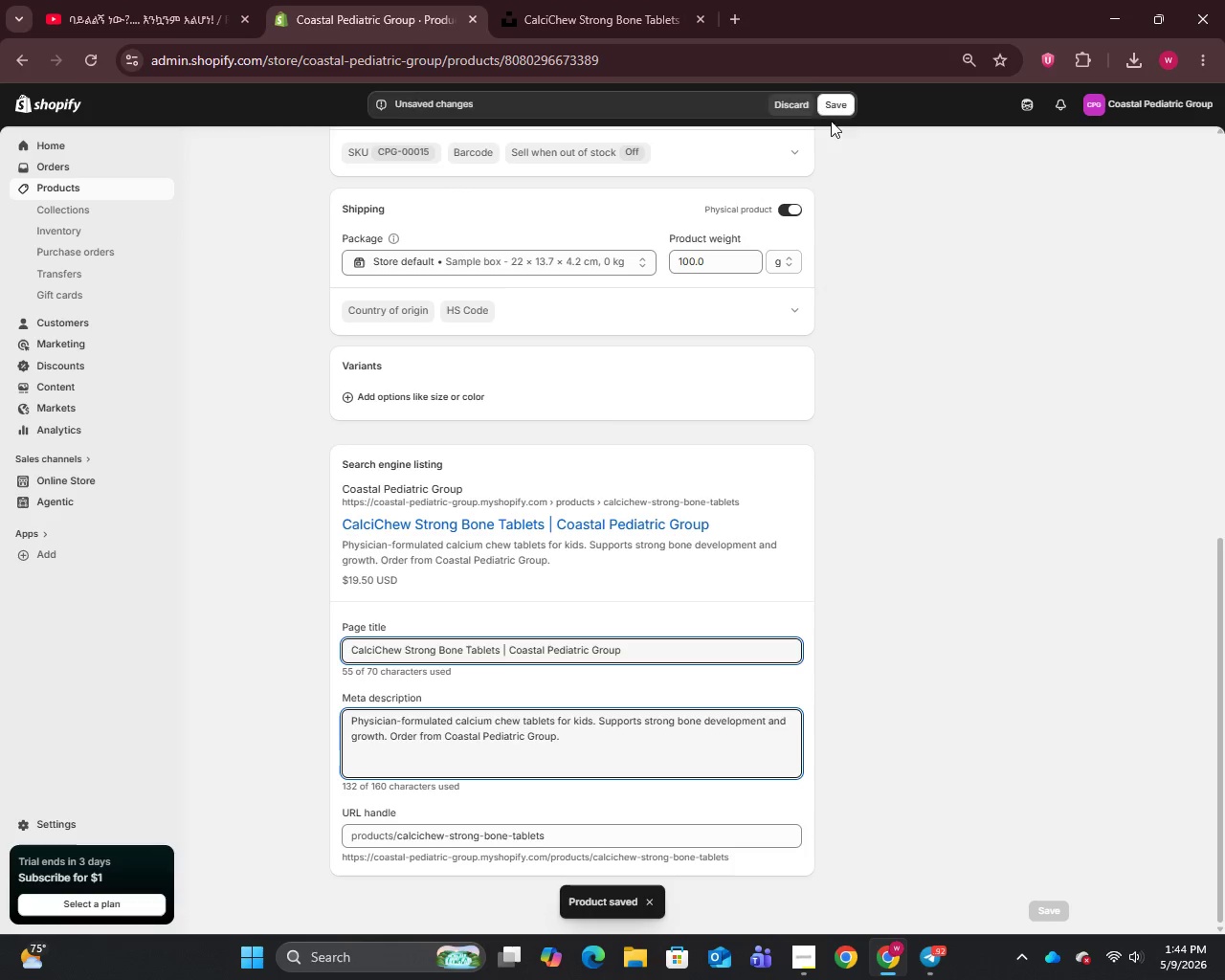 
wait(5.7)
 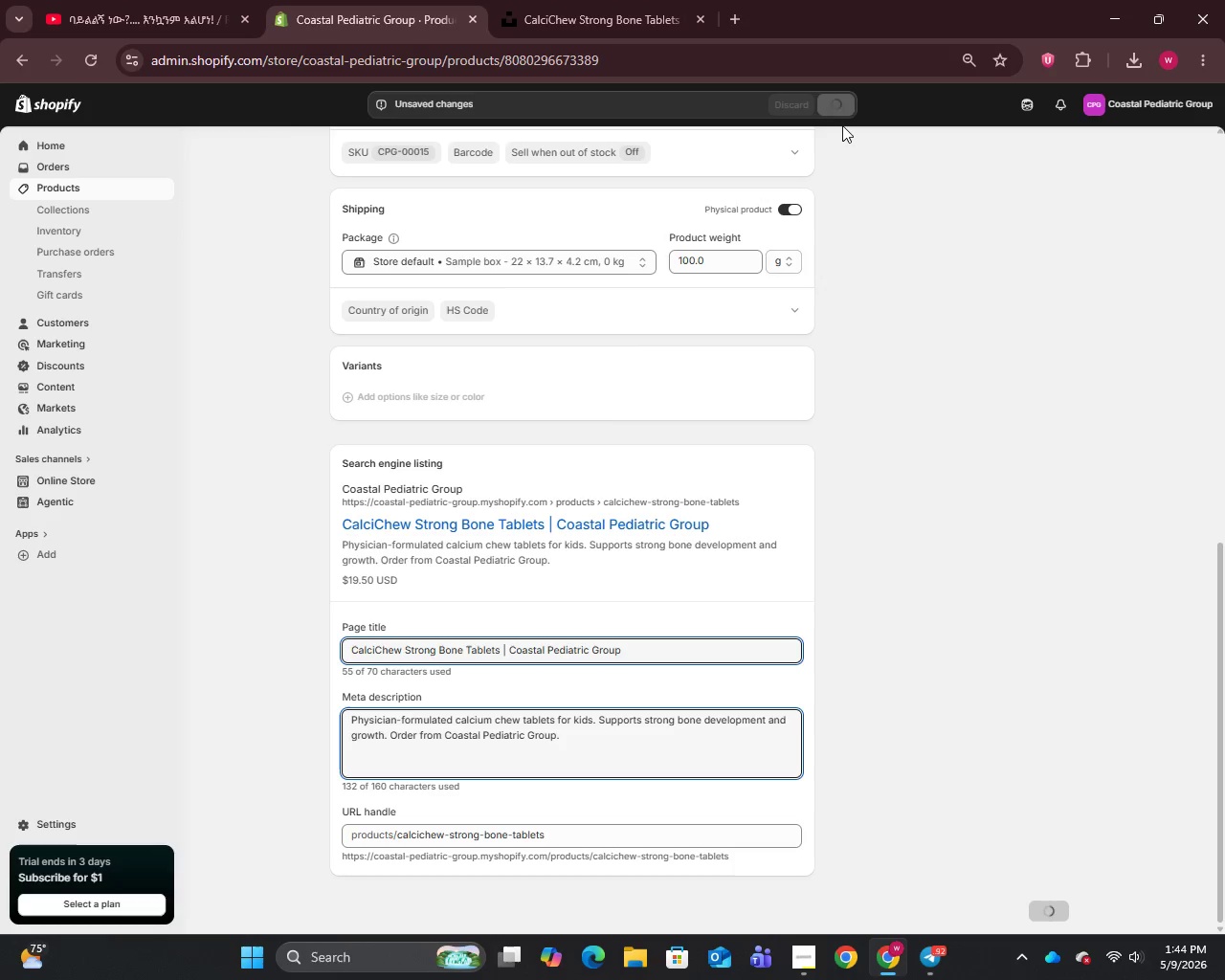 
left_click([53, 180])
 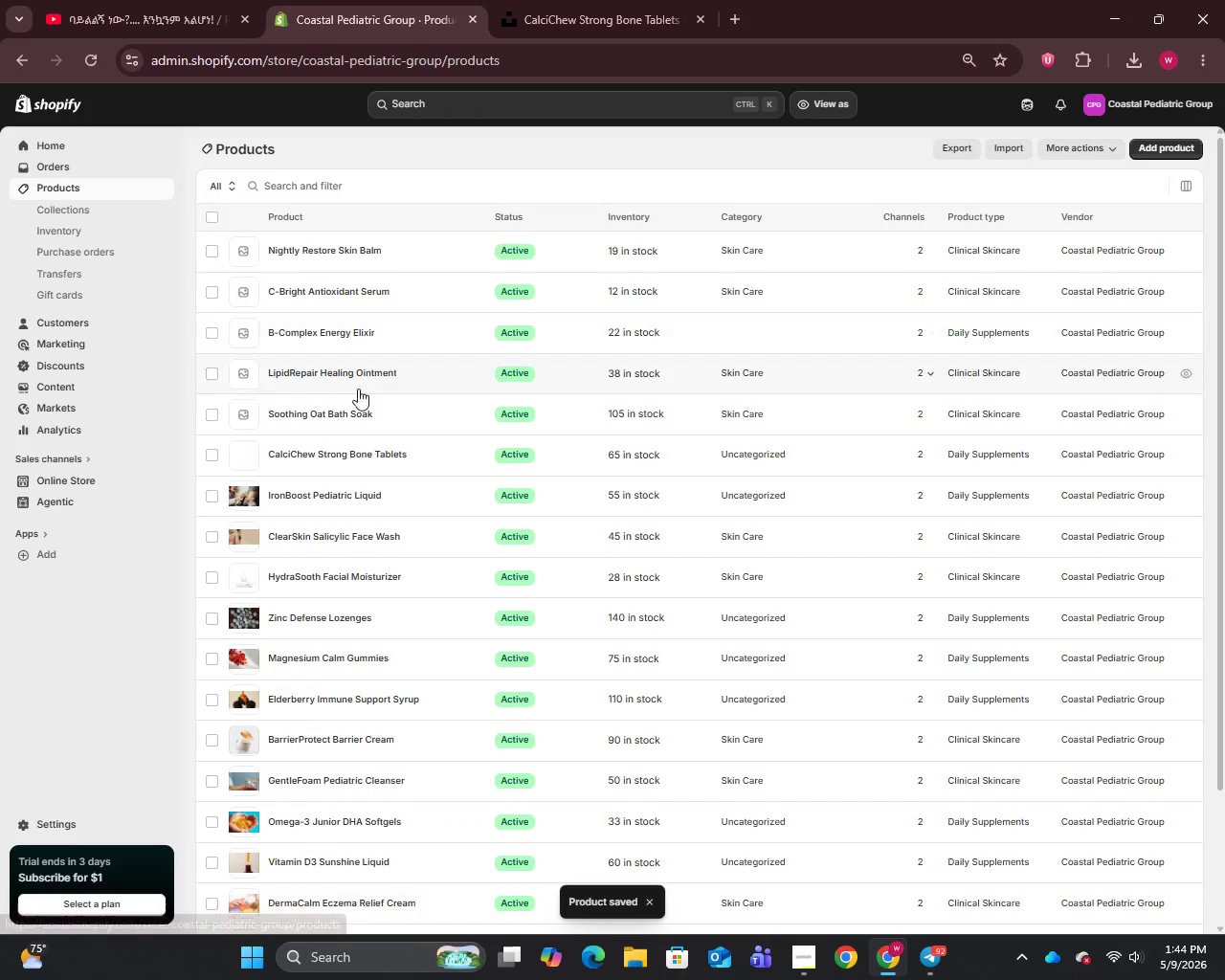 
left_click([314, 416])
 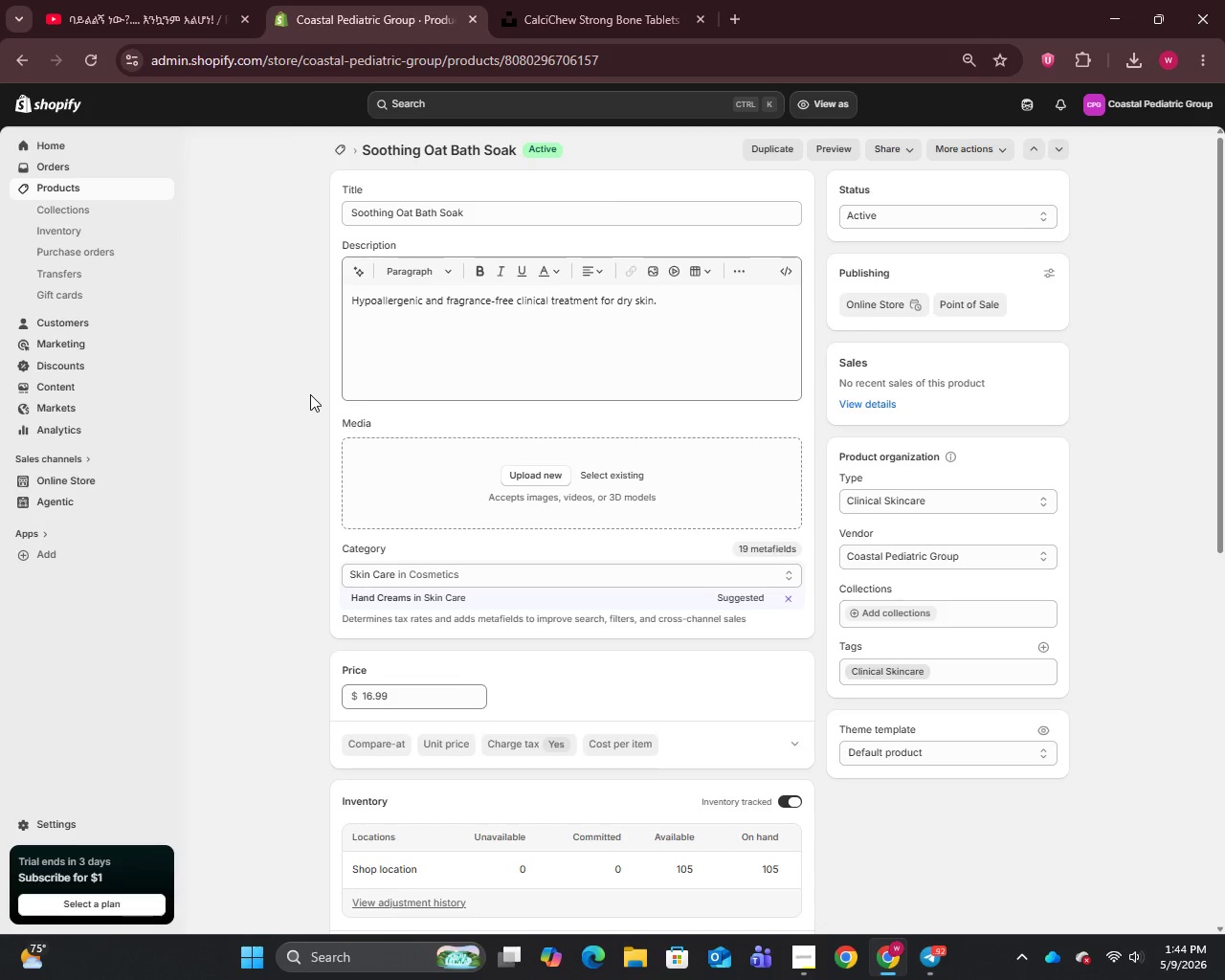 
left_click([479, 208])
 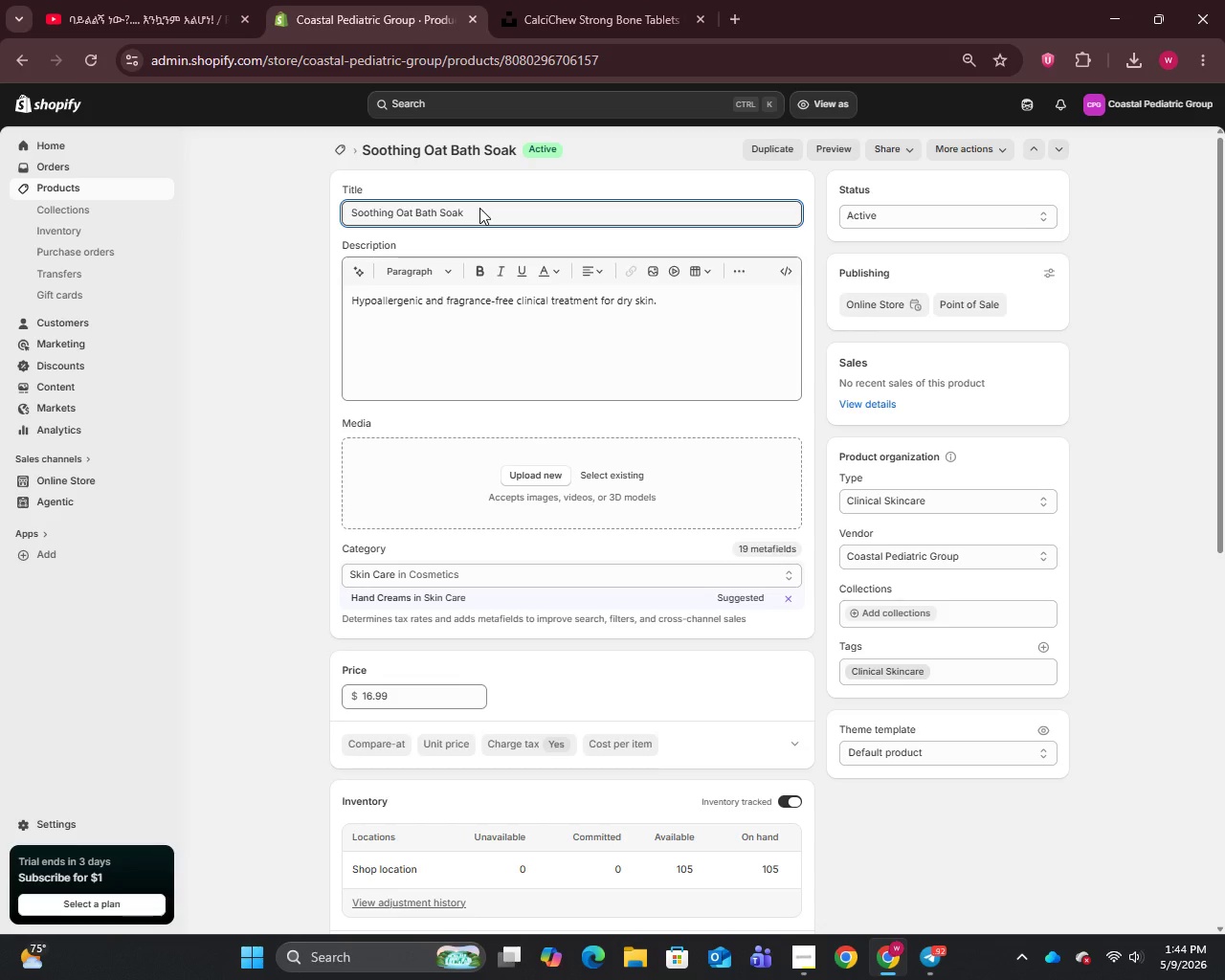 
key(Control+A)
 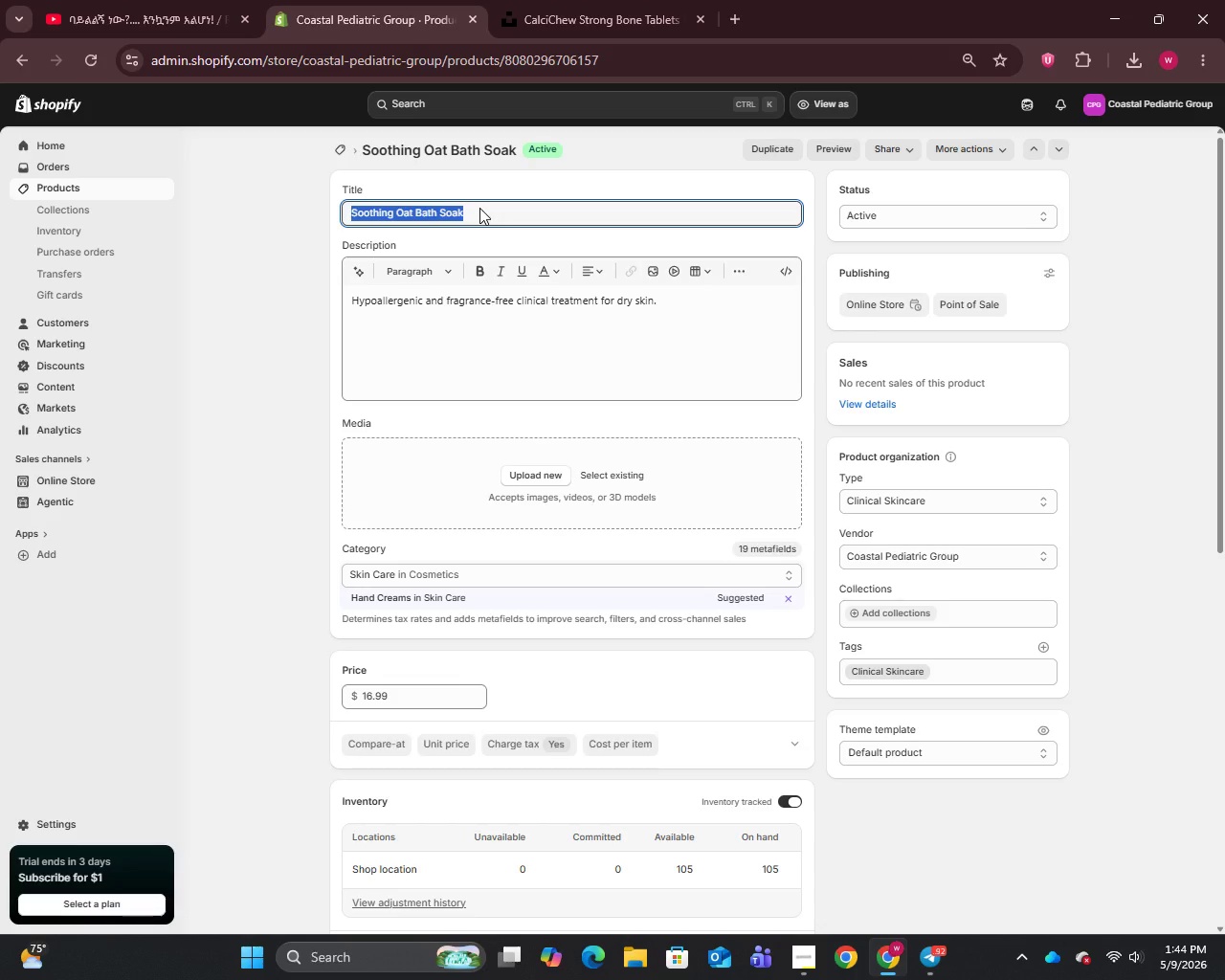 
key(Control+C)
 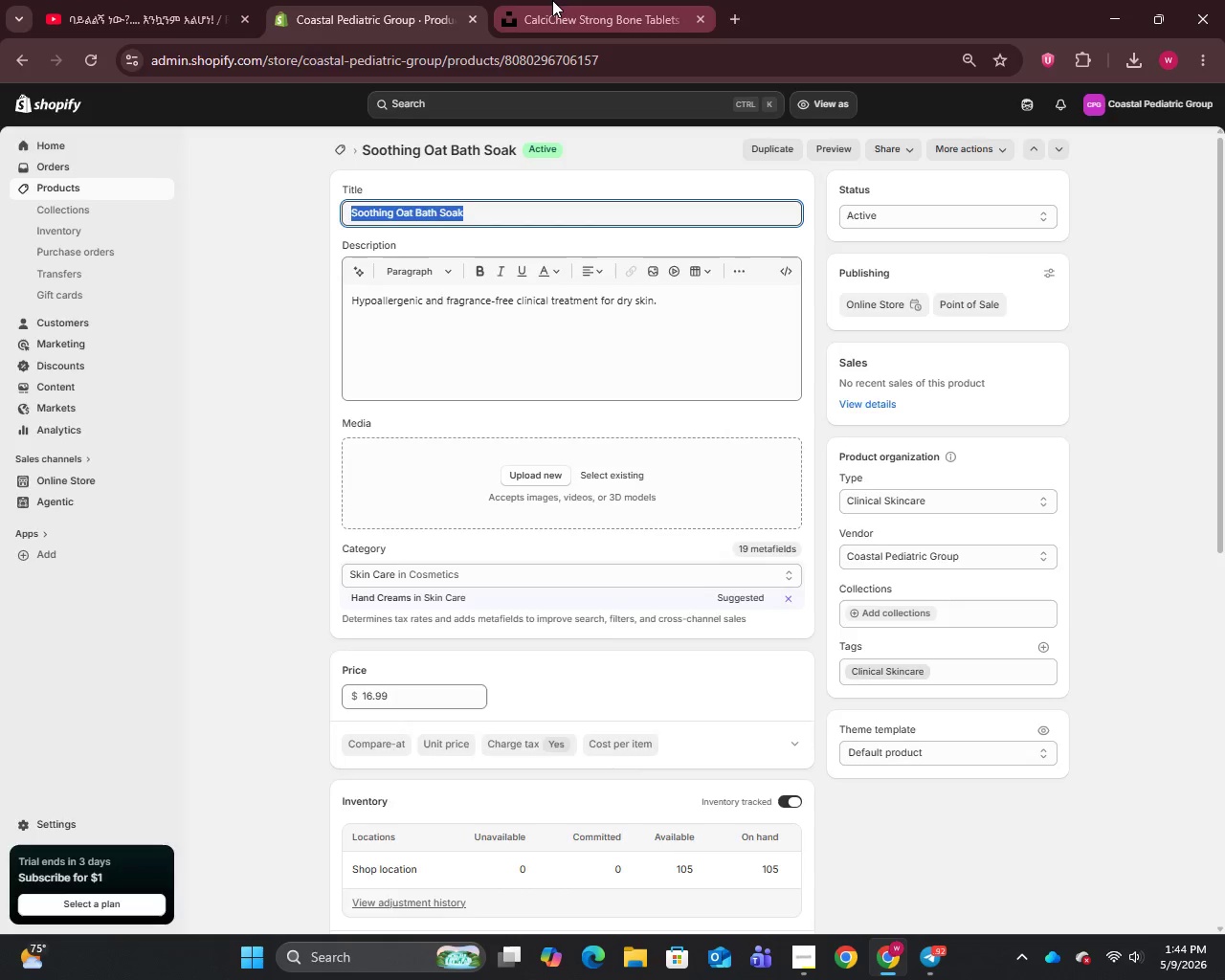 
left_click([552, 0])
 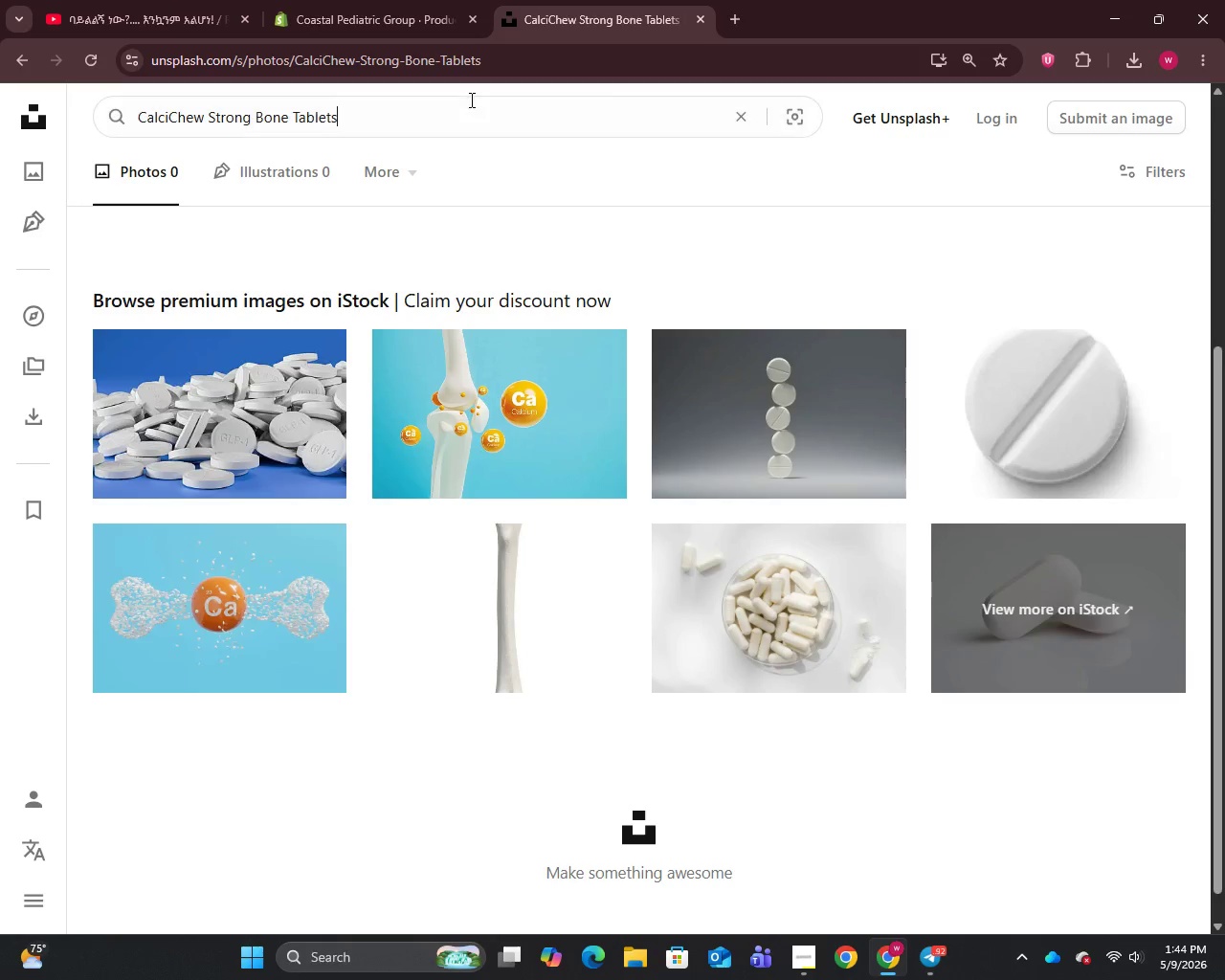 
key(Control+A)
 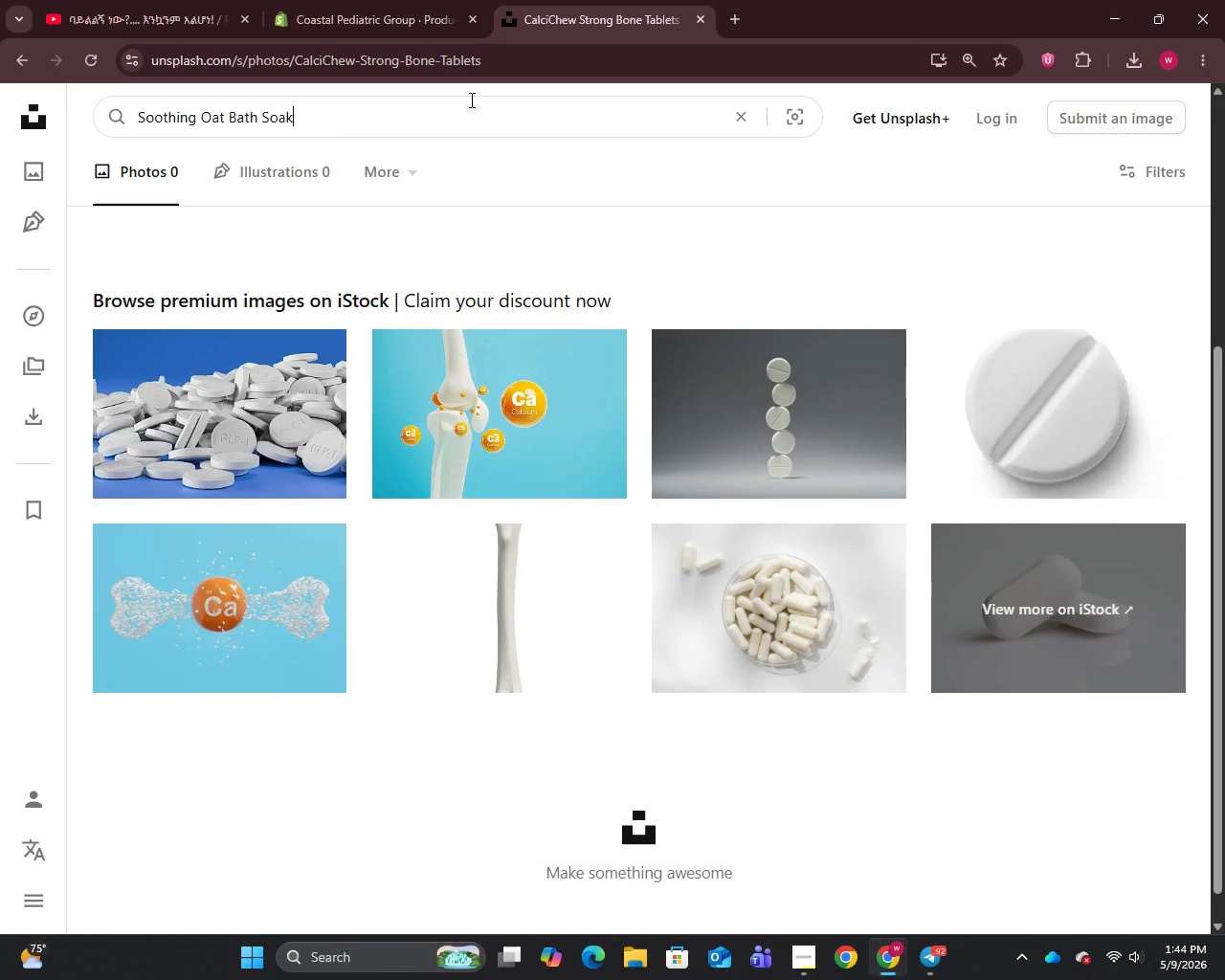 
key(Control+V)
 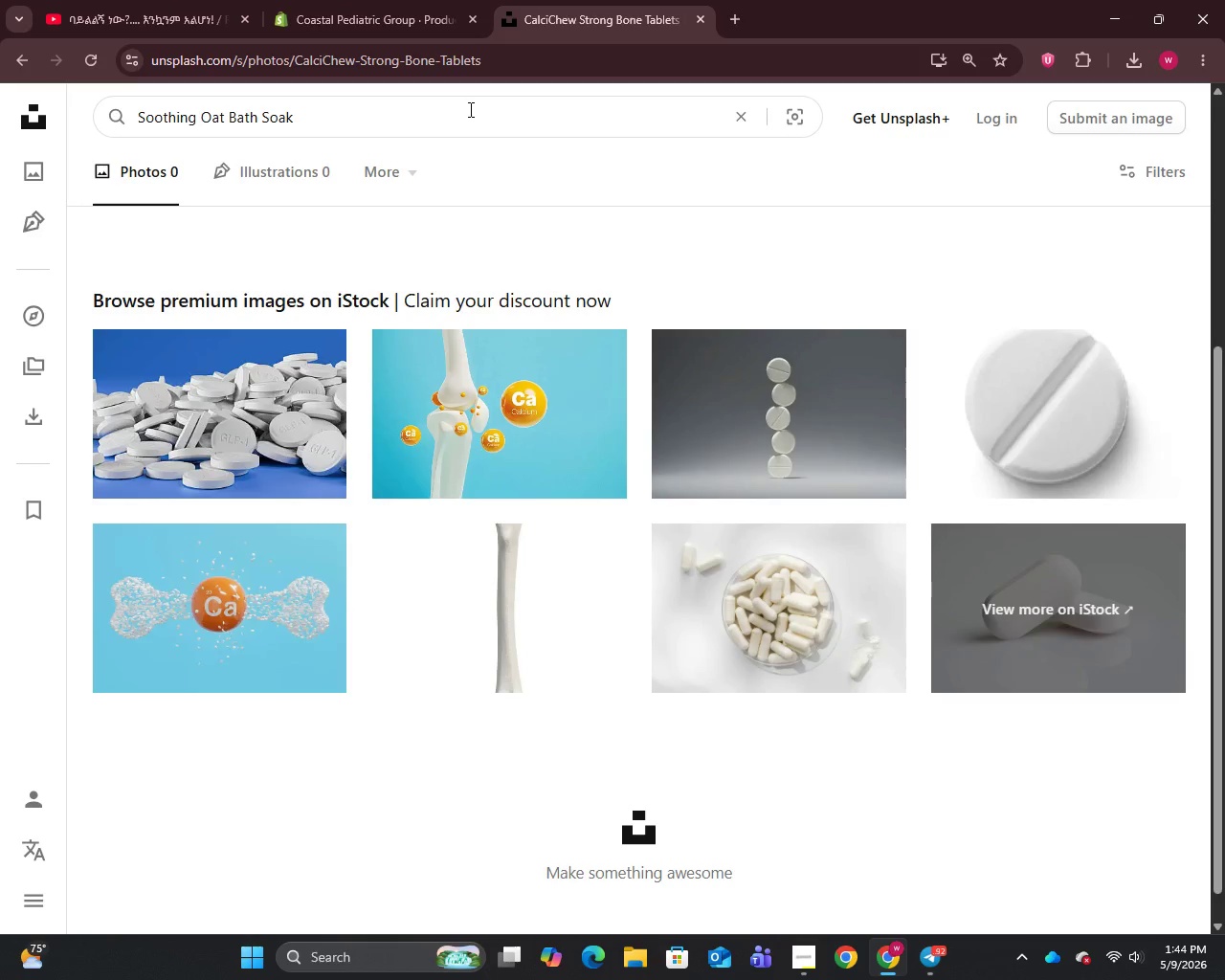 
key(Enter)
 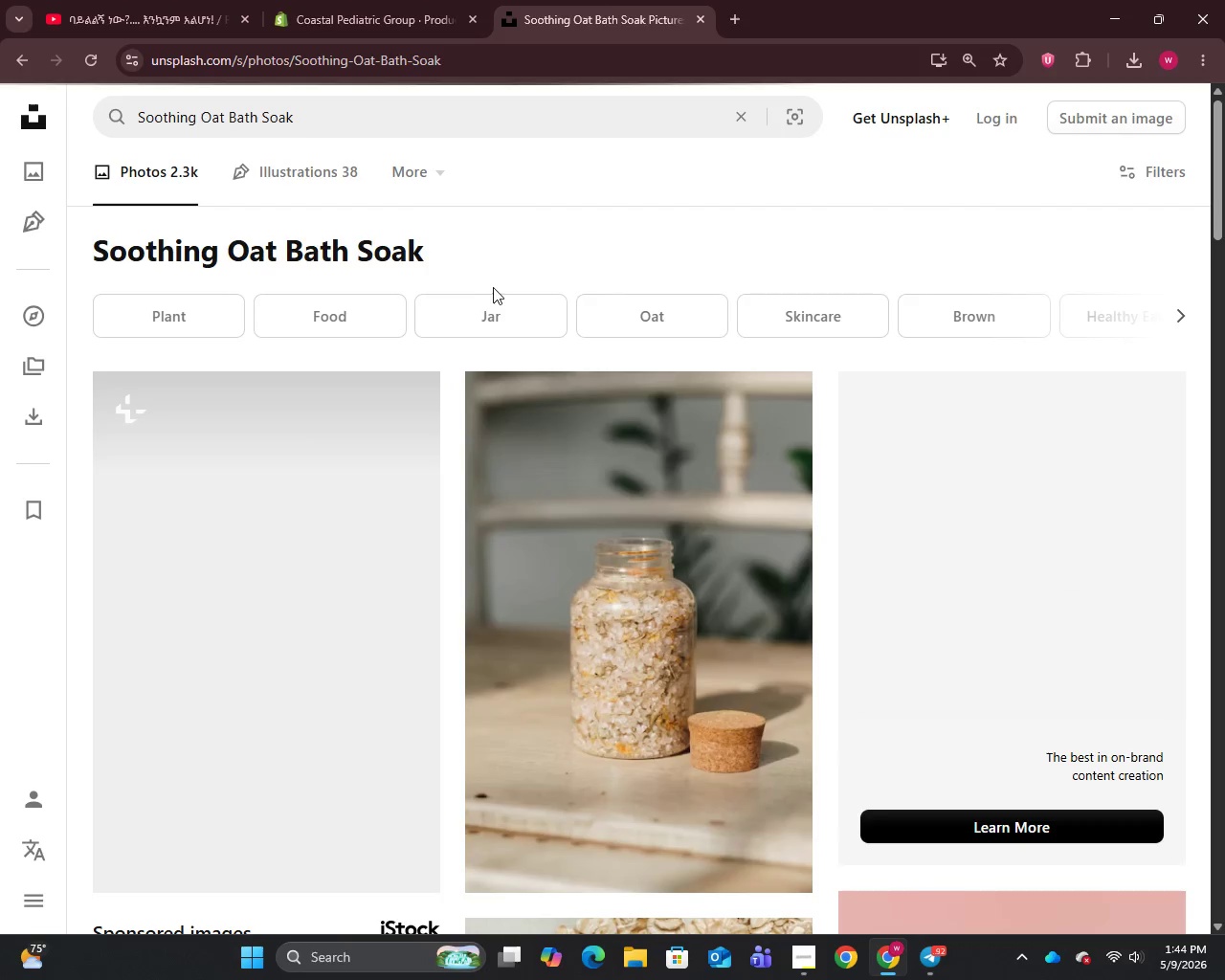 
scroll: coordinate [590, 564], scroll_direction: down, amount: 19.0
 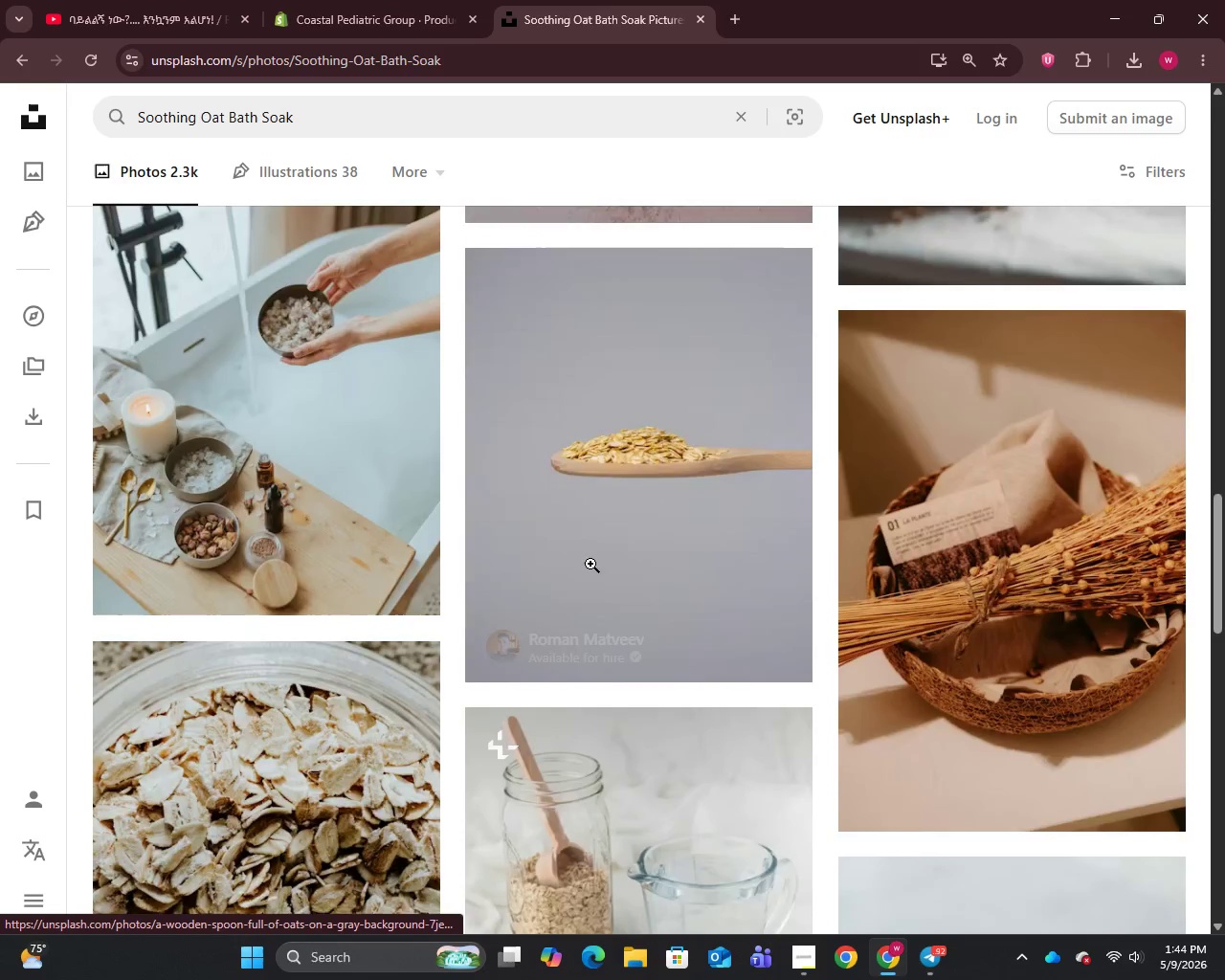 
scroll: coordinate [869, 524], scroll_direction: up, amount: 8.0
 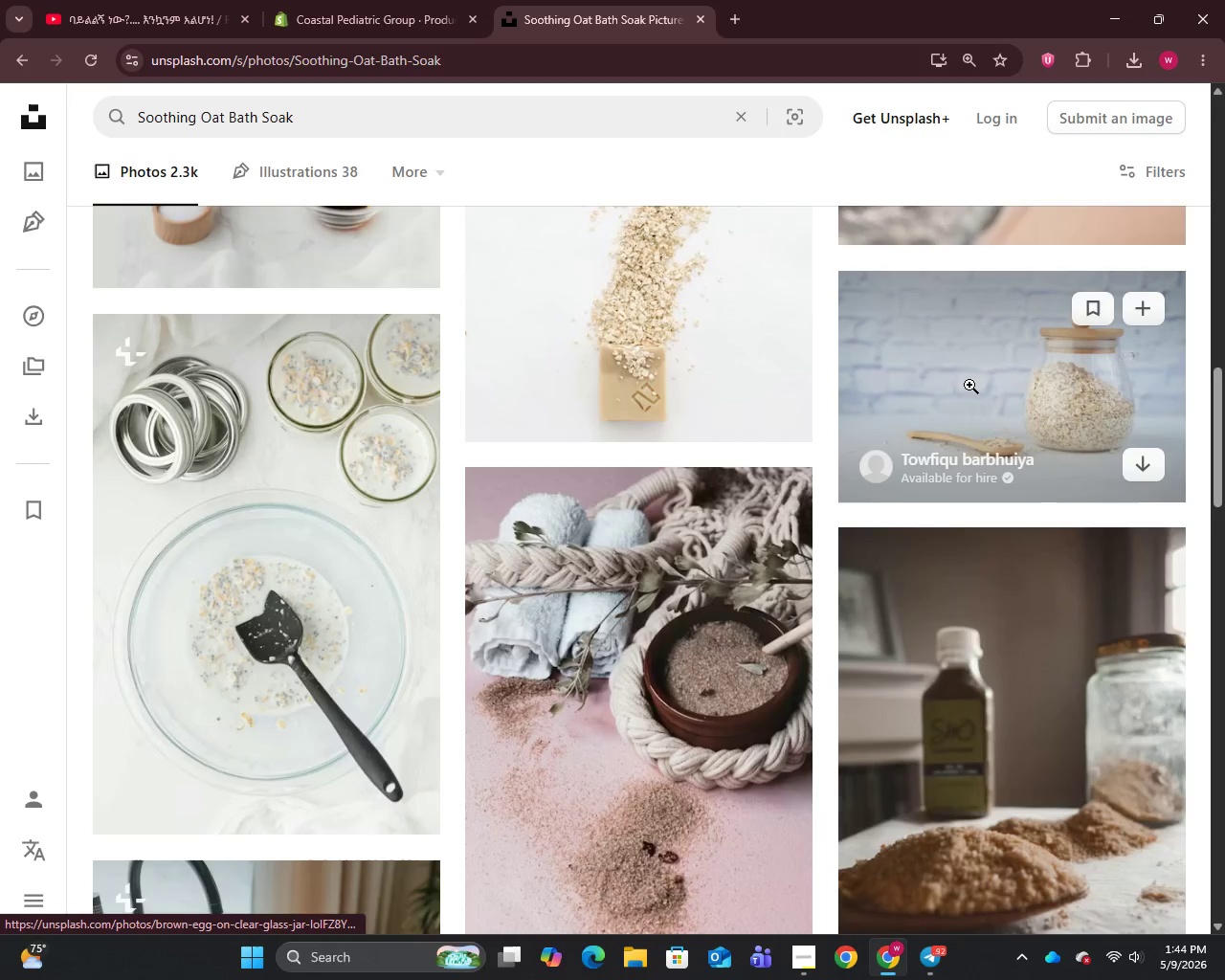 
right_click([969, 385])
 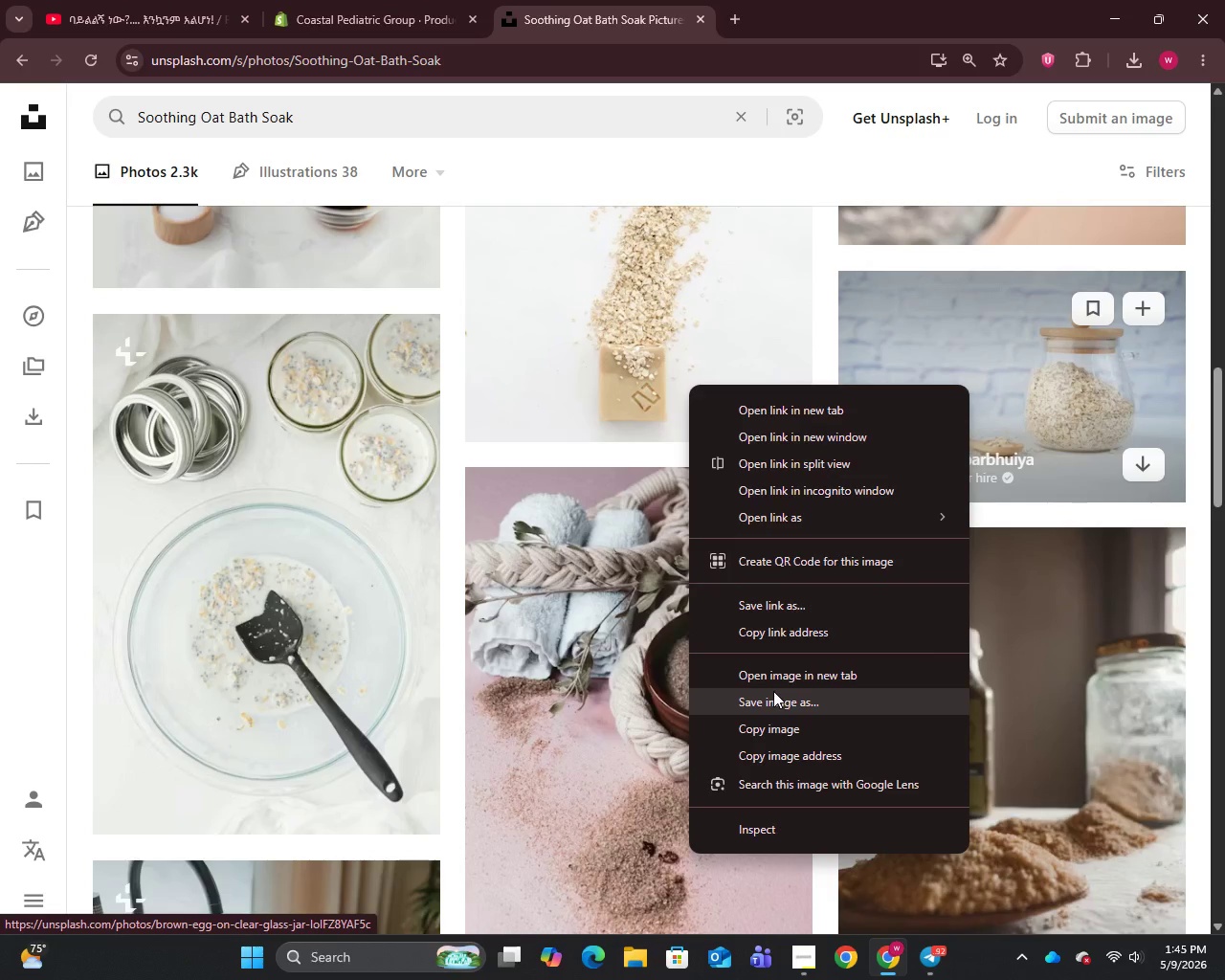 
left_click([772, 693])
 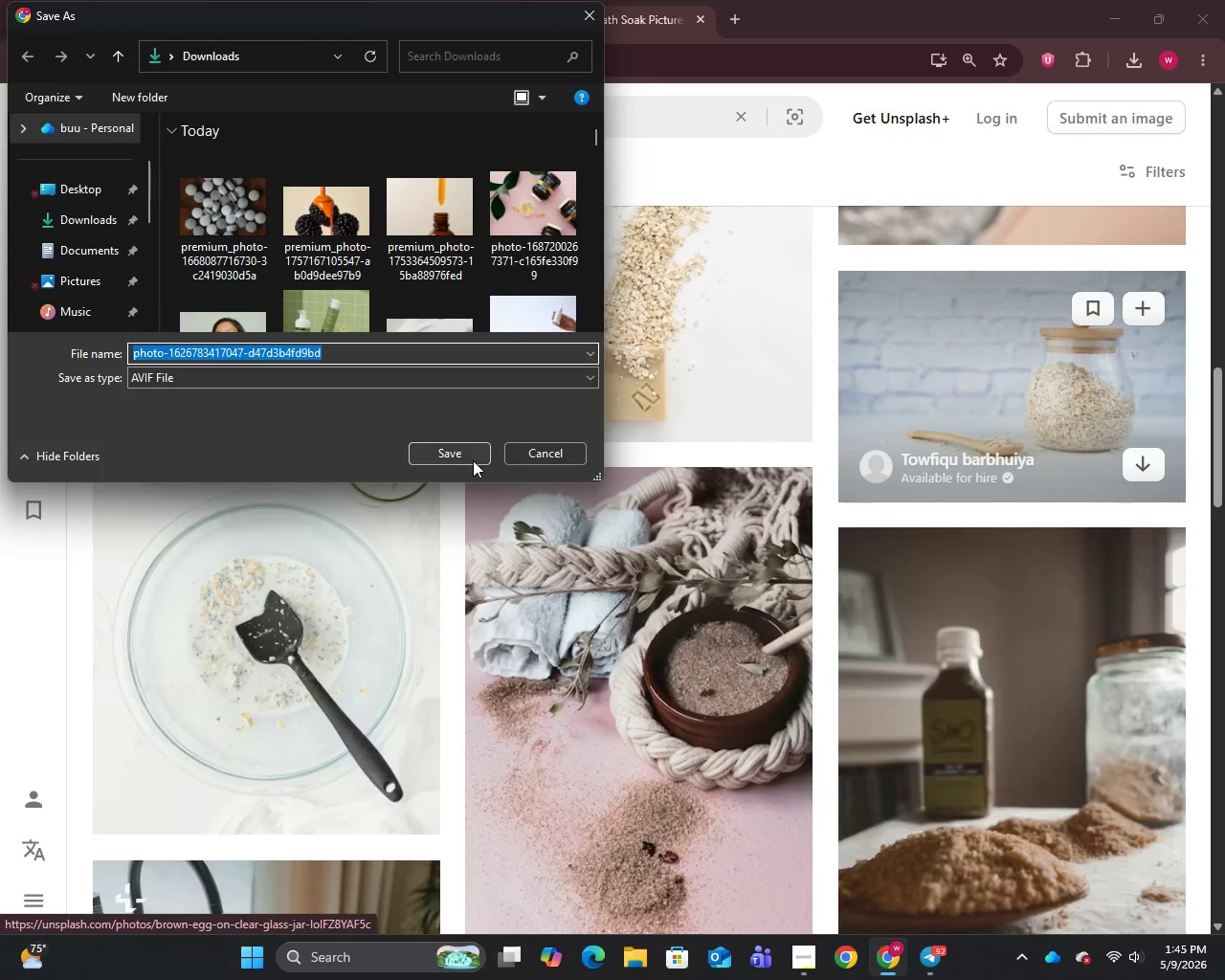 
left_click([453, 453])
 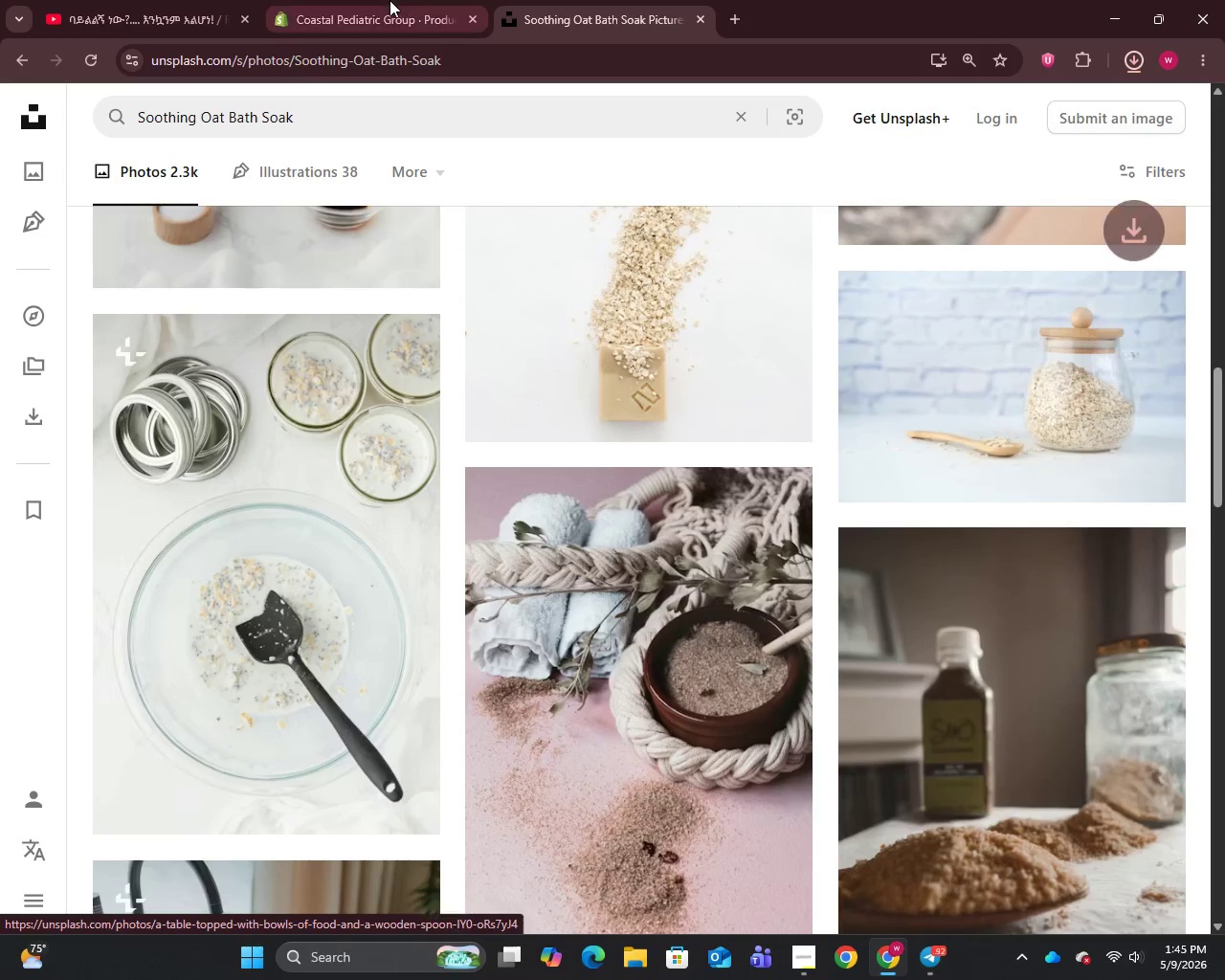 
left_click([389, 0])
 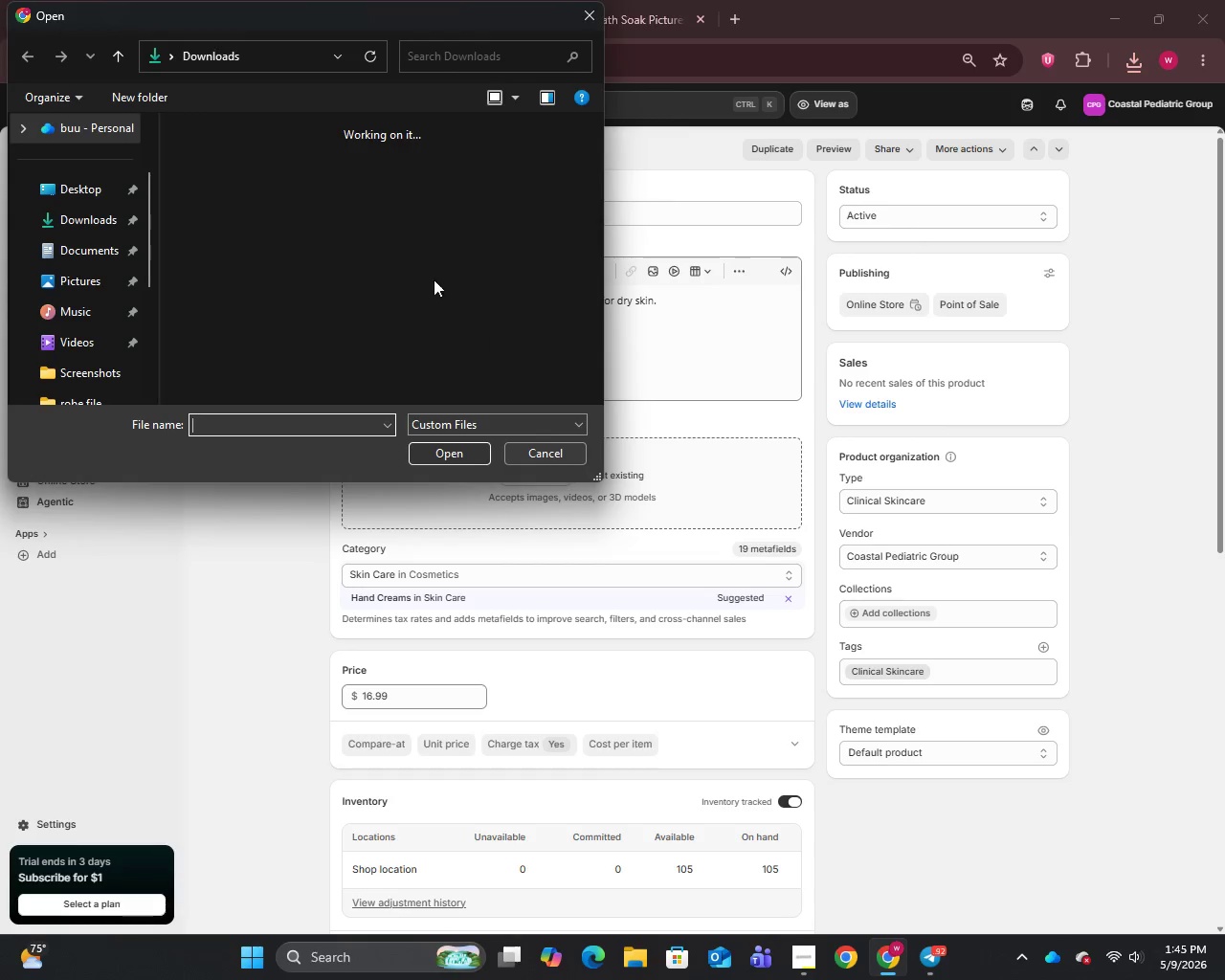 
left_click([251, 217])
 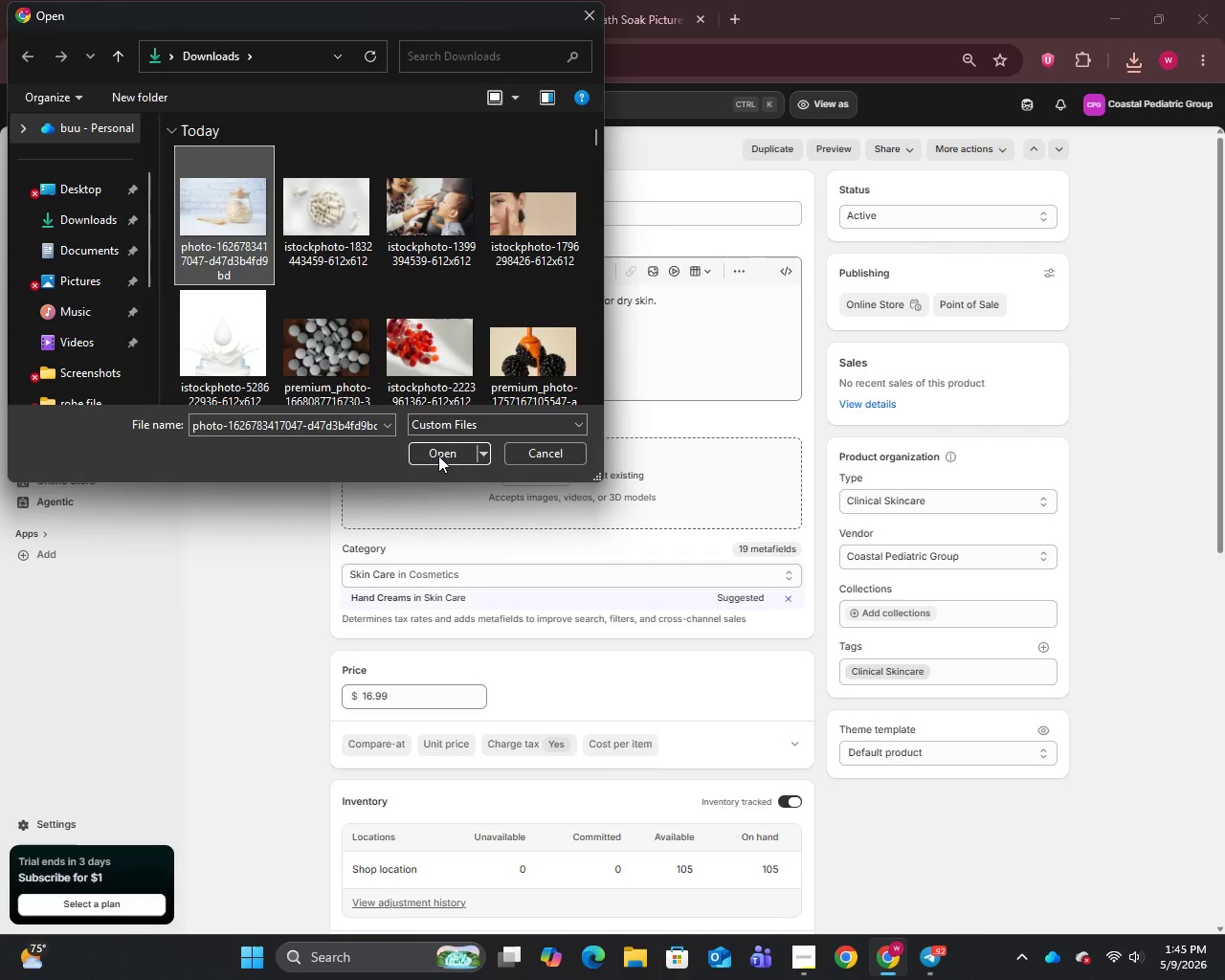 
left_click([438, 454])
 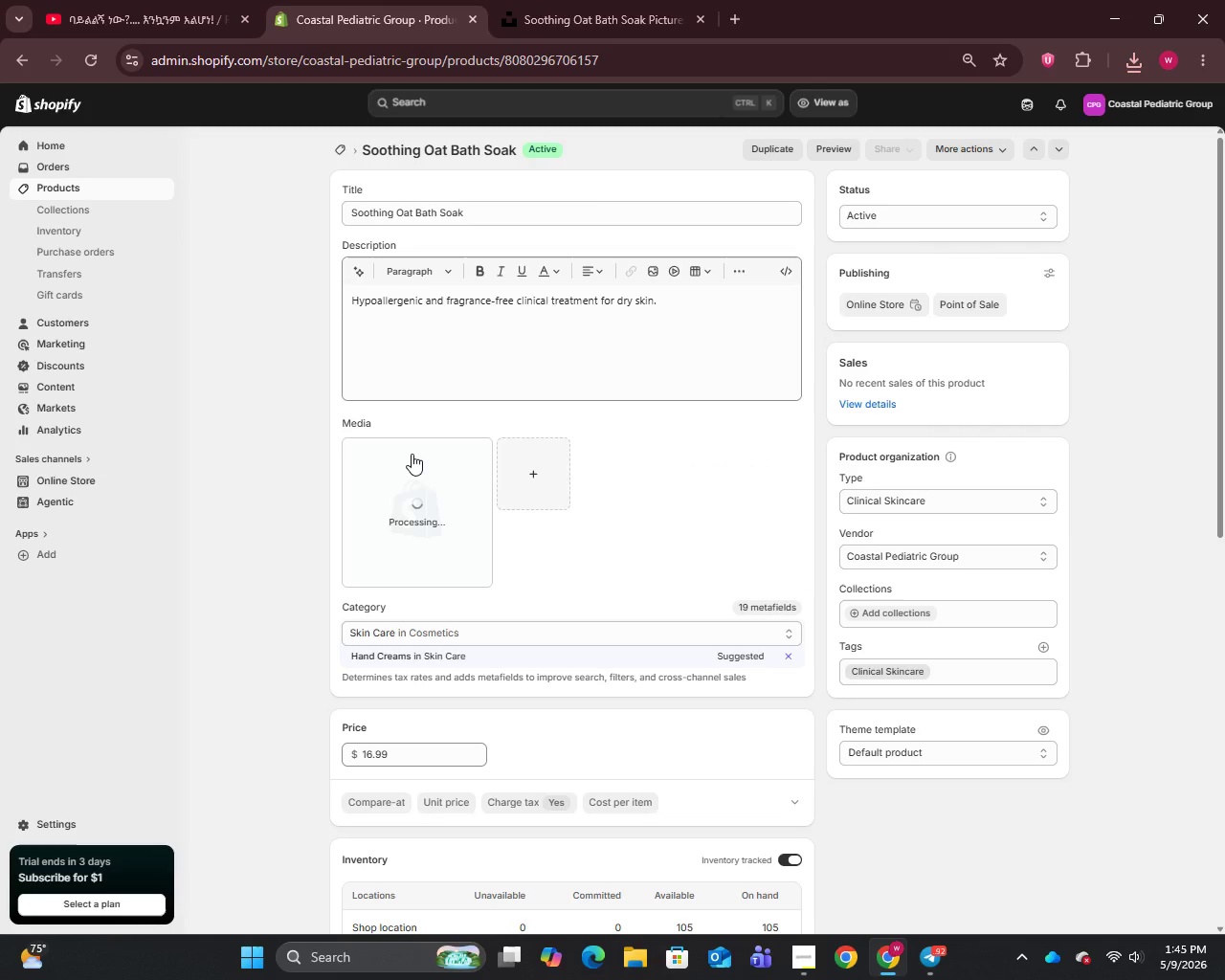 
wait(8.02)
 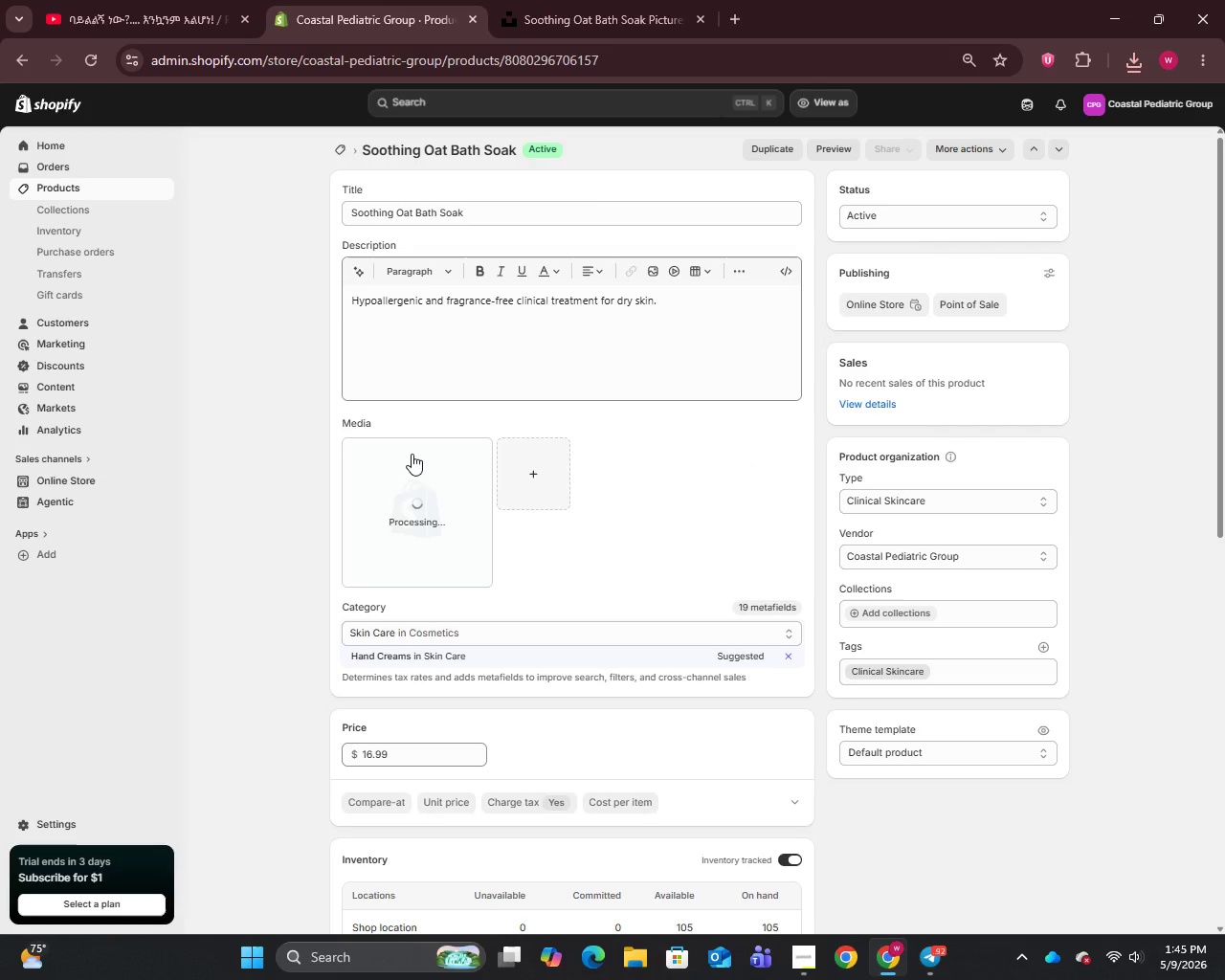 
left_click([423, 496])
 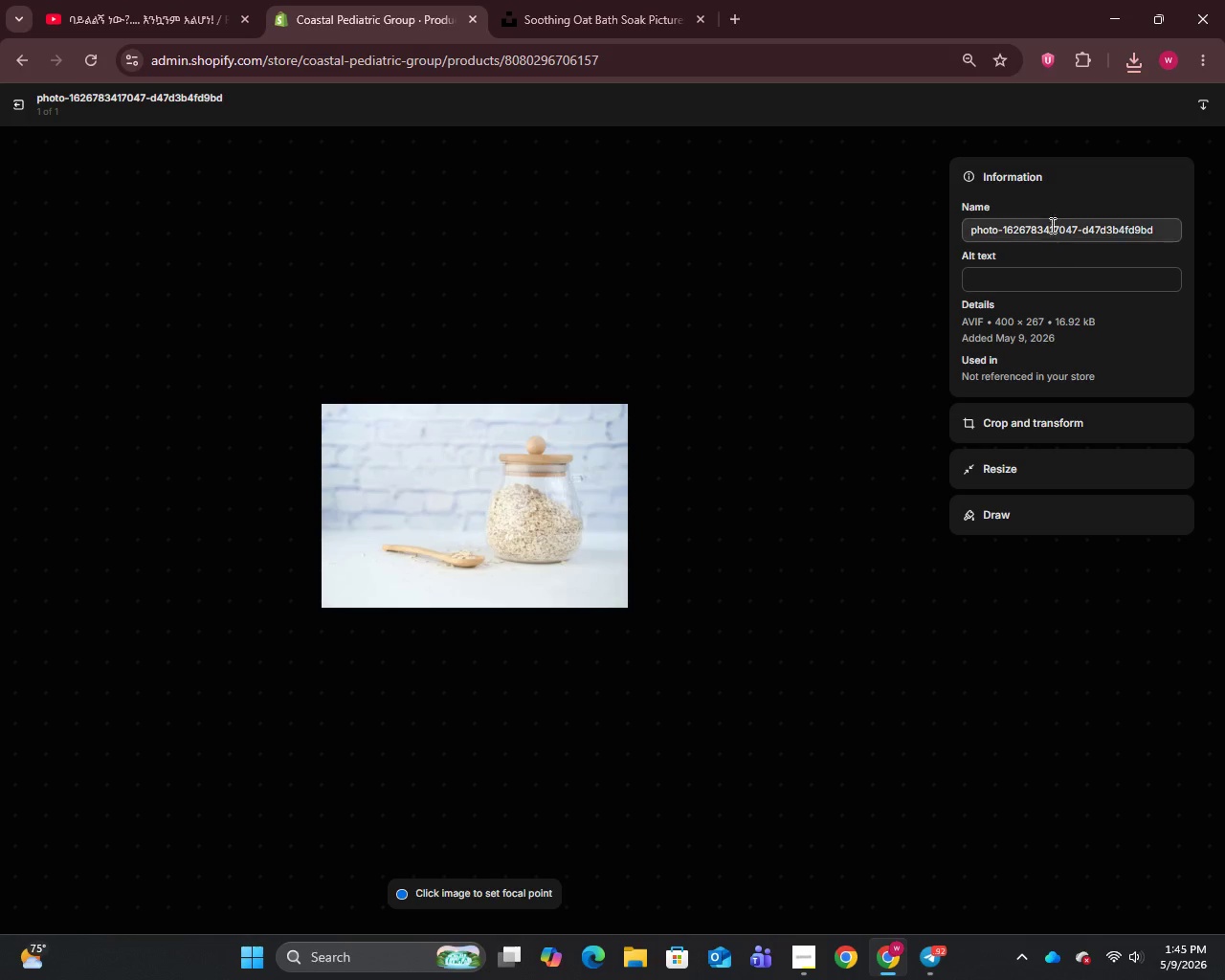 
double_click([1041, 234])
 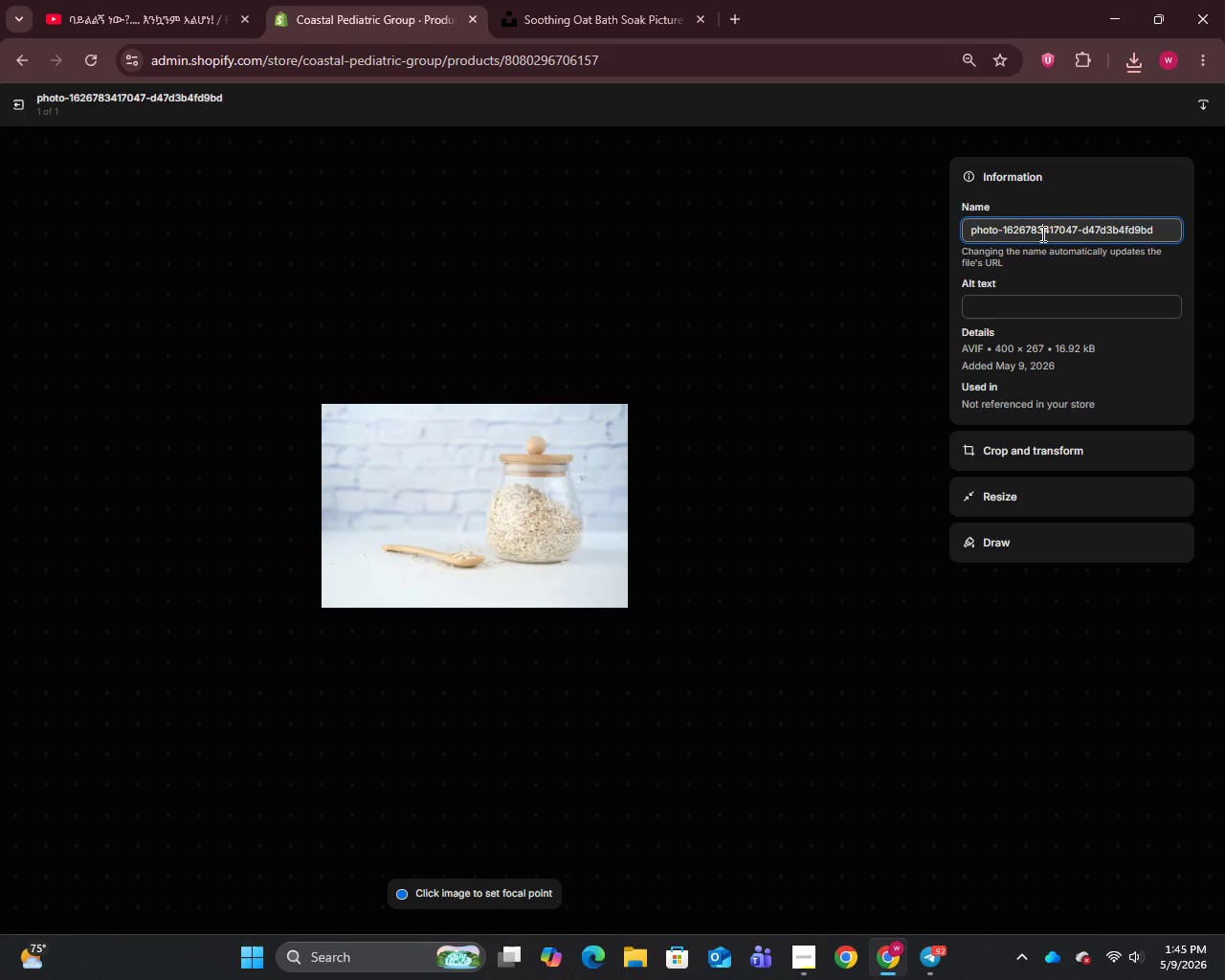 
key(Control+A)
 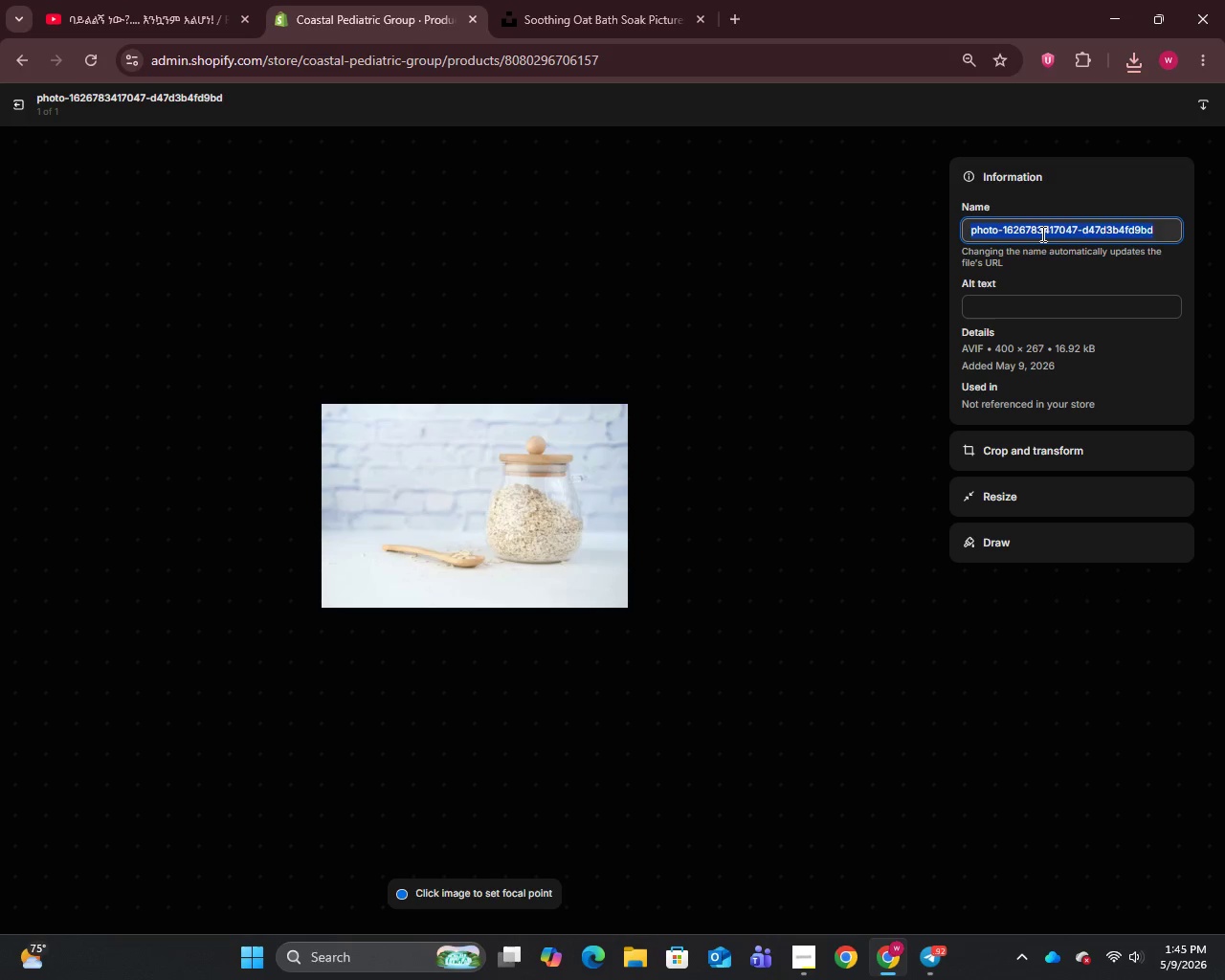 
key(Control+V)
 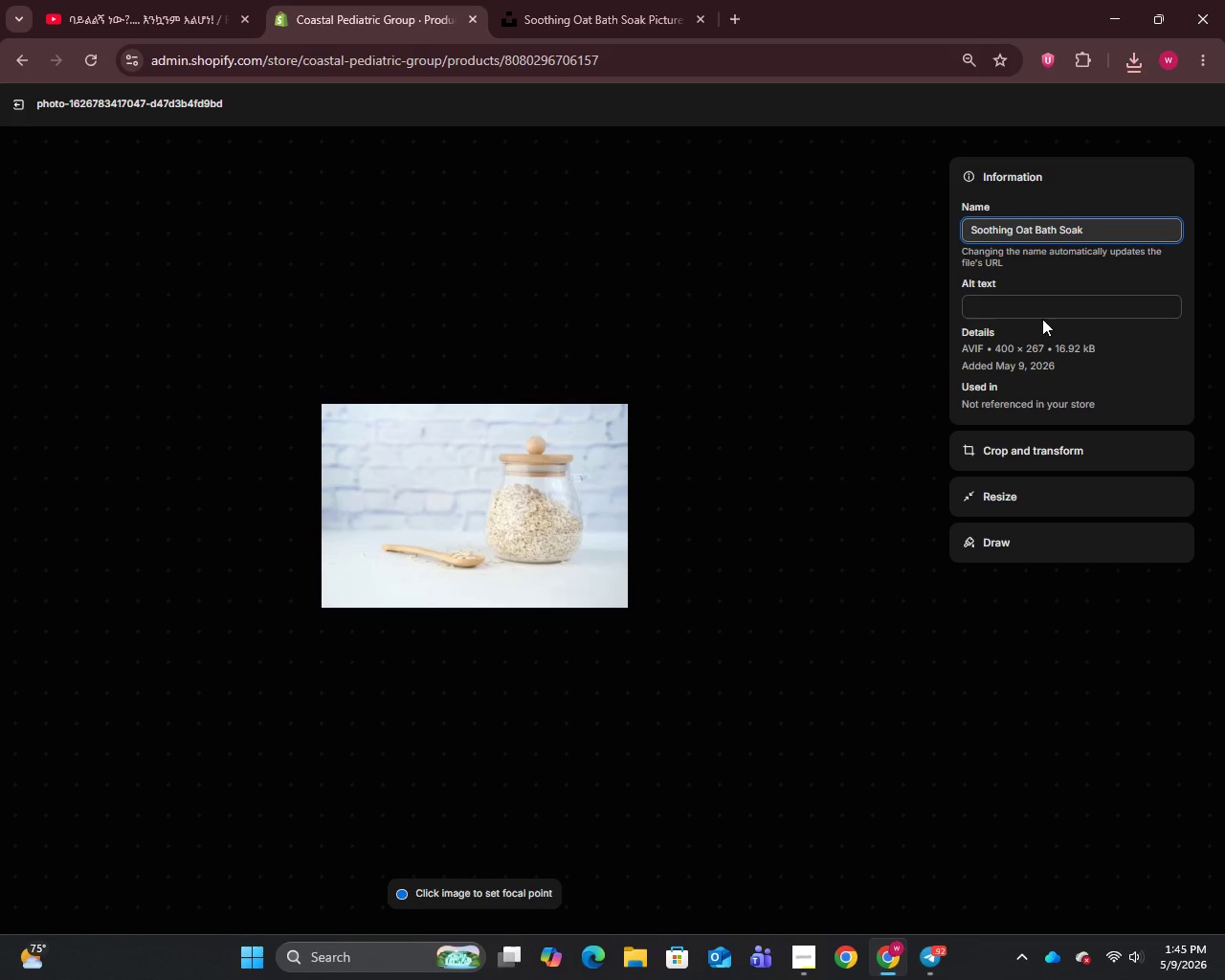 
left_click([1040, 301])
 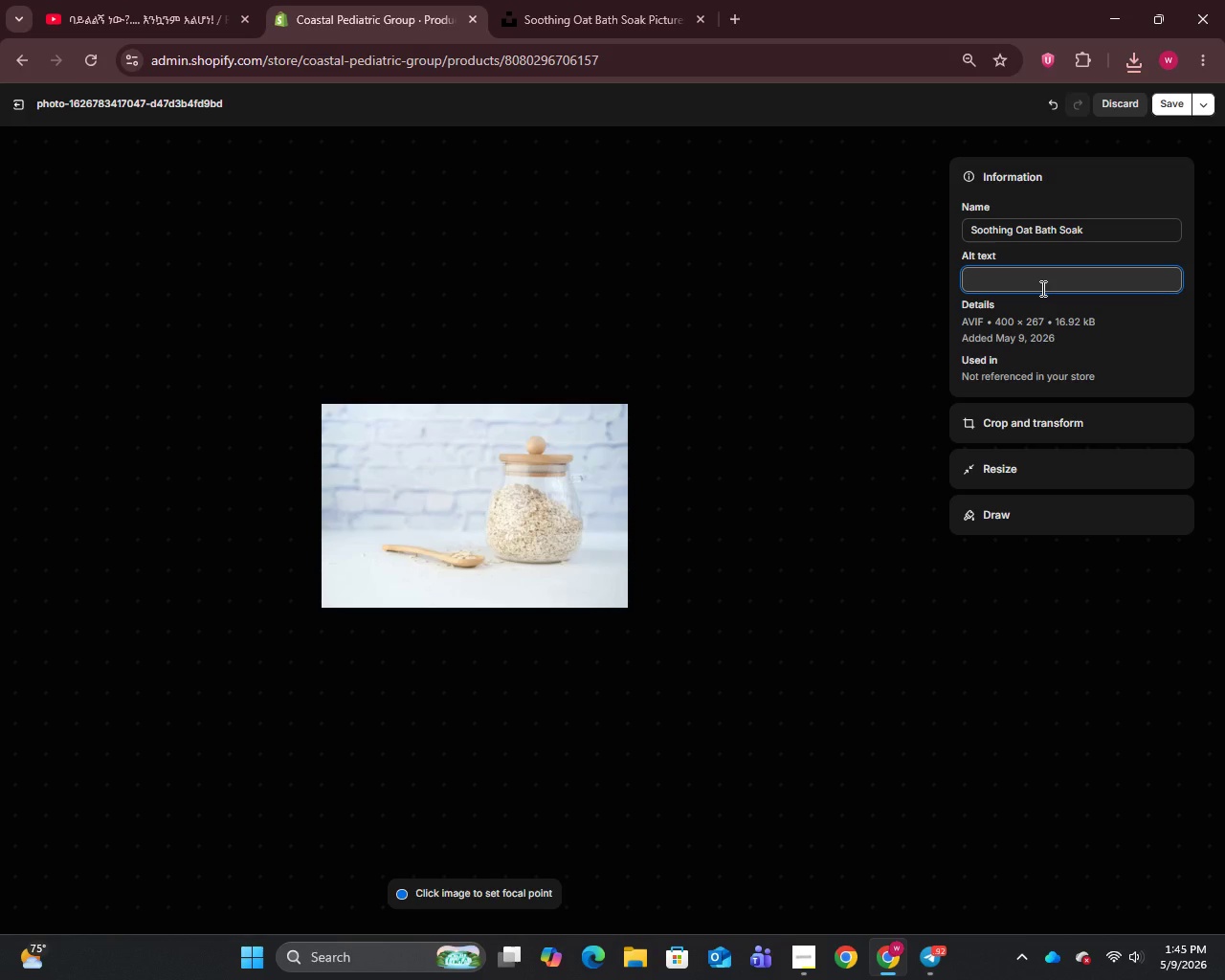 
key(CapsLock)
 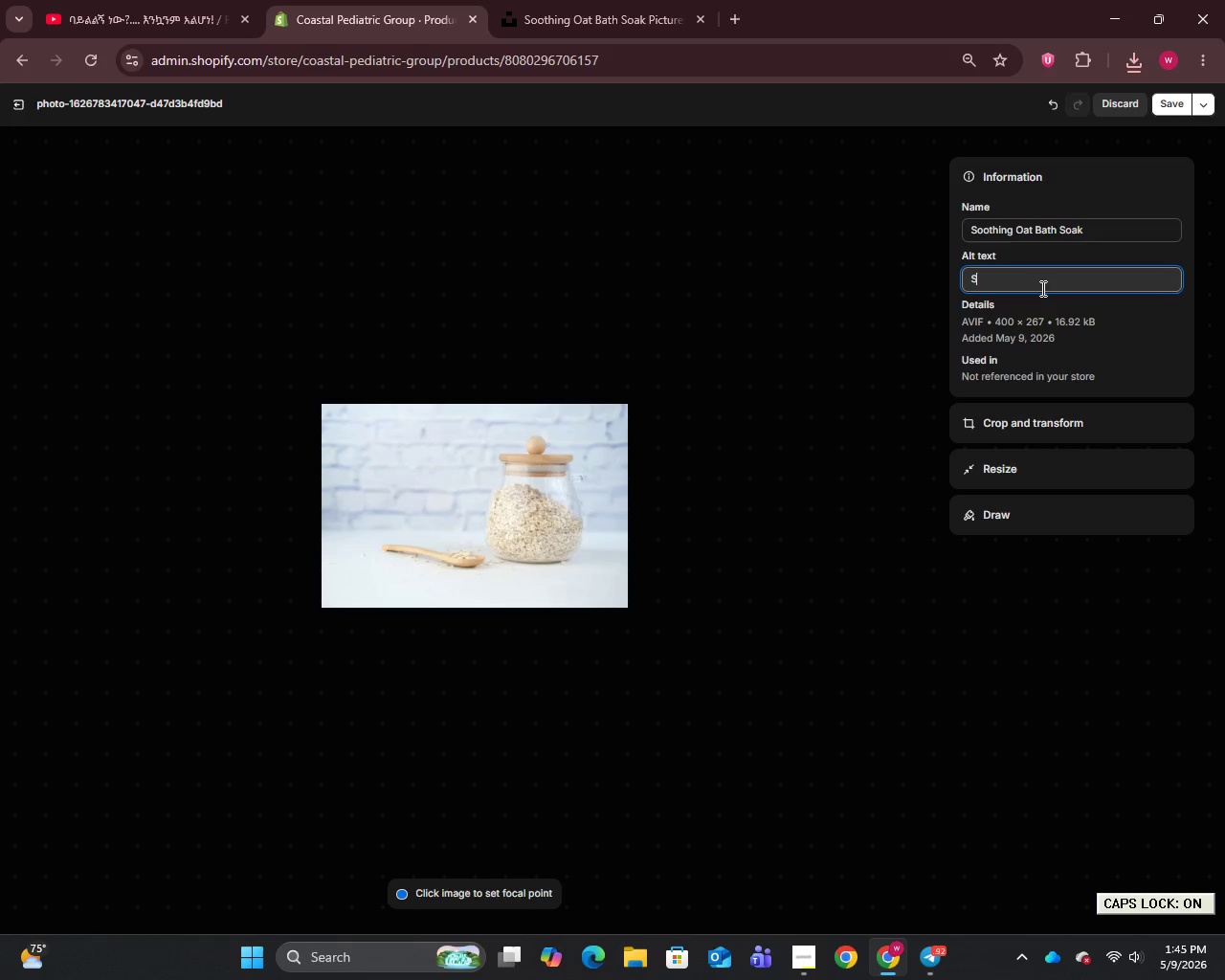 
key(S)
 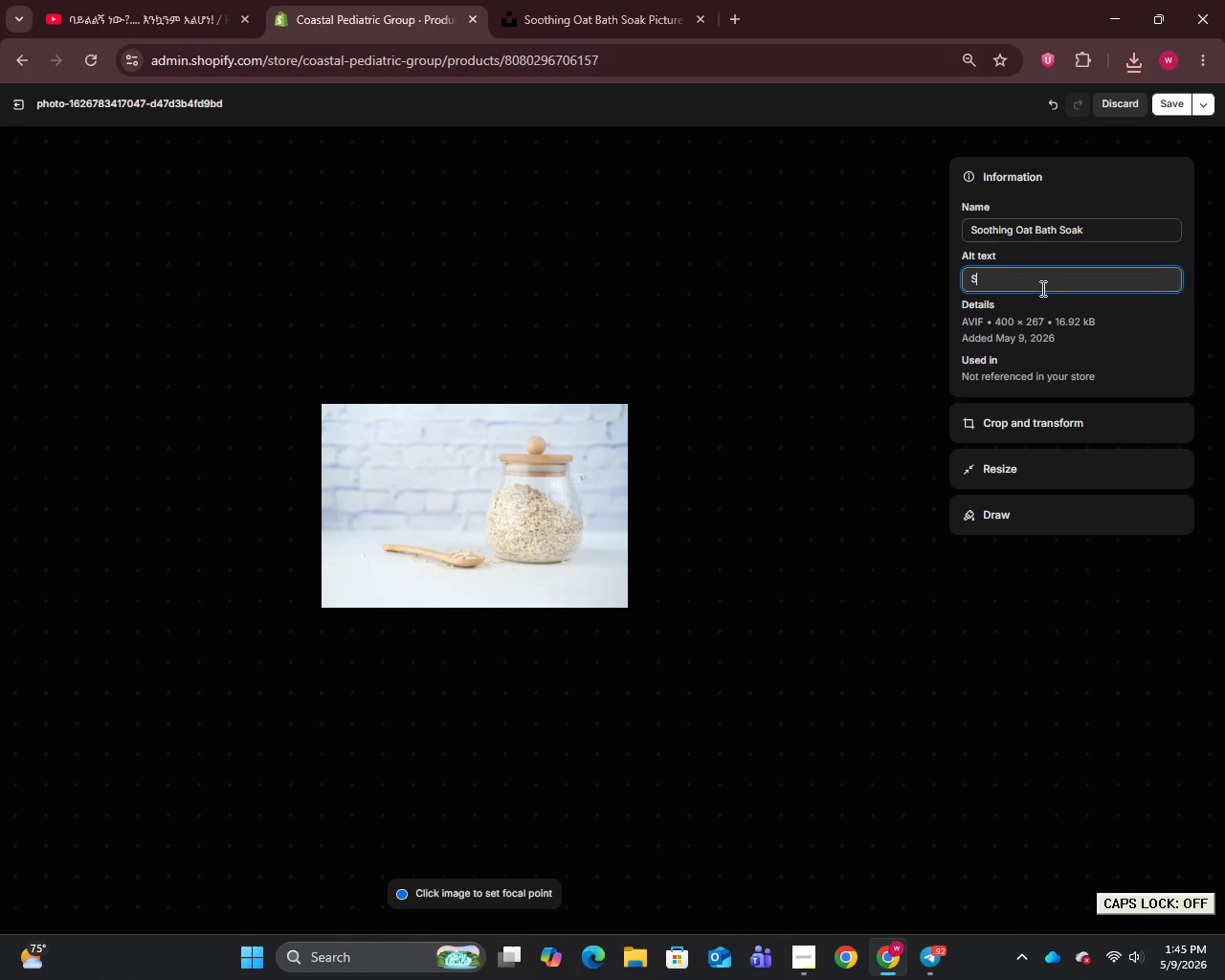 
key(CapsLock)
 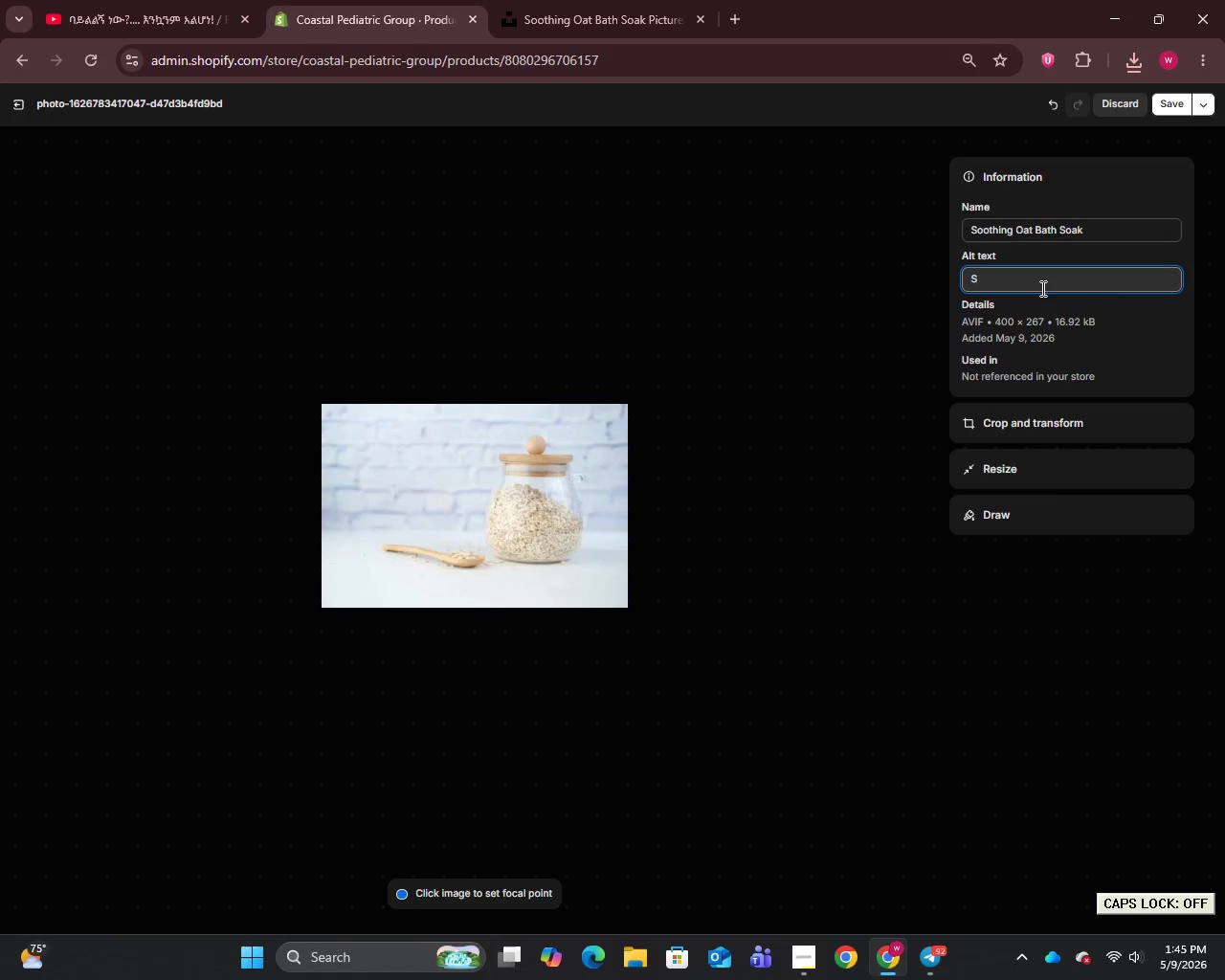 
type(oothing Oat Batch Soak hypoallergenic fragrance-free clinical bath treatment for children by Coastal Pediatric Group)
 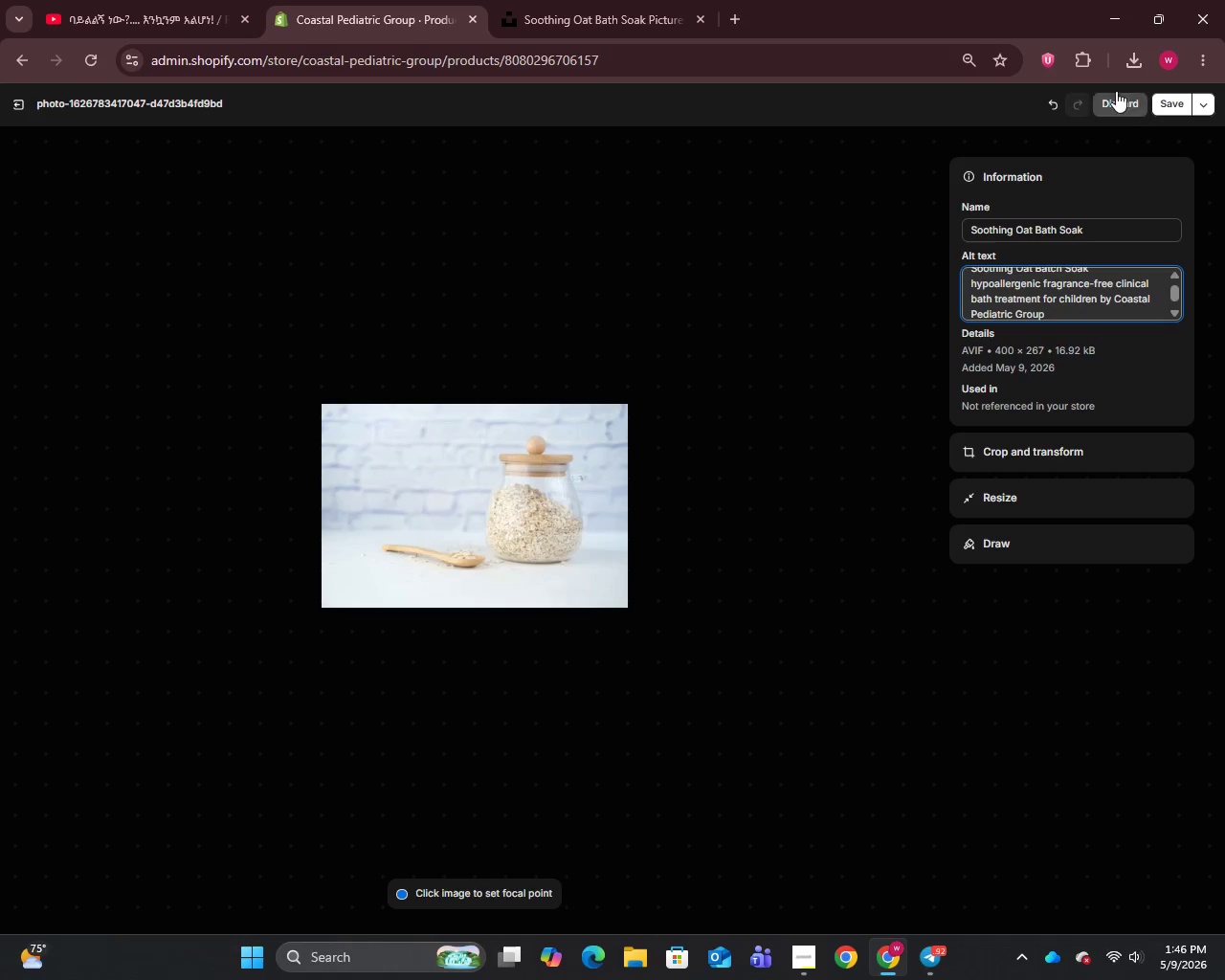 
left_click([1168, 102])
 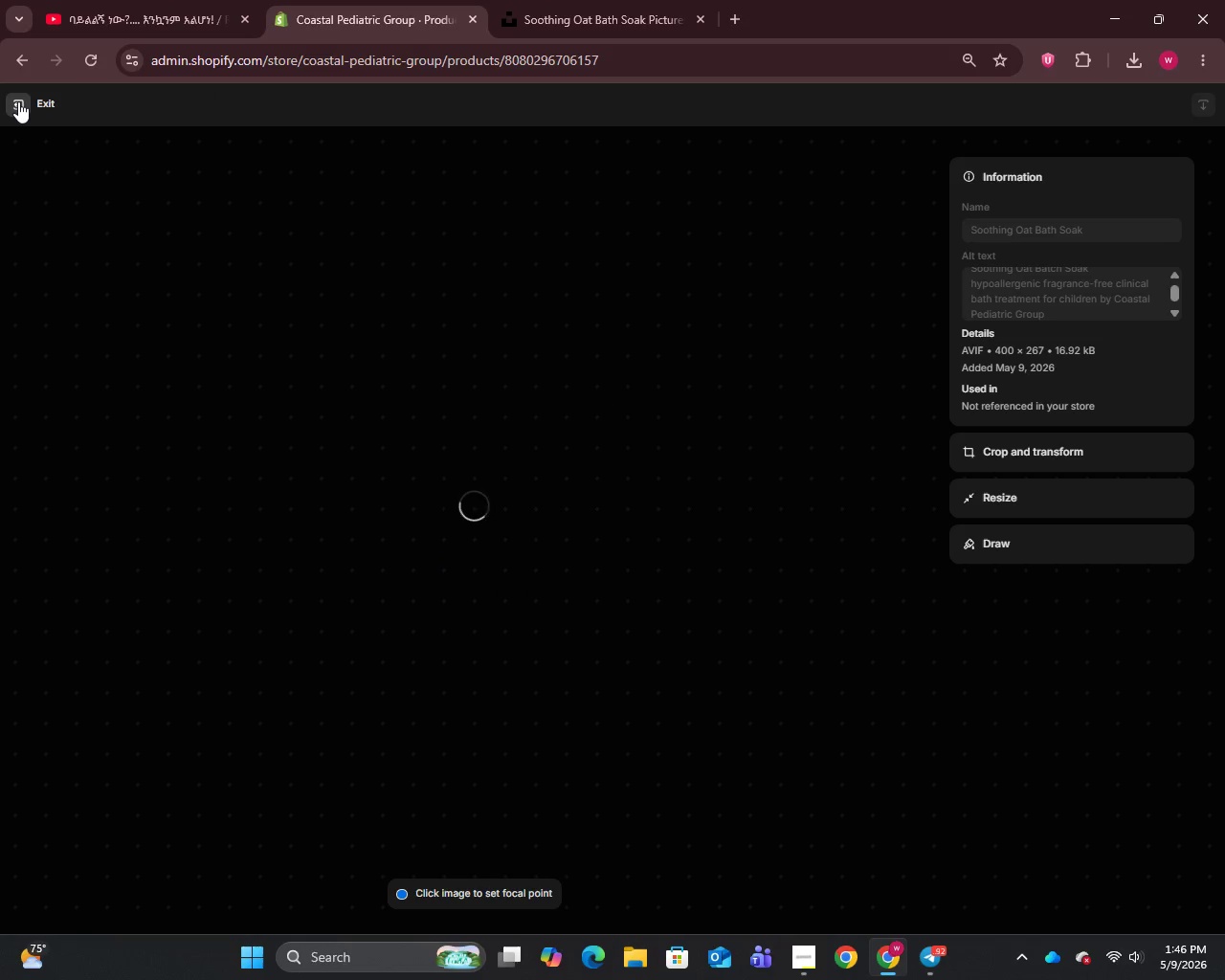 
left_click([18, 101])
 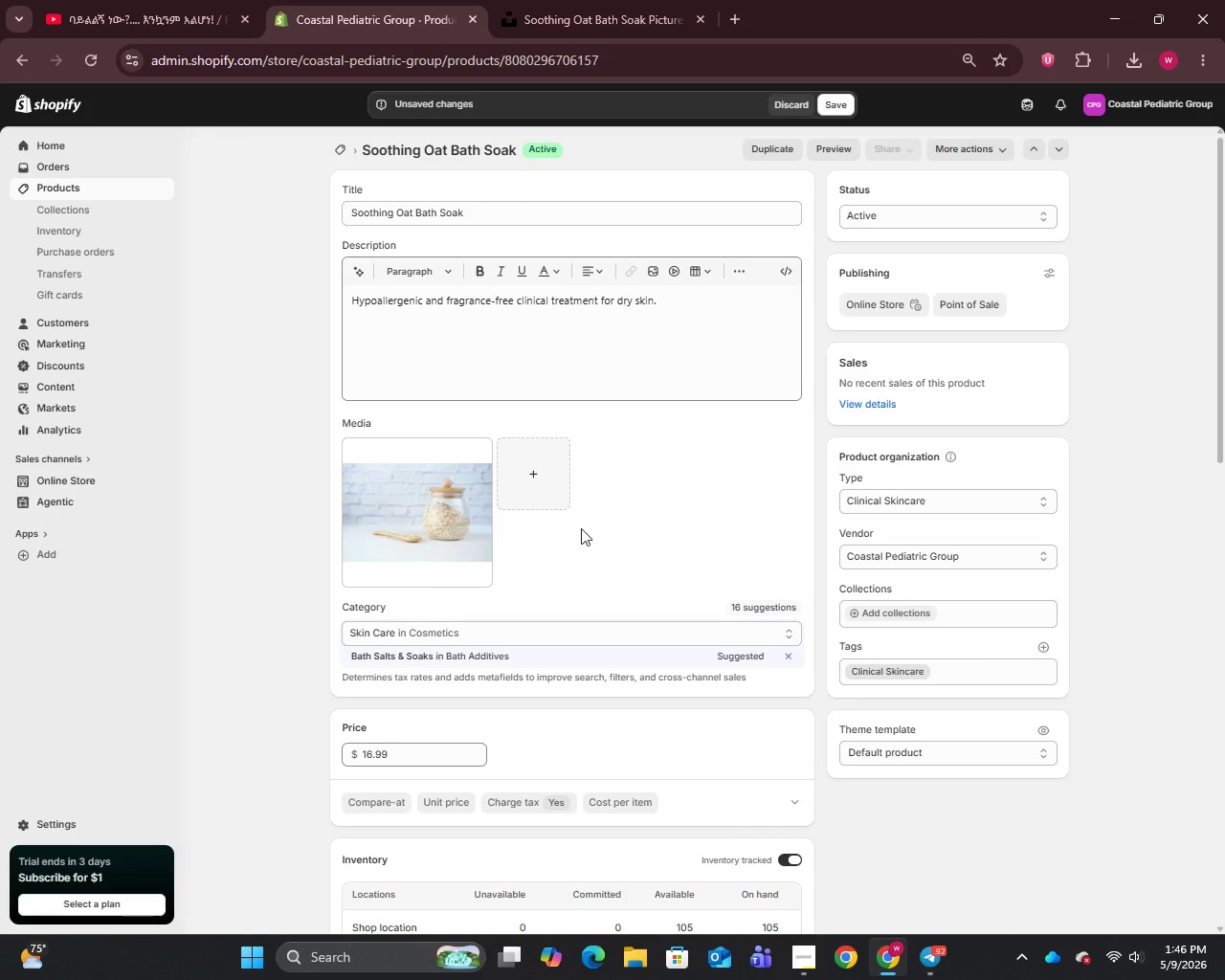 
scroll: coordinate [786, 742], scroll_direction: down, amount: 31.0
 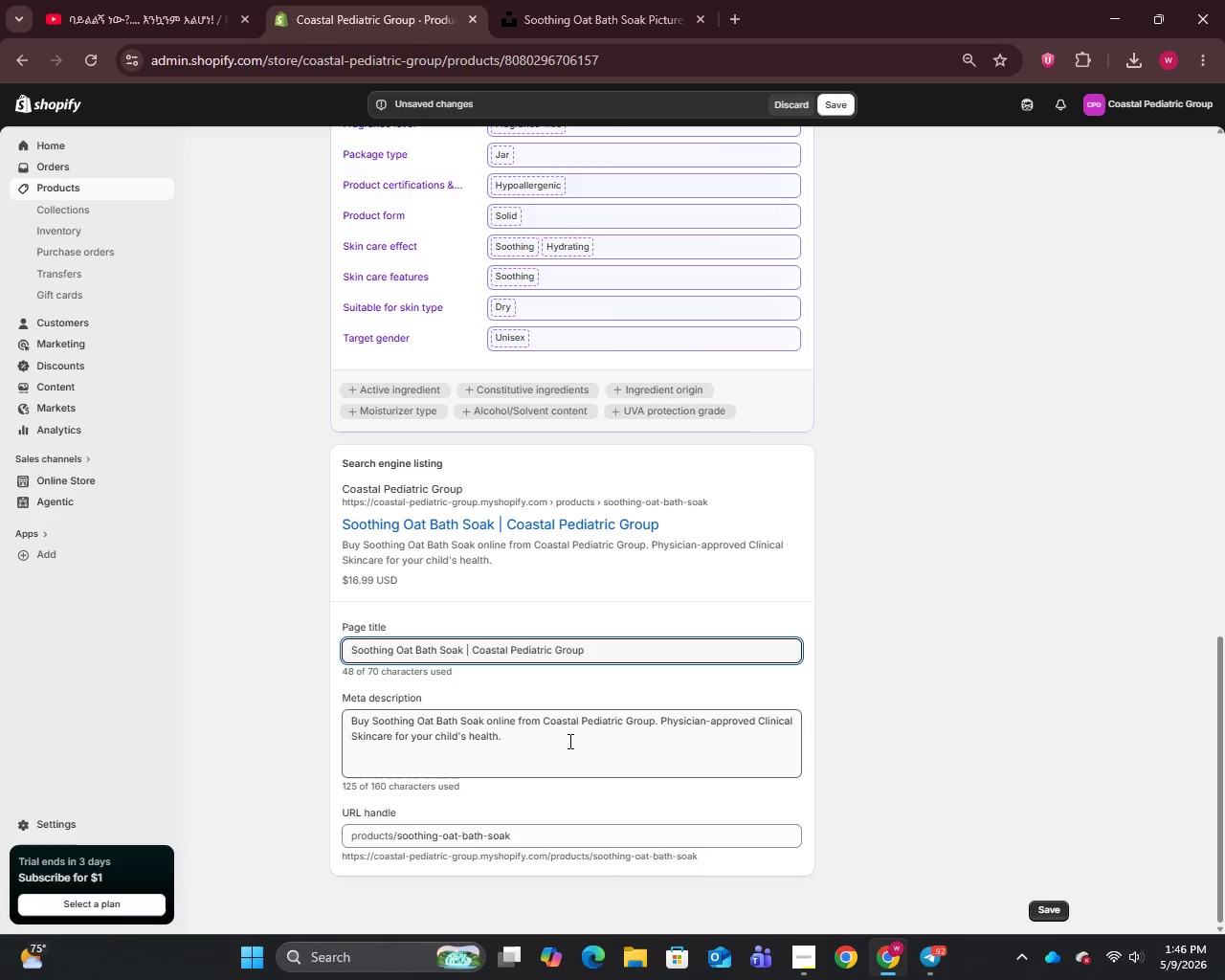 
left_click([568, 742])
 